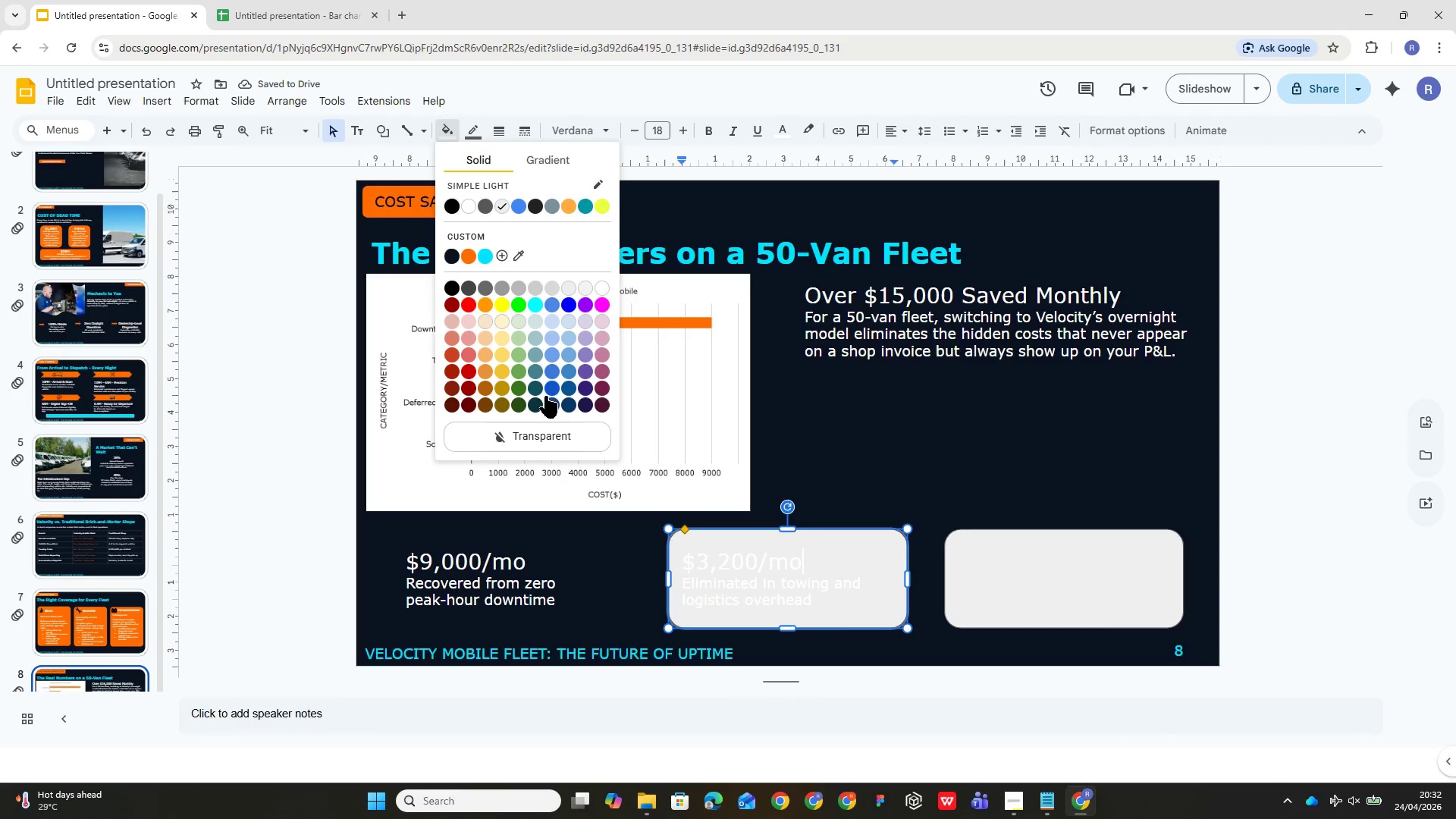 
left_click([551, 425])
 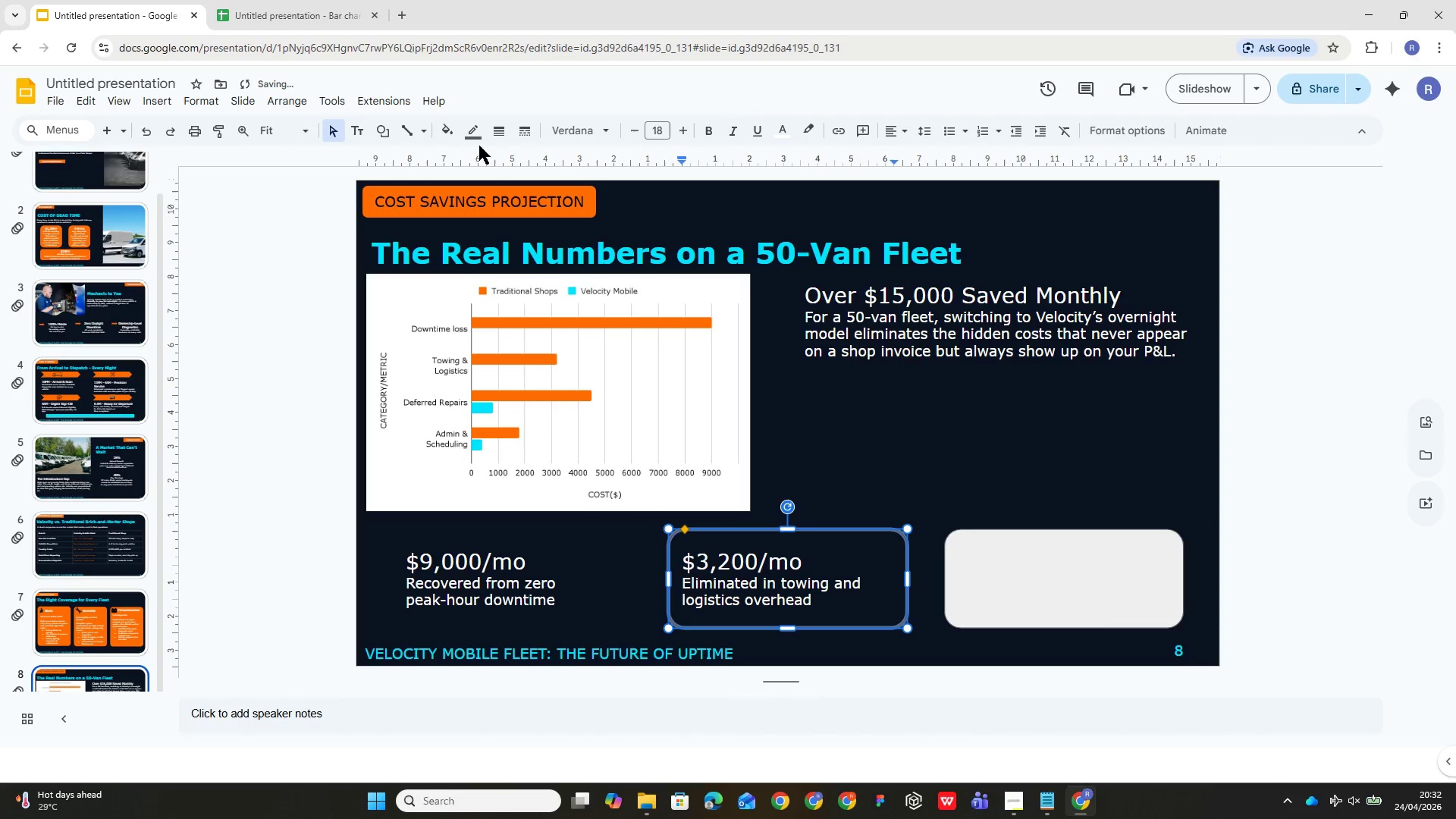 
left_click([480, 131])
 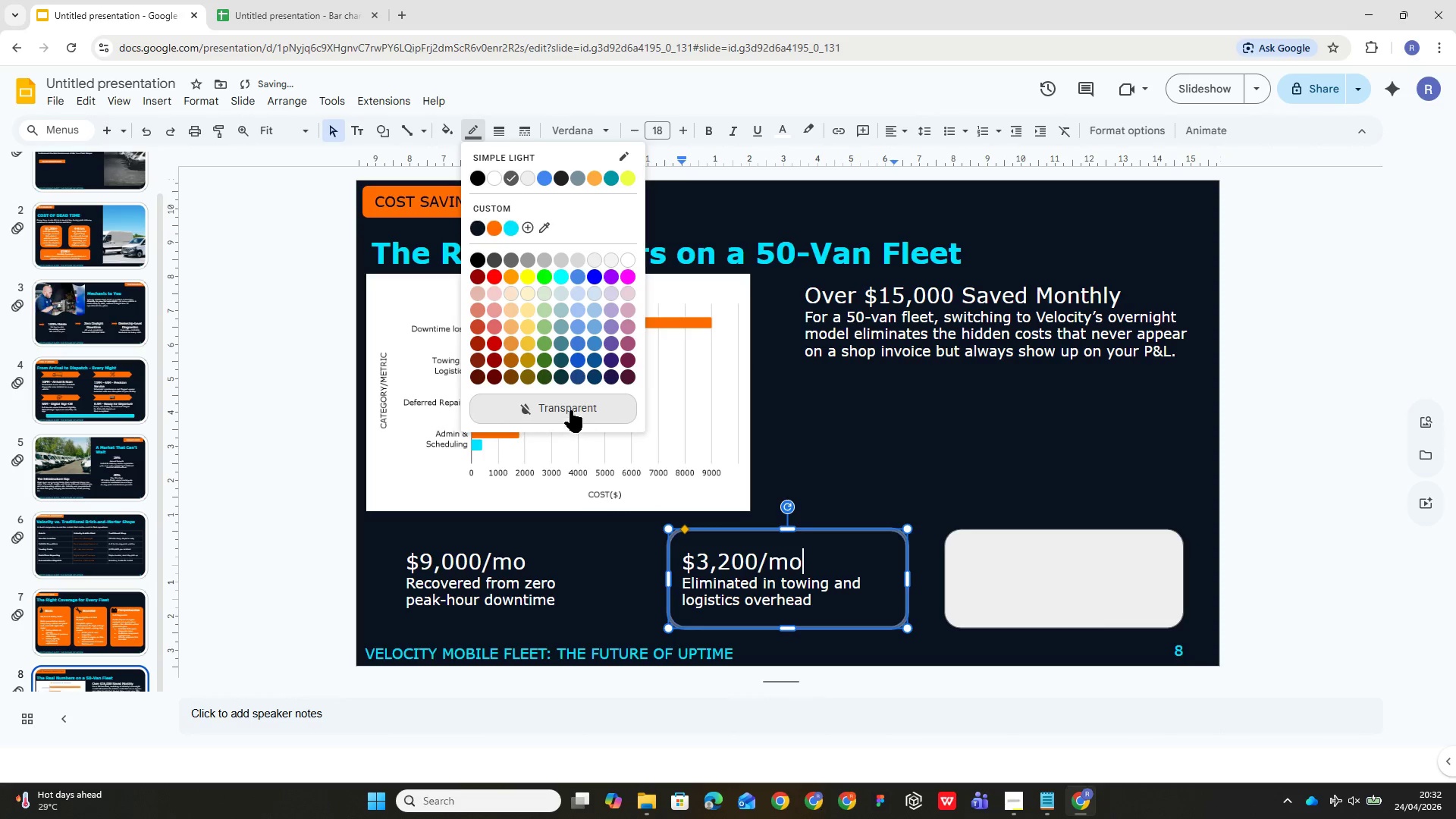 
left_click([570, 397])
 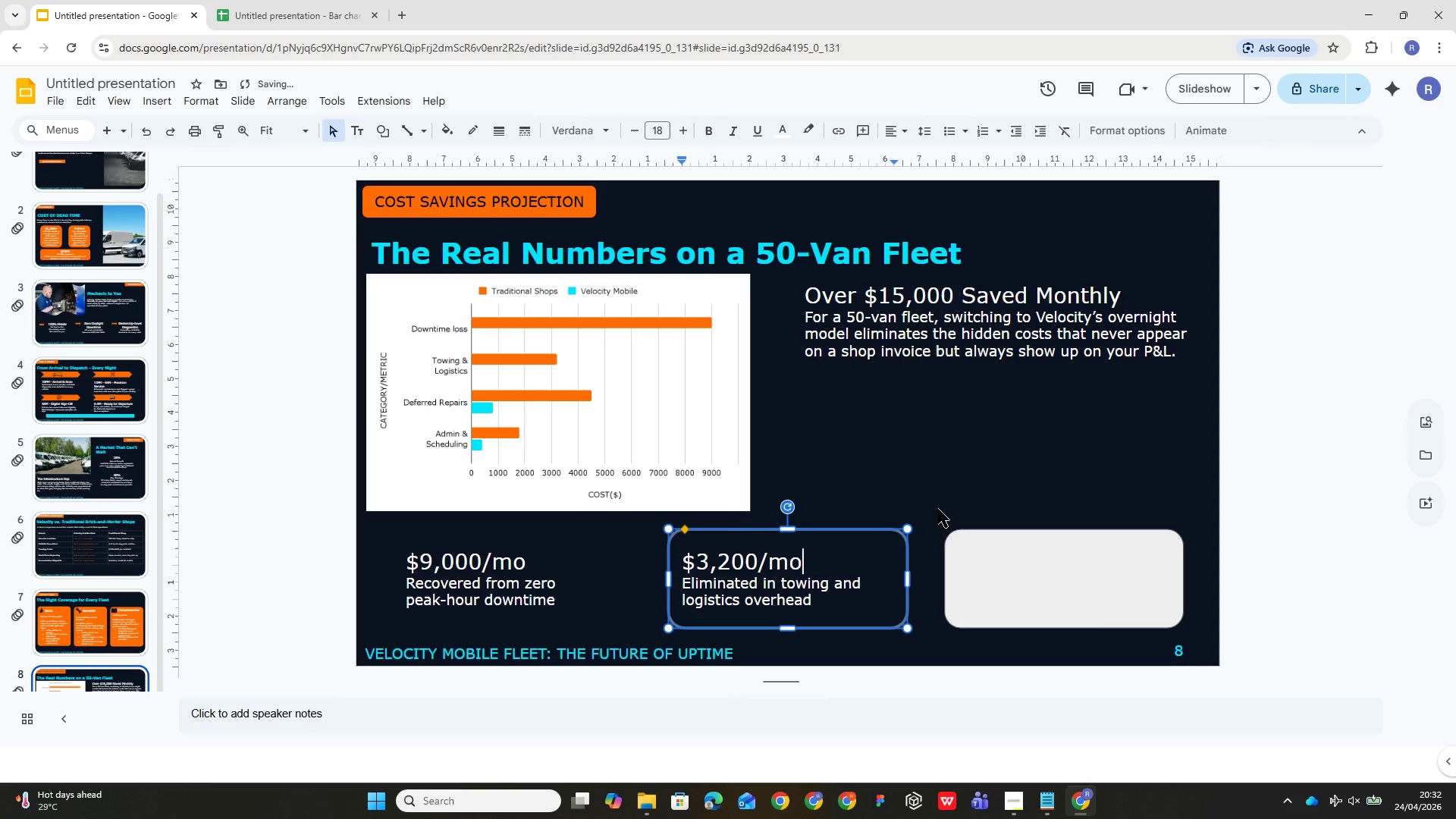 
left_click([966, 497])
 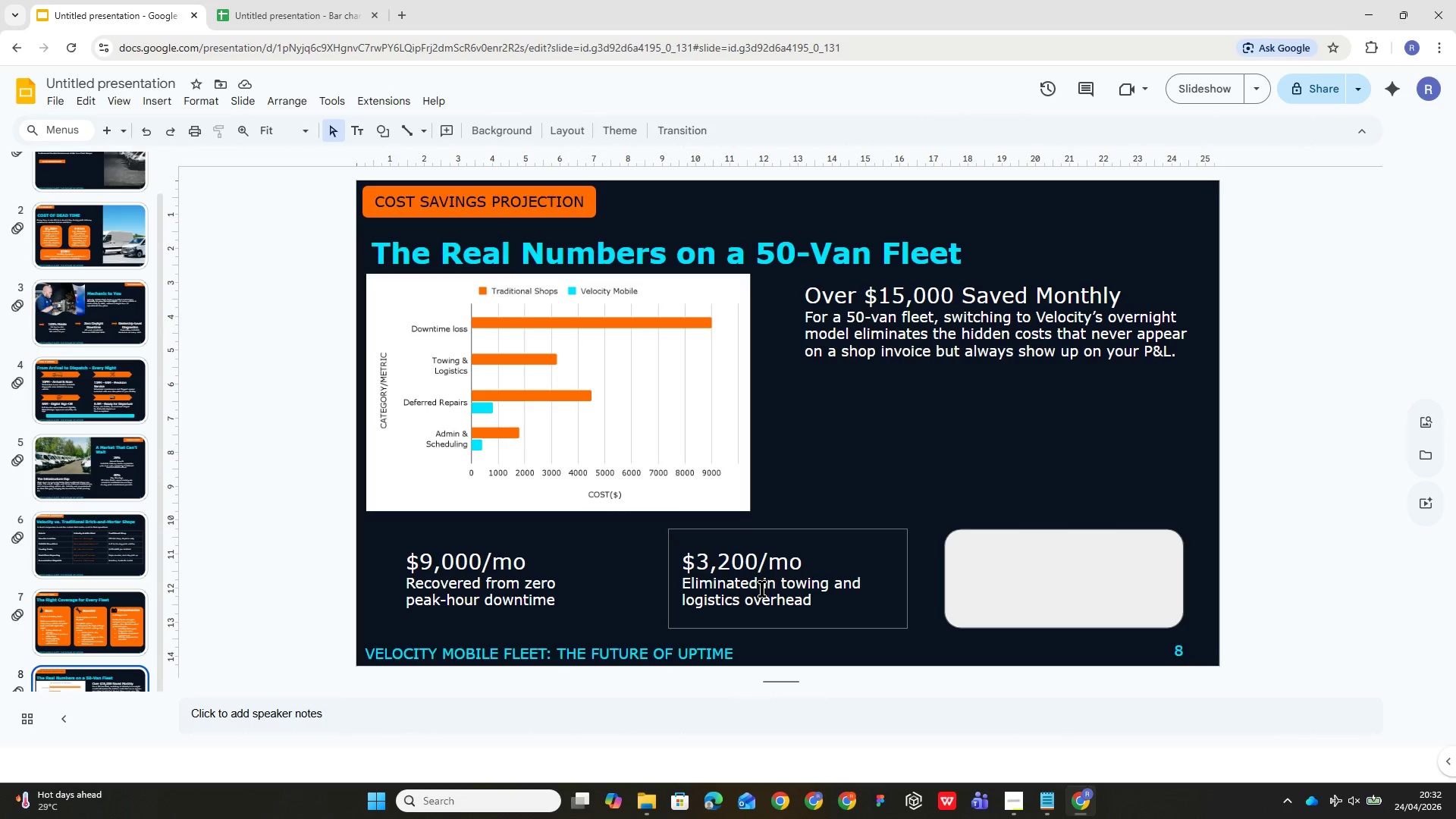 
wait(6.83)
 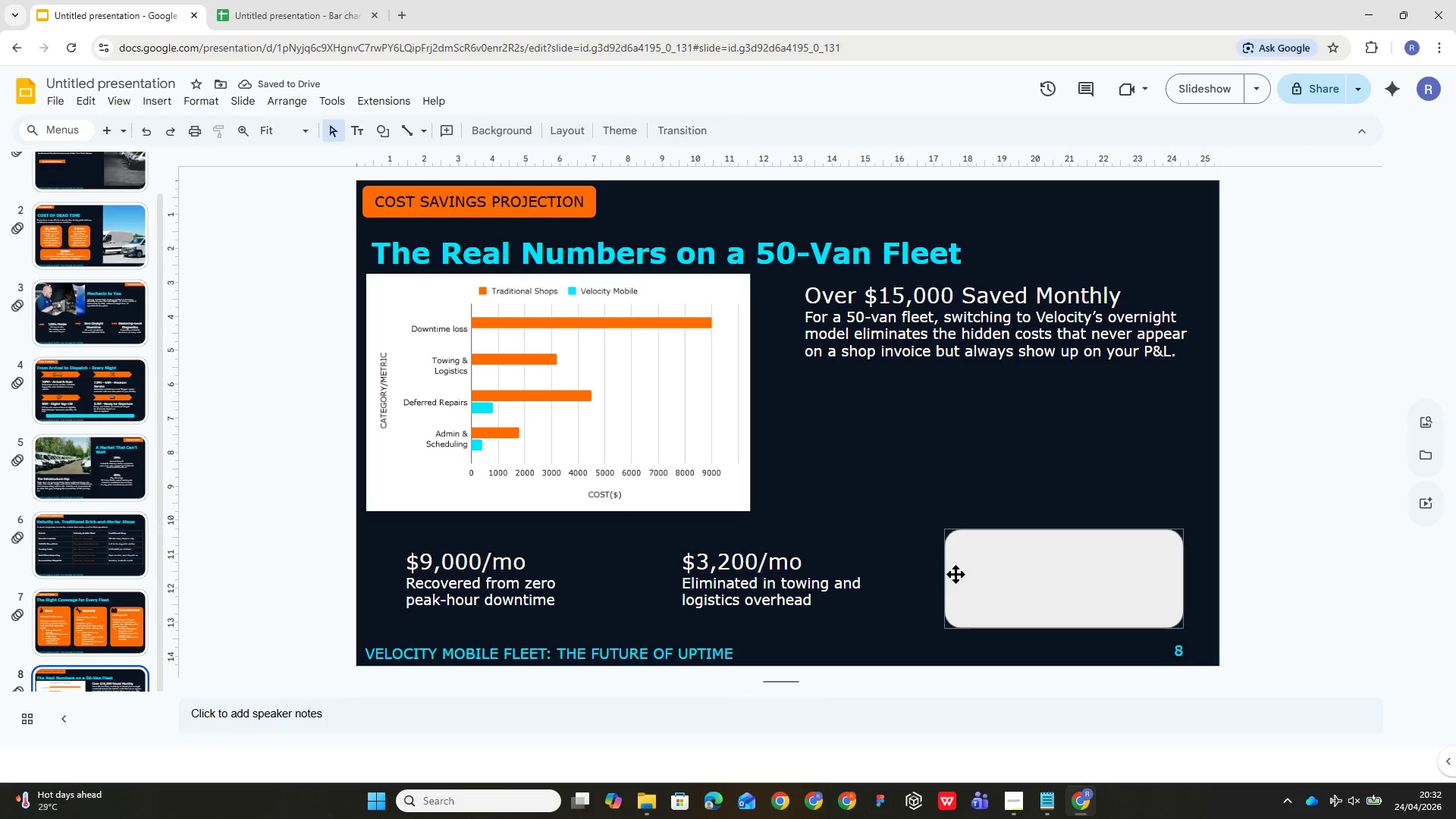 
double_click([761, 581])
 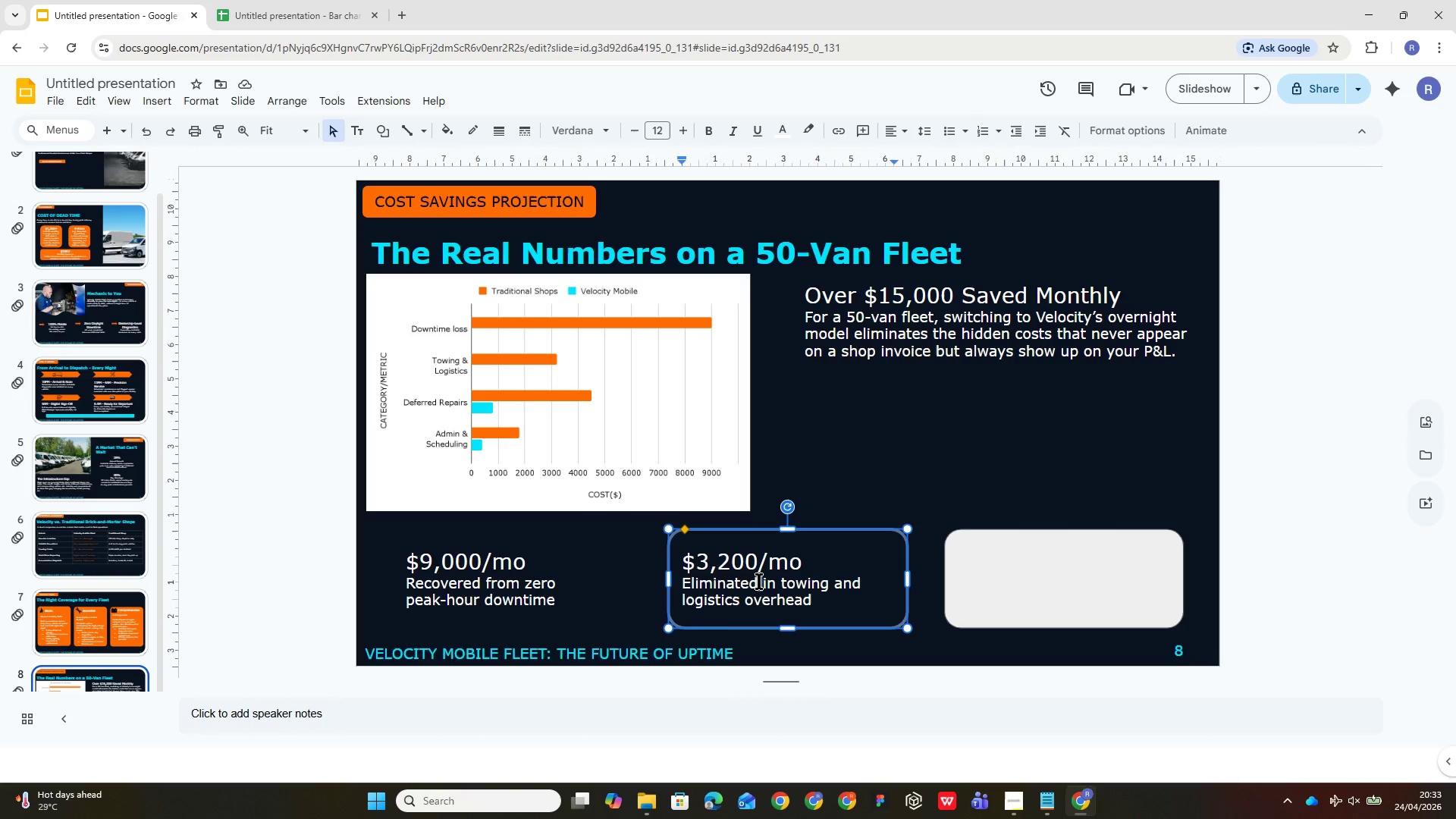 
triple_click([759, 581])
 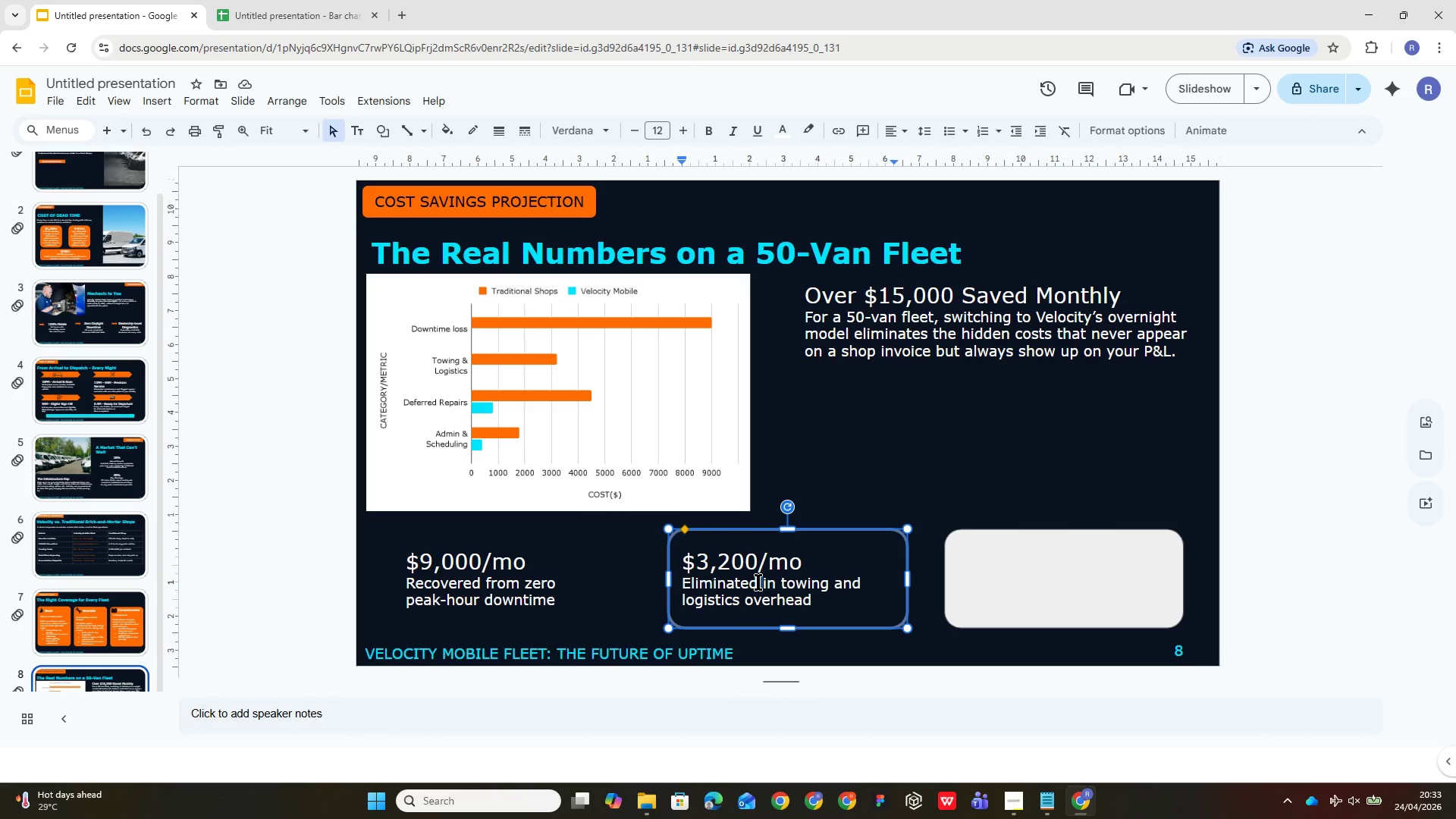 
triple_click([758, 582])
 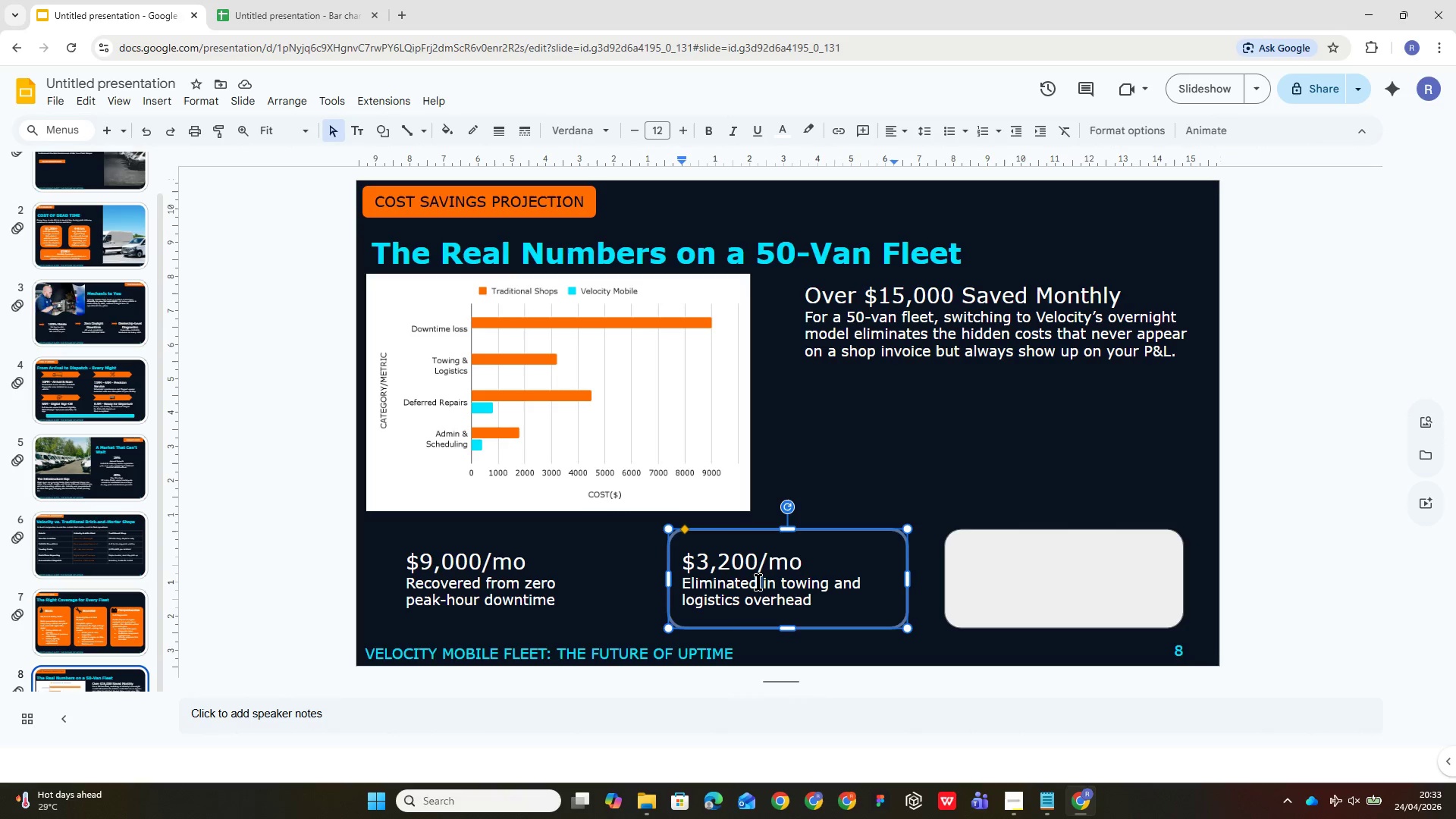 
triple_click([758, 582])
 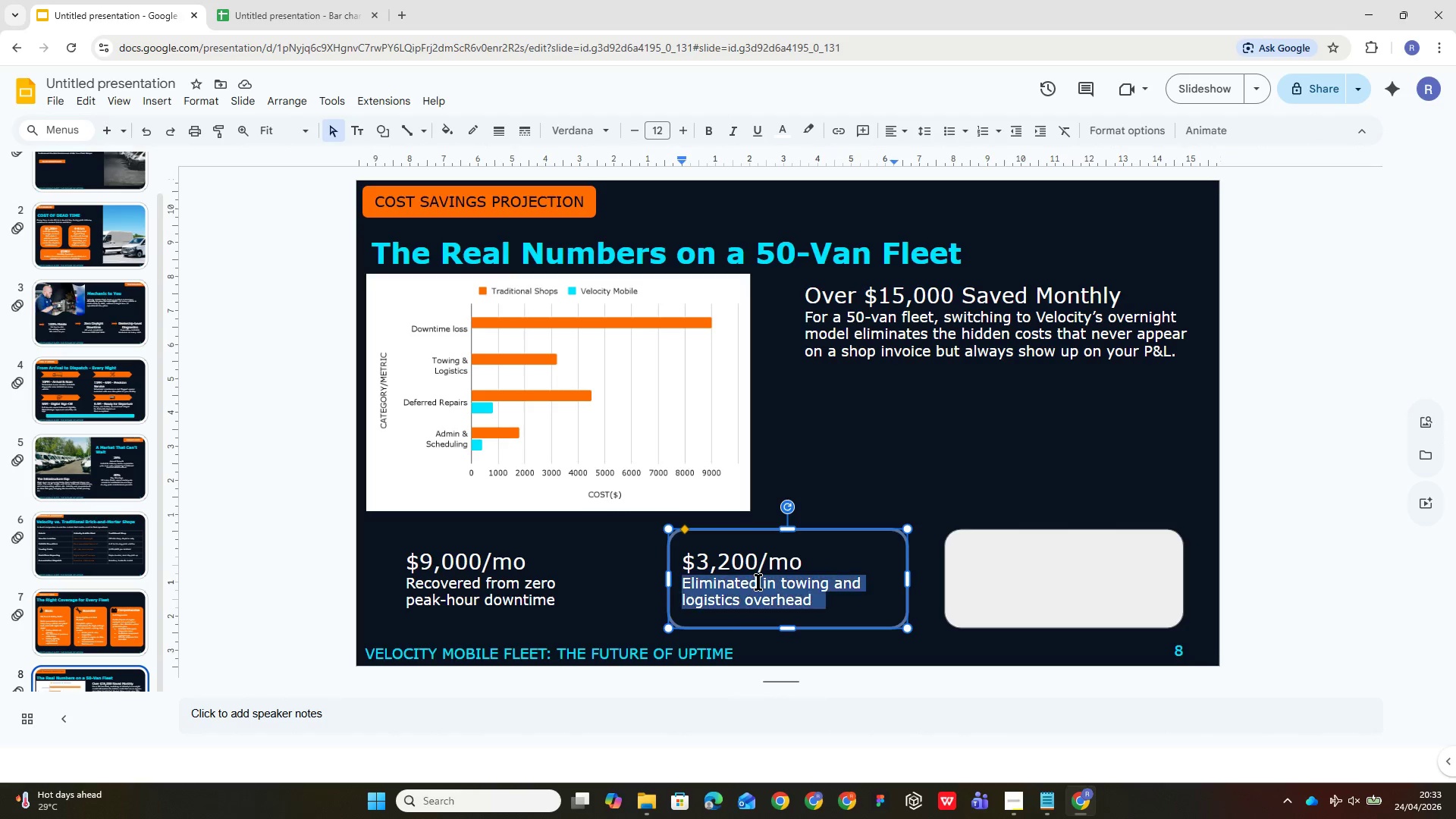 
triple_click([758, 582])
 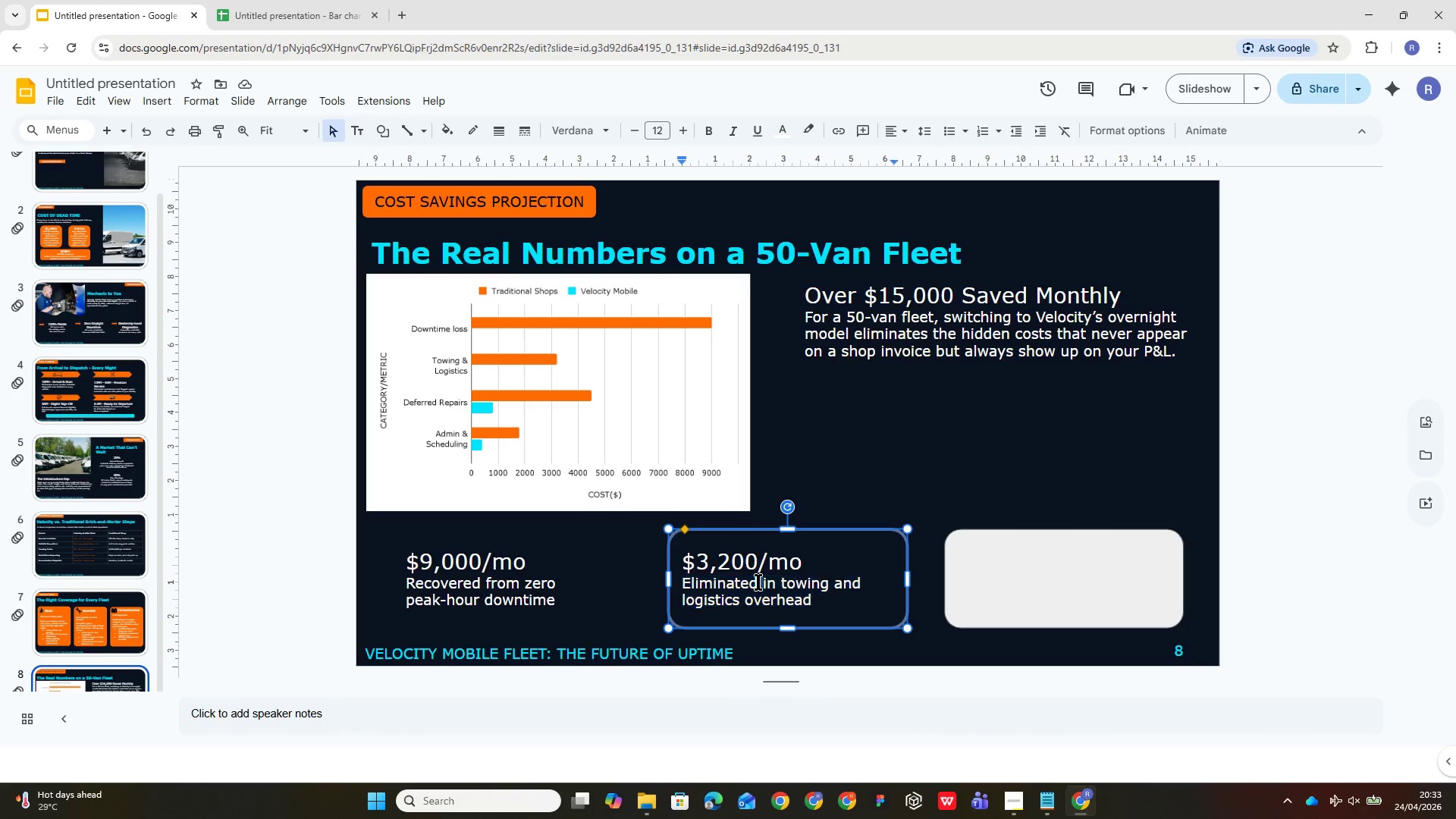 
triple_click([758, 582])
 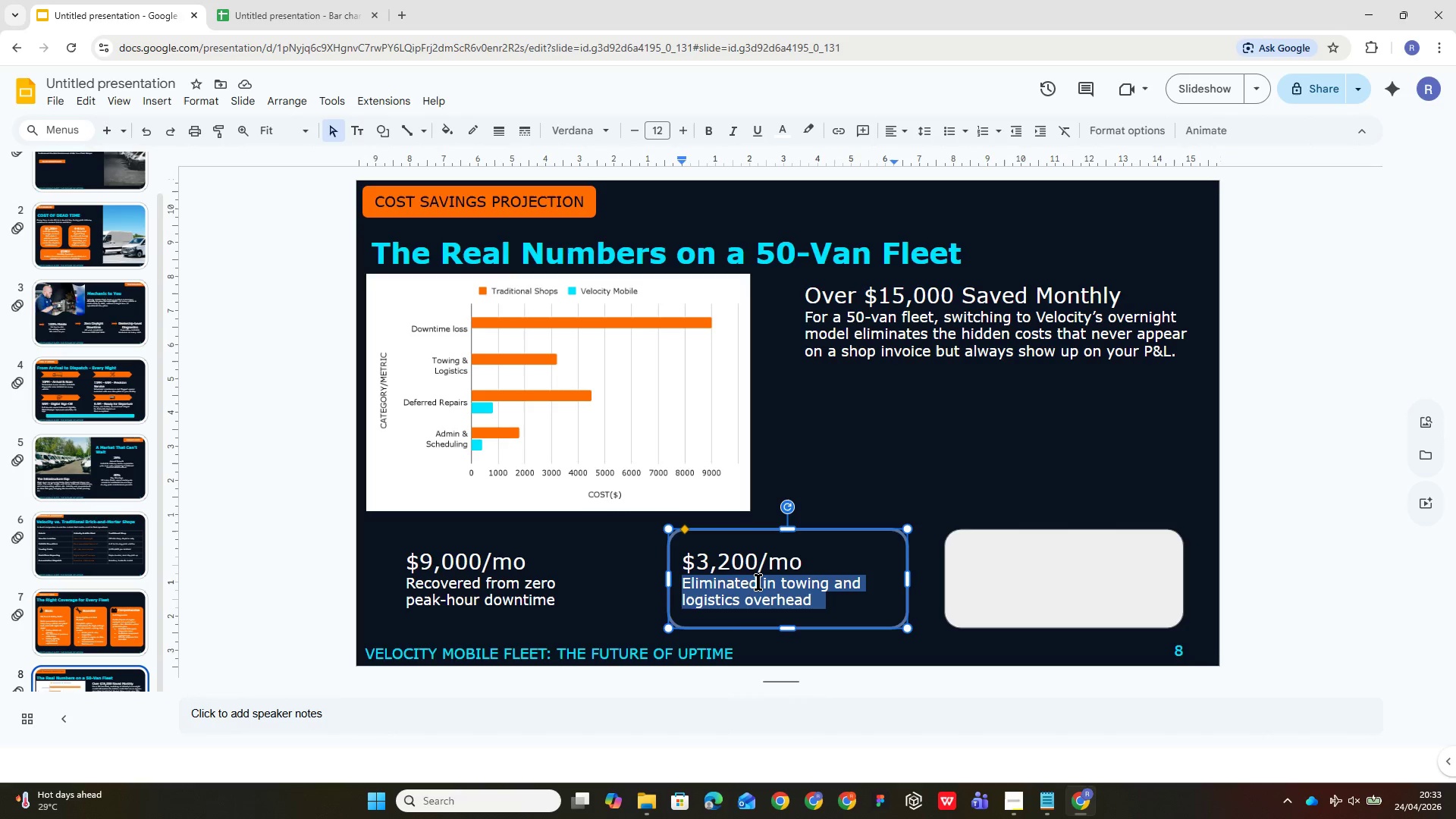 
triple_click([758, 582])
 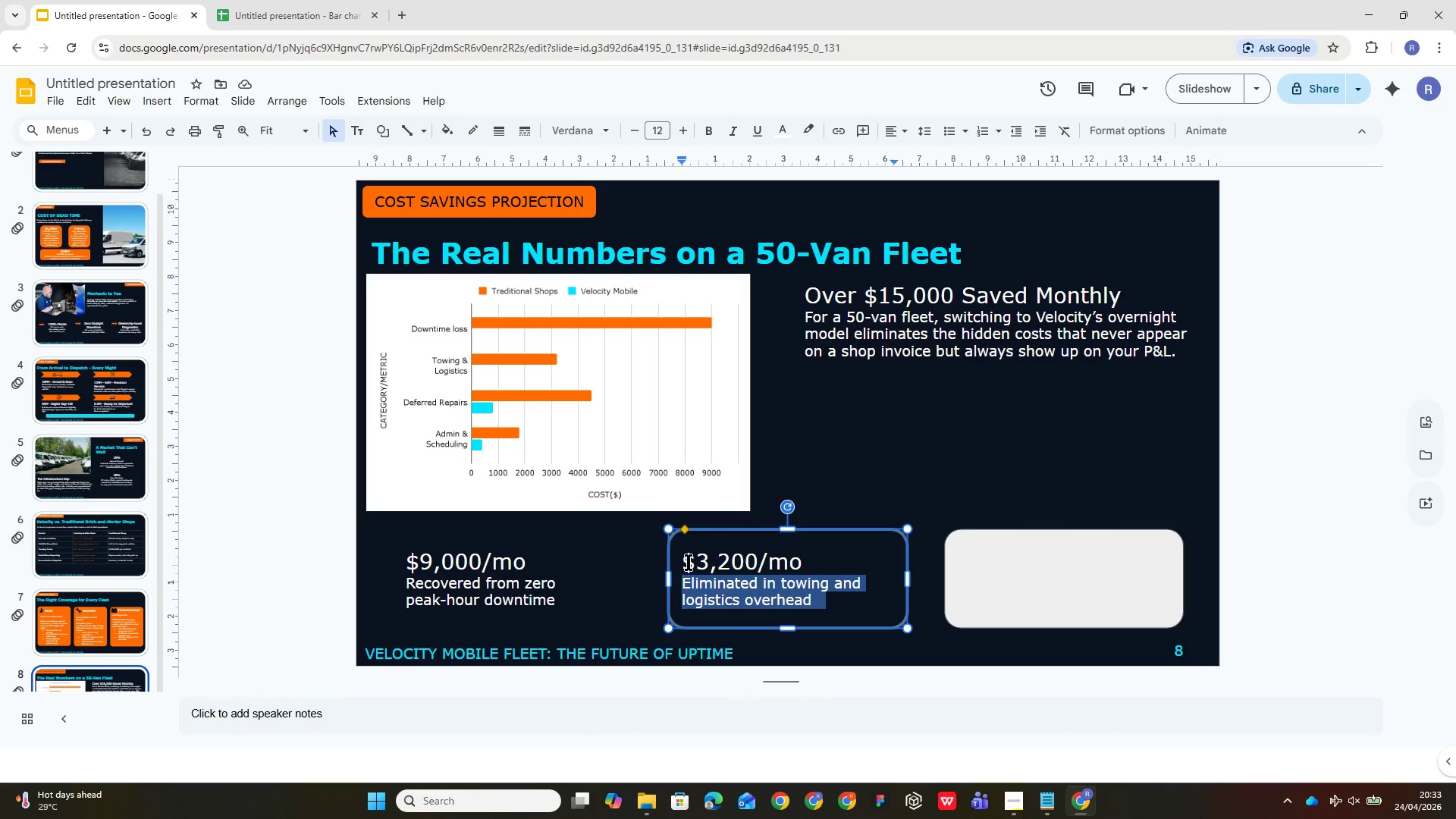 
double_click([686, 560])
 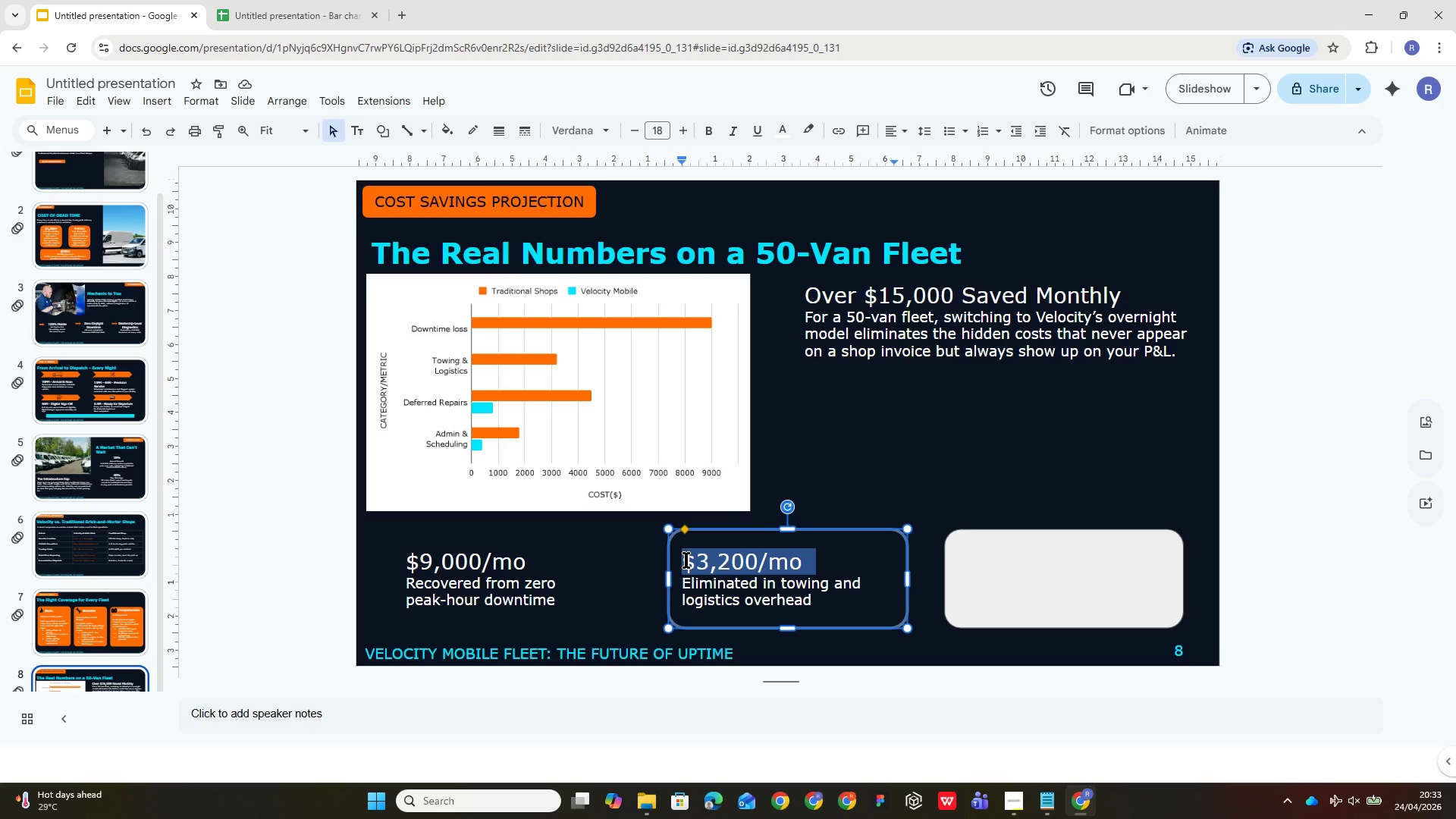 
triple_click([686, 560])
 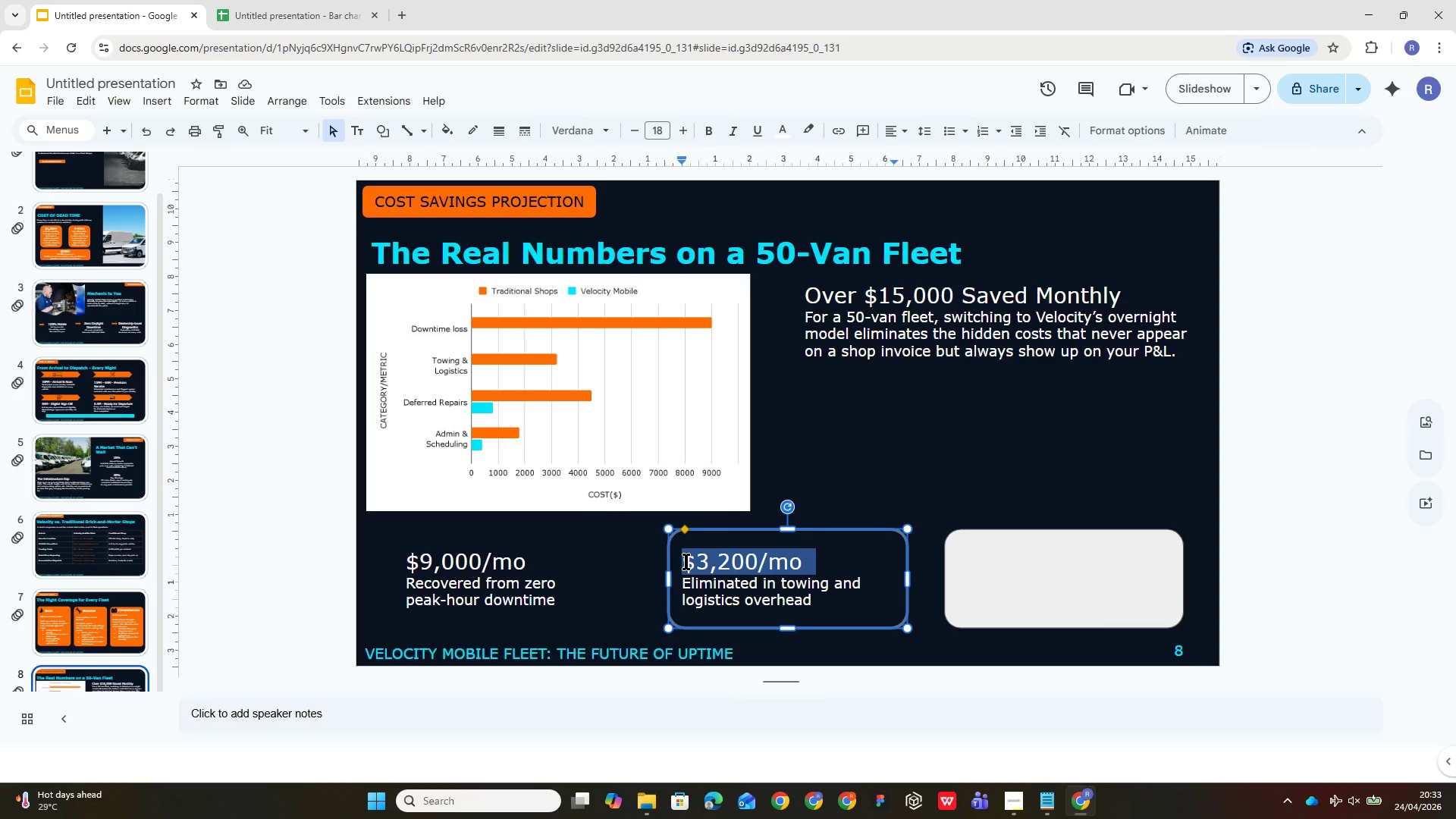 
left_click([686, 561])
 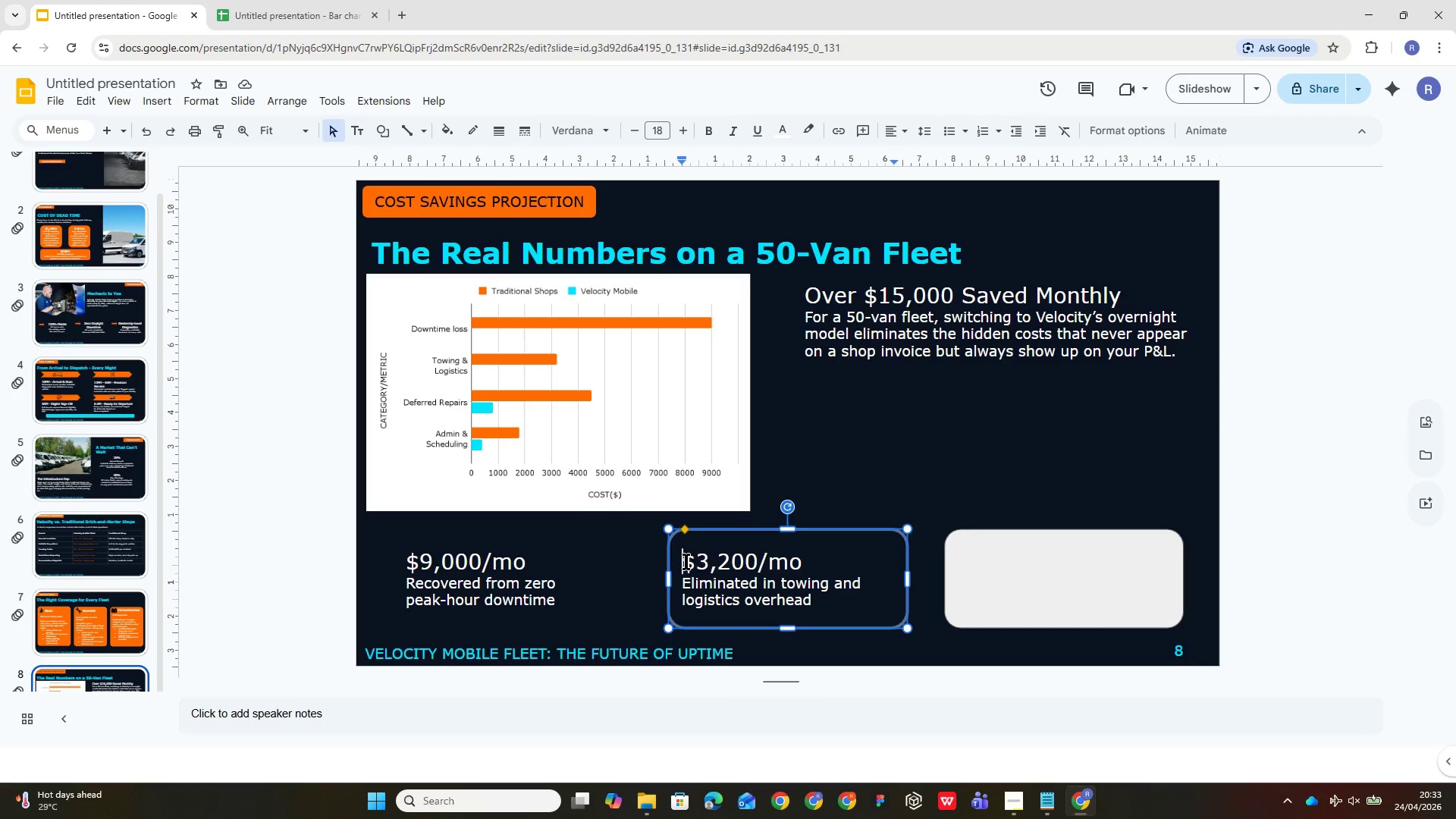 
key(Control+ControlLeft)
 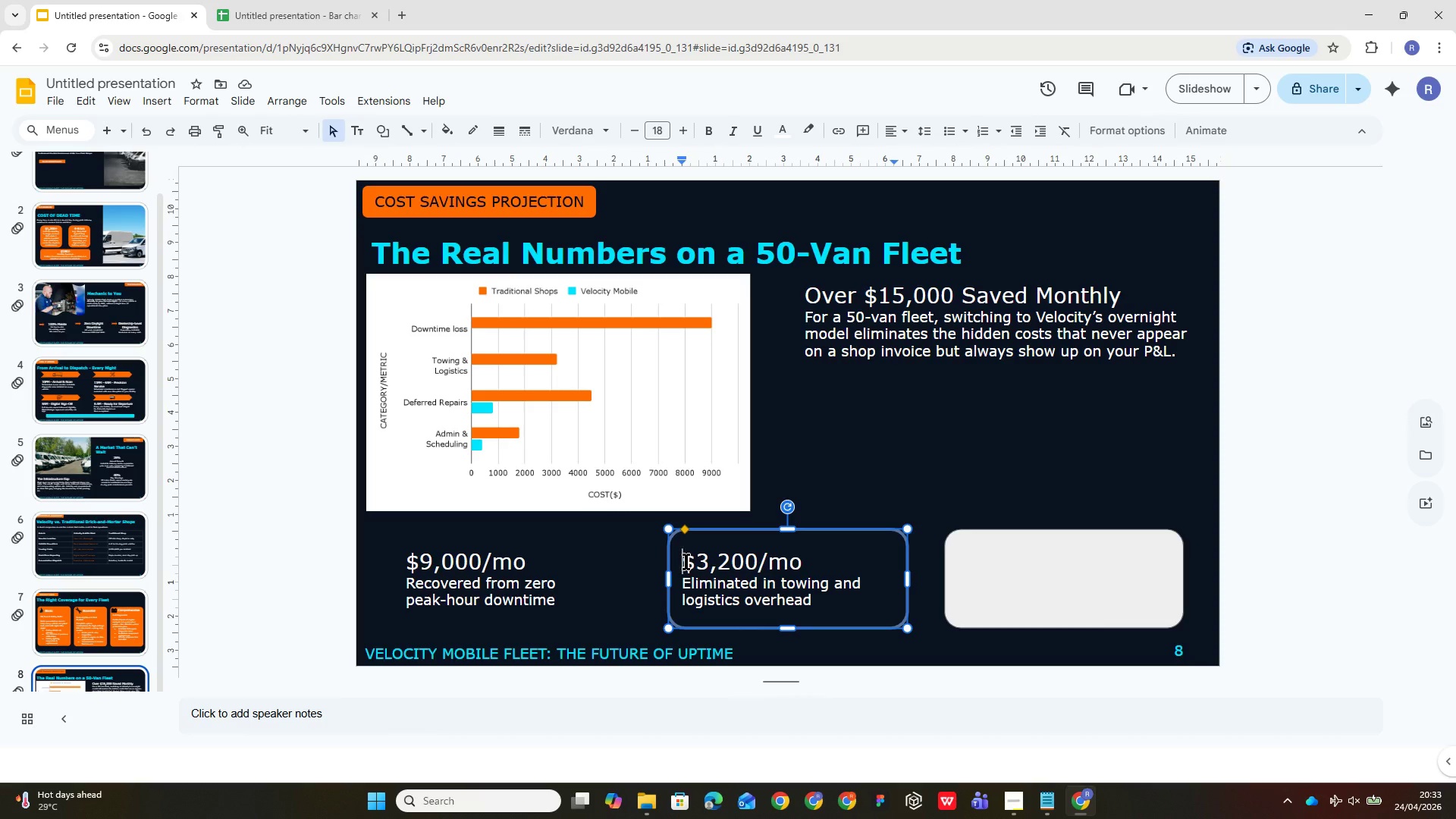 
left_click([686, 561])
 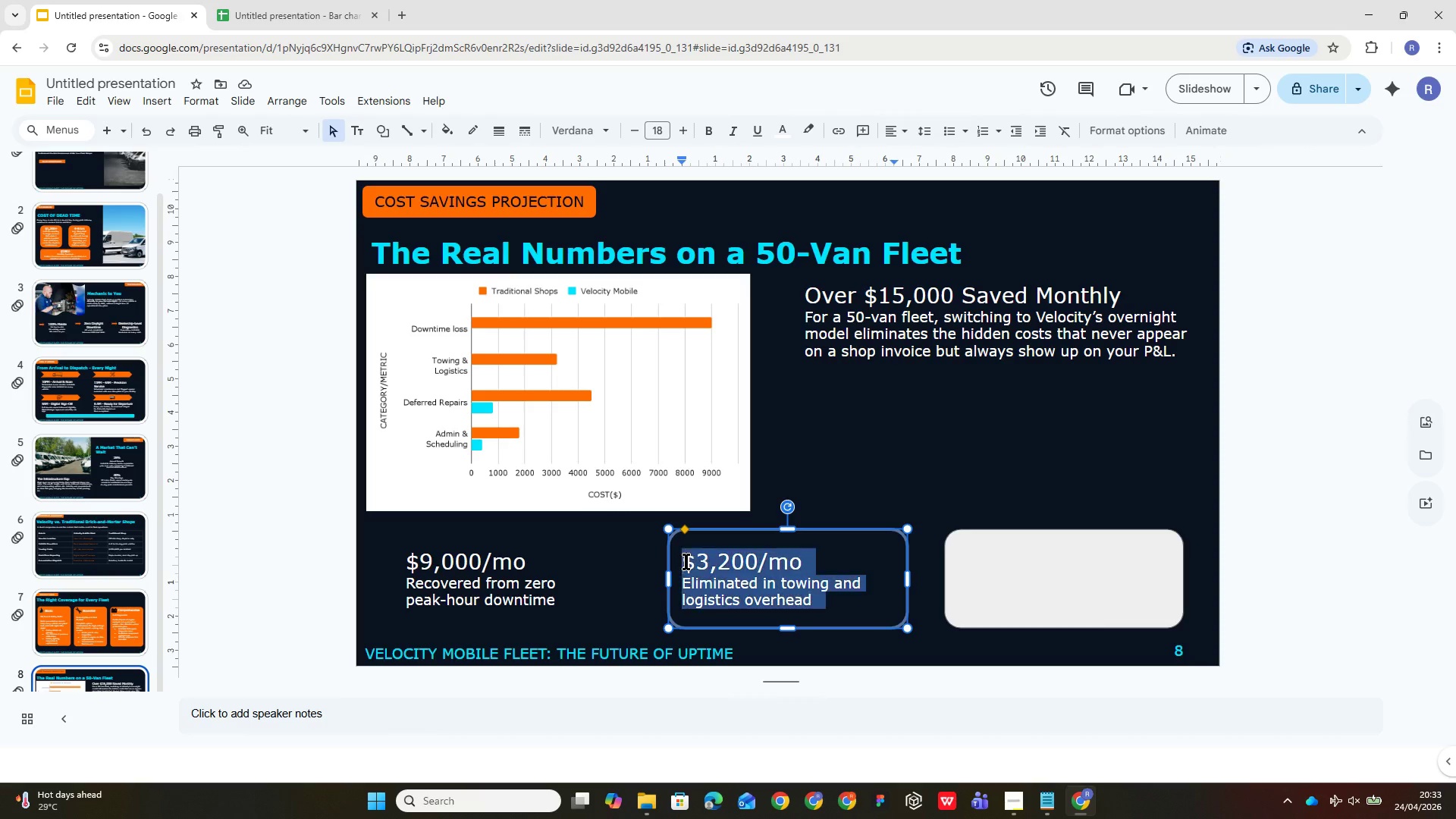 
key(Control+A)
 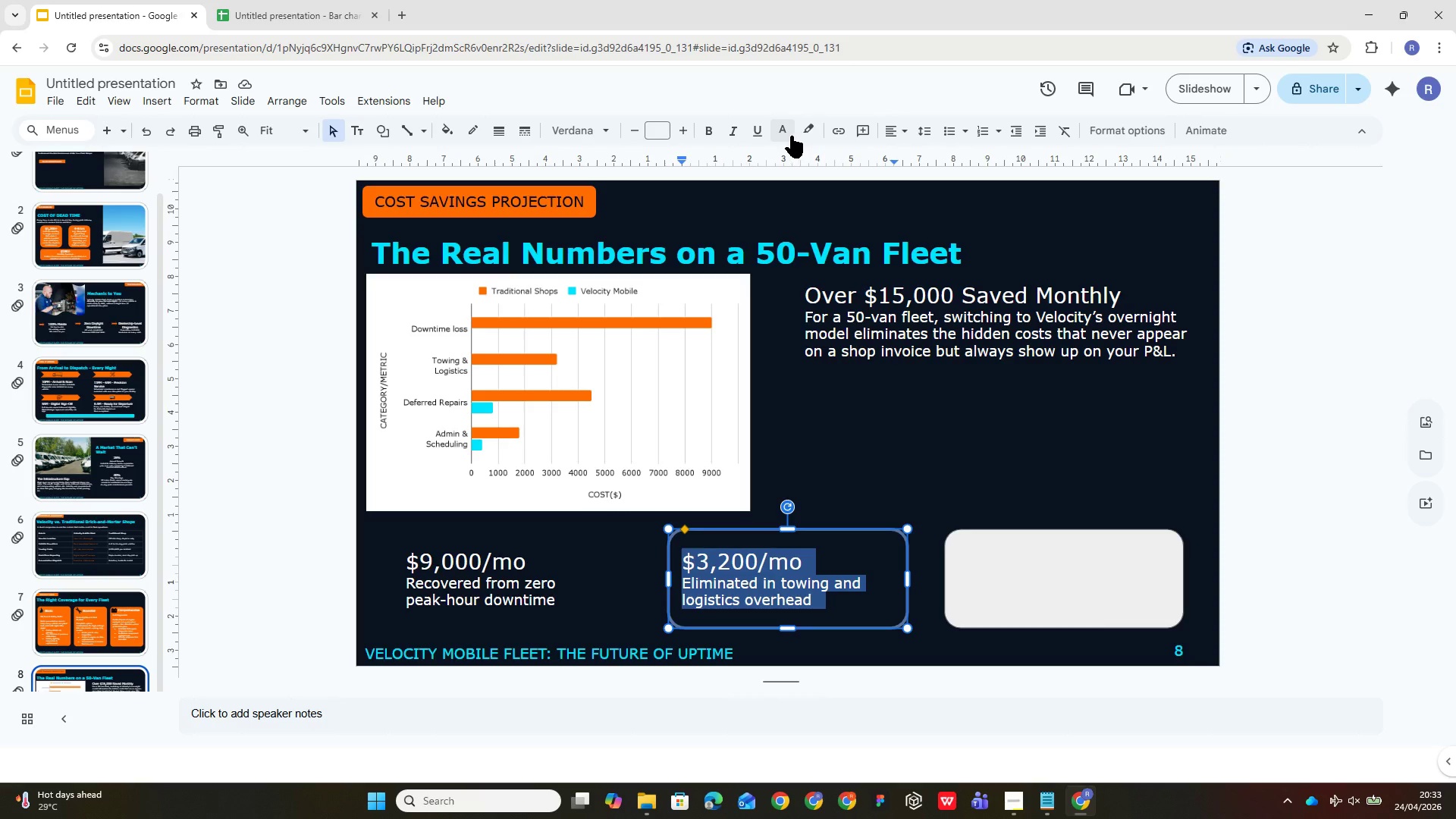 
left_click([781, 134])
 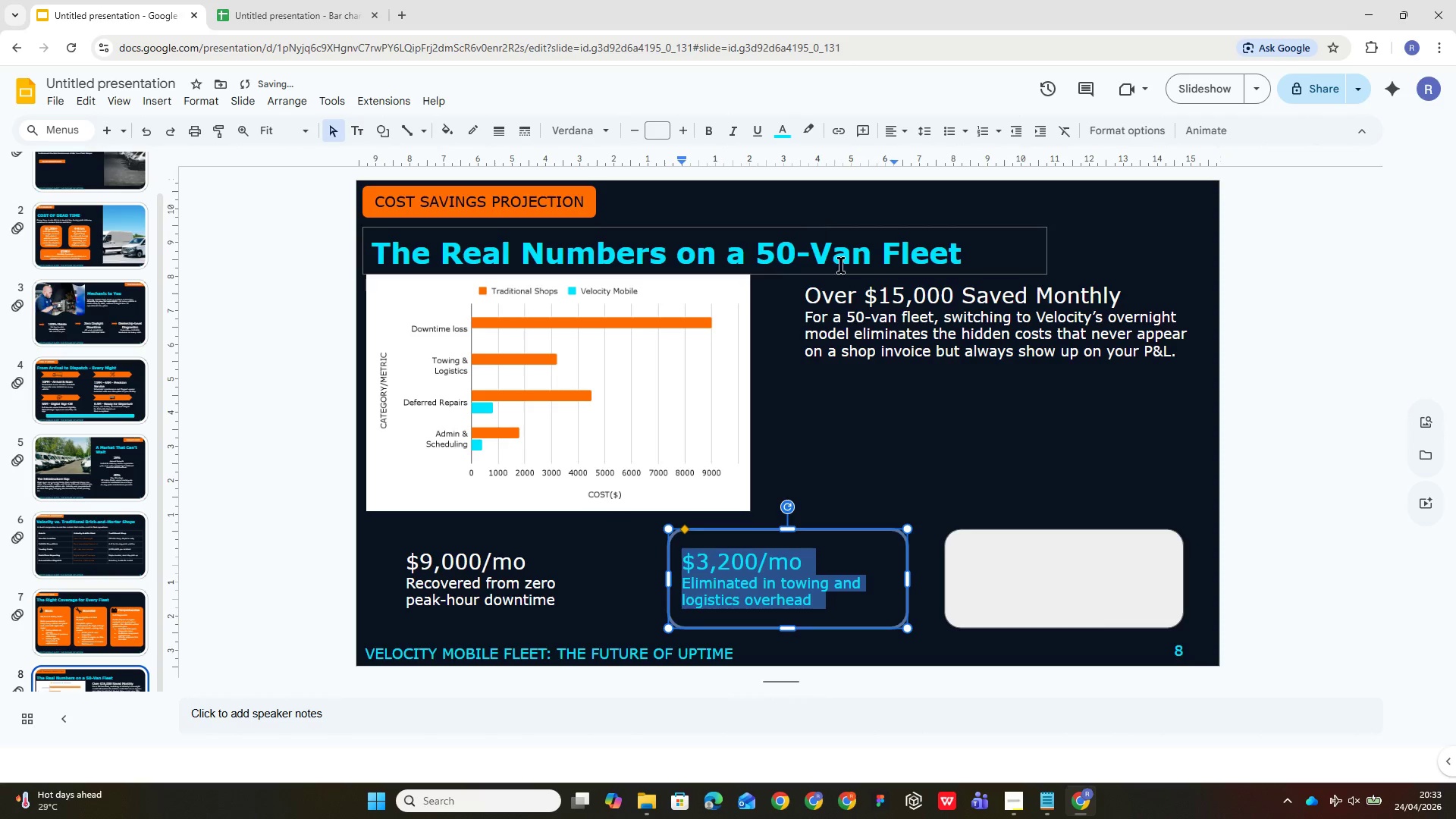 
left_click([927, 394])
 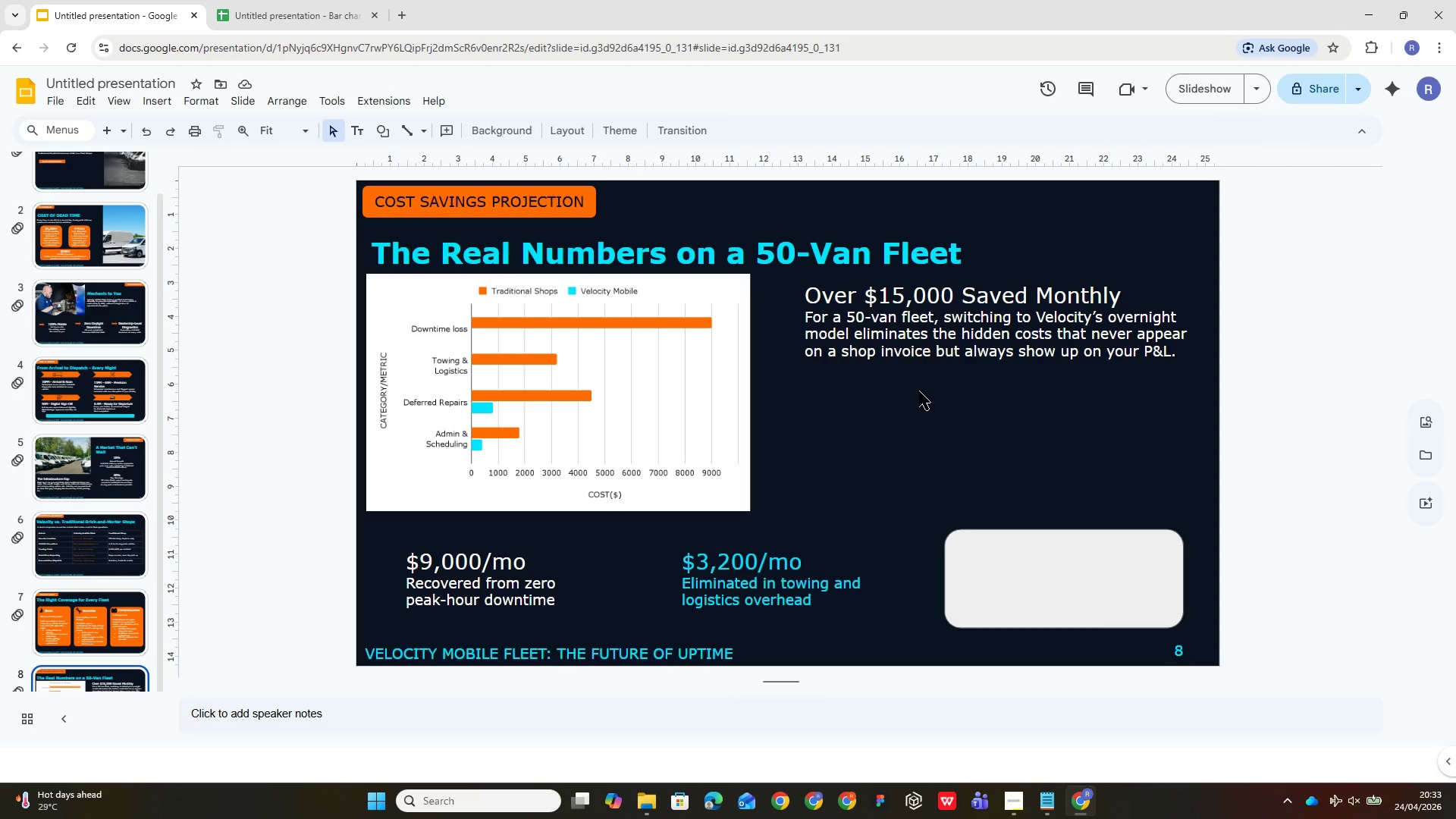 
wait(16.42)
 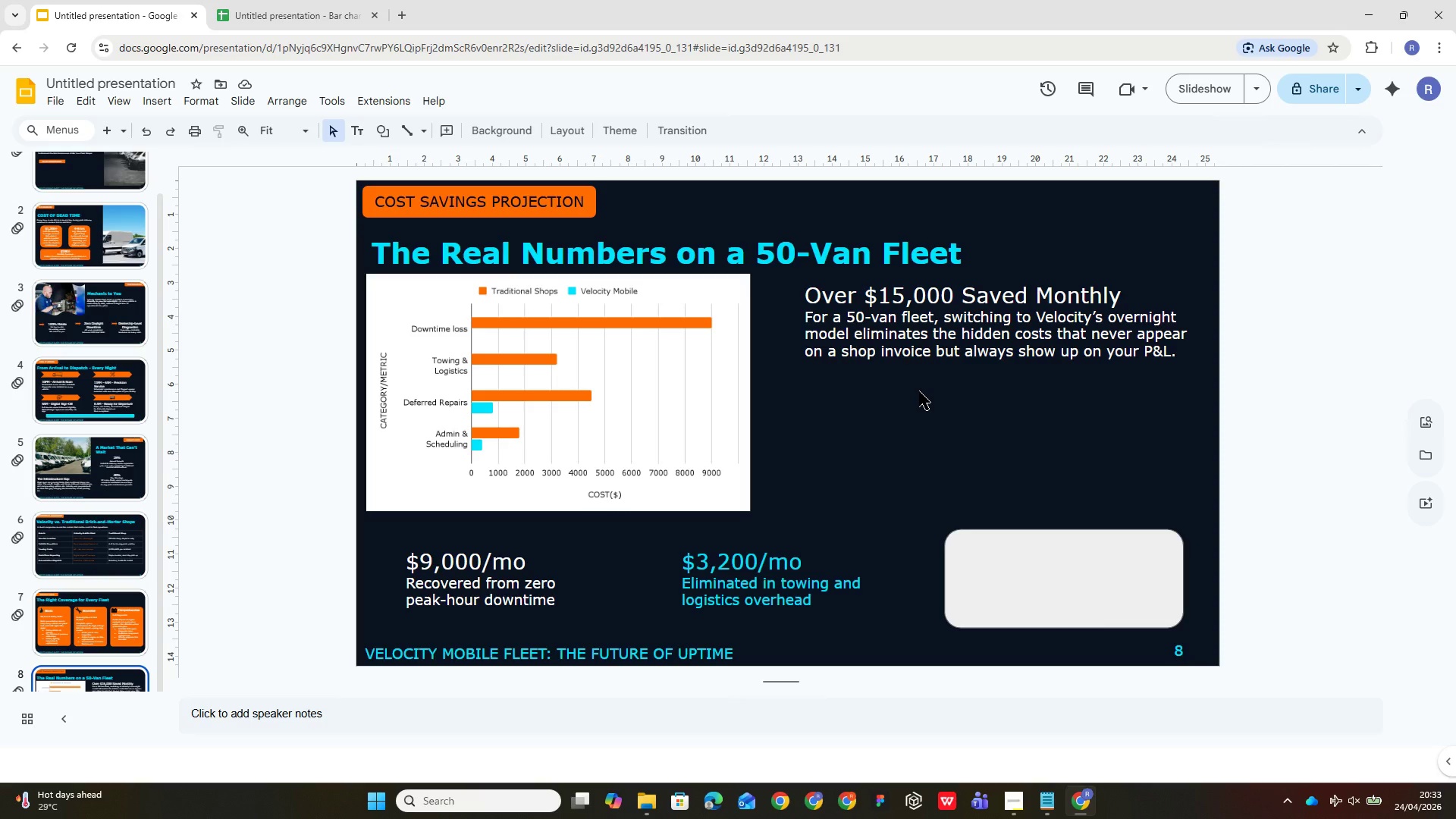 
left_click([453, 595])
 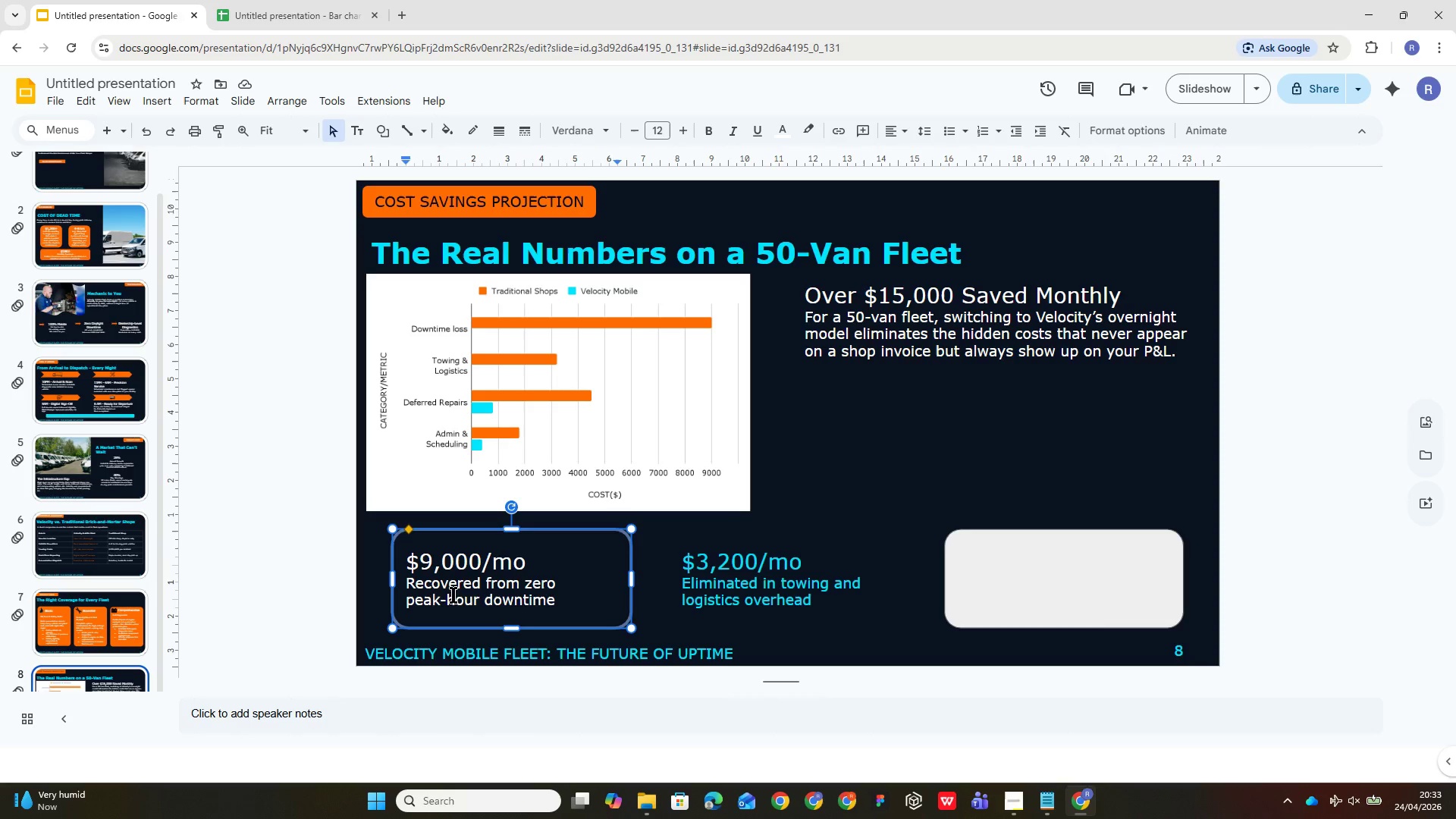 
key(Control+ControlLeft)
 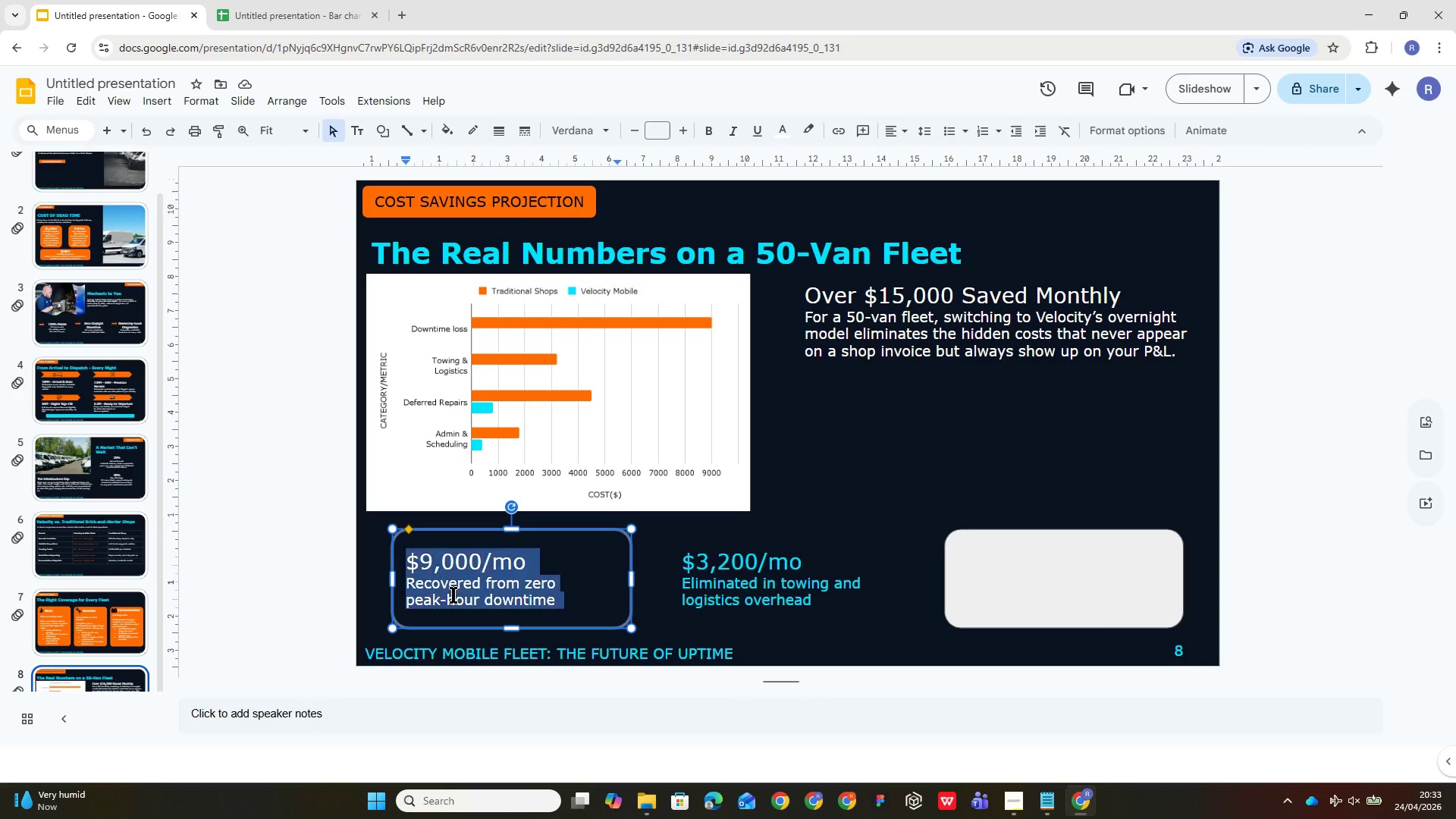 
key(Control+A)
 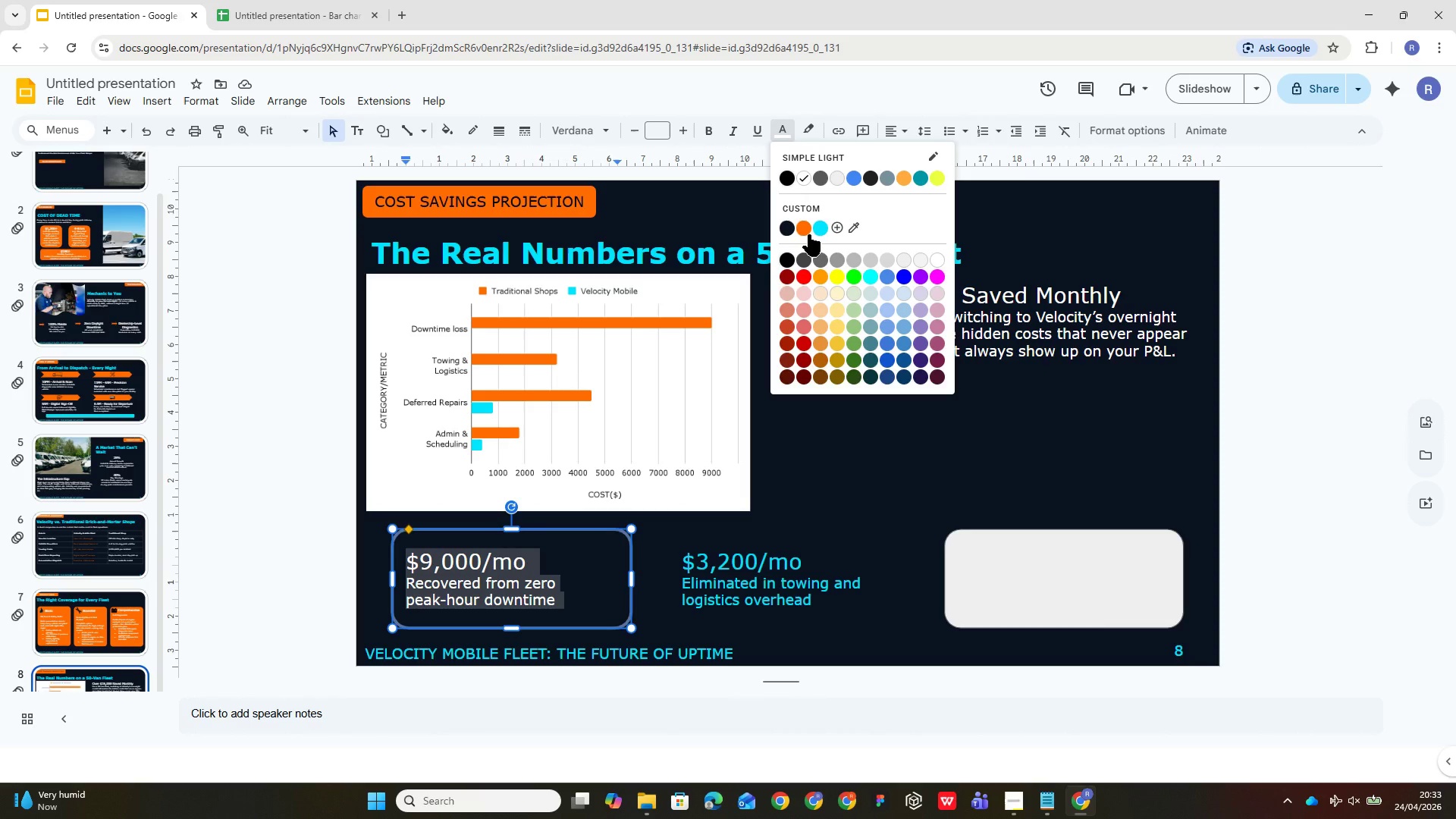 
left_click([920, 477])
 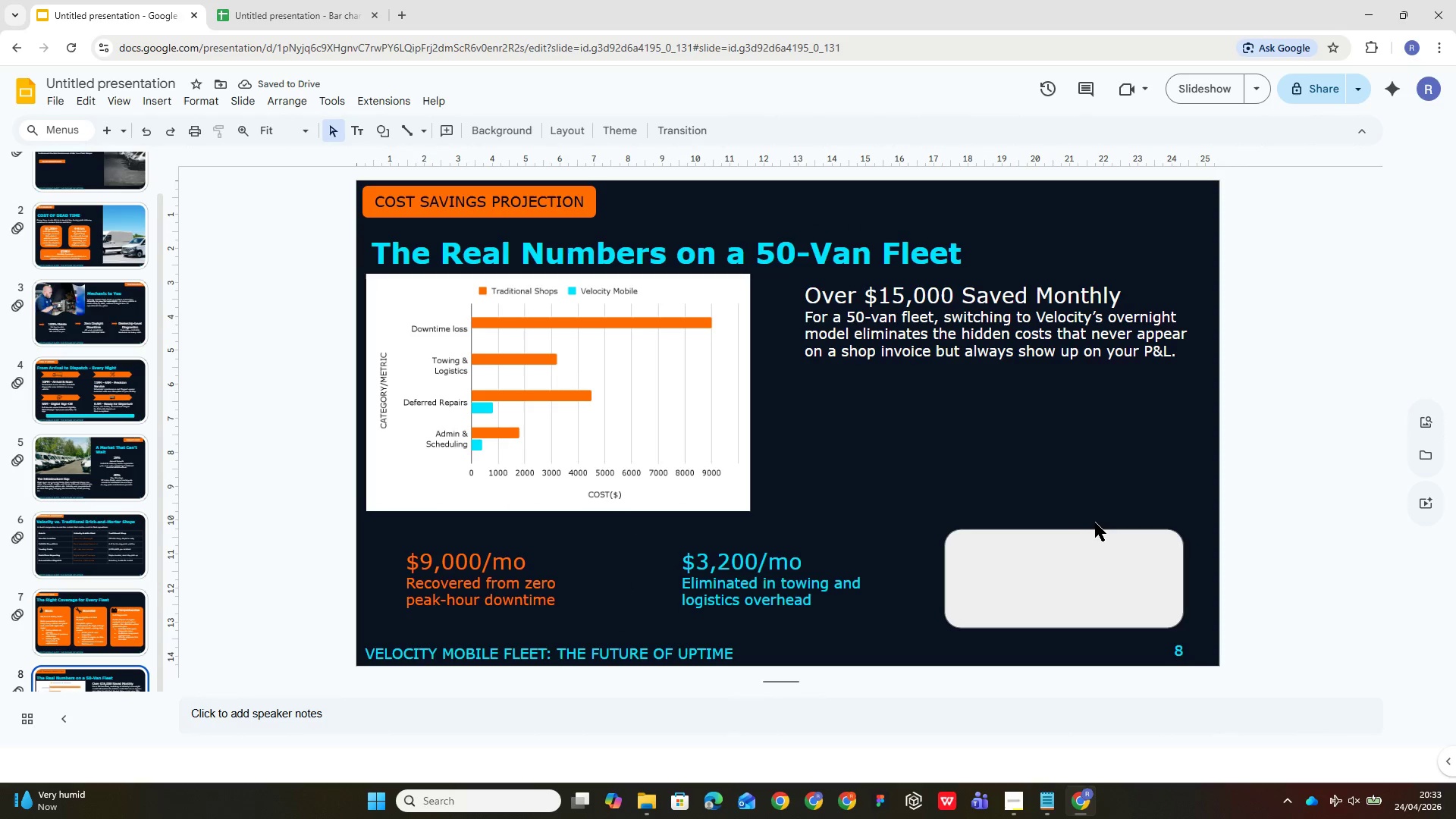 
left_click([1097, 582])
 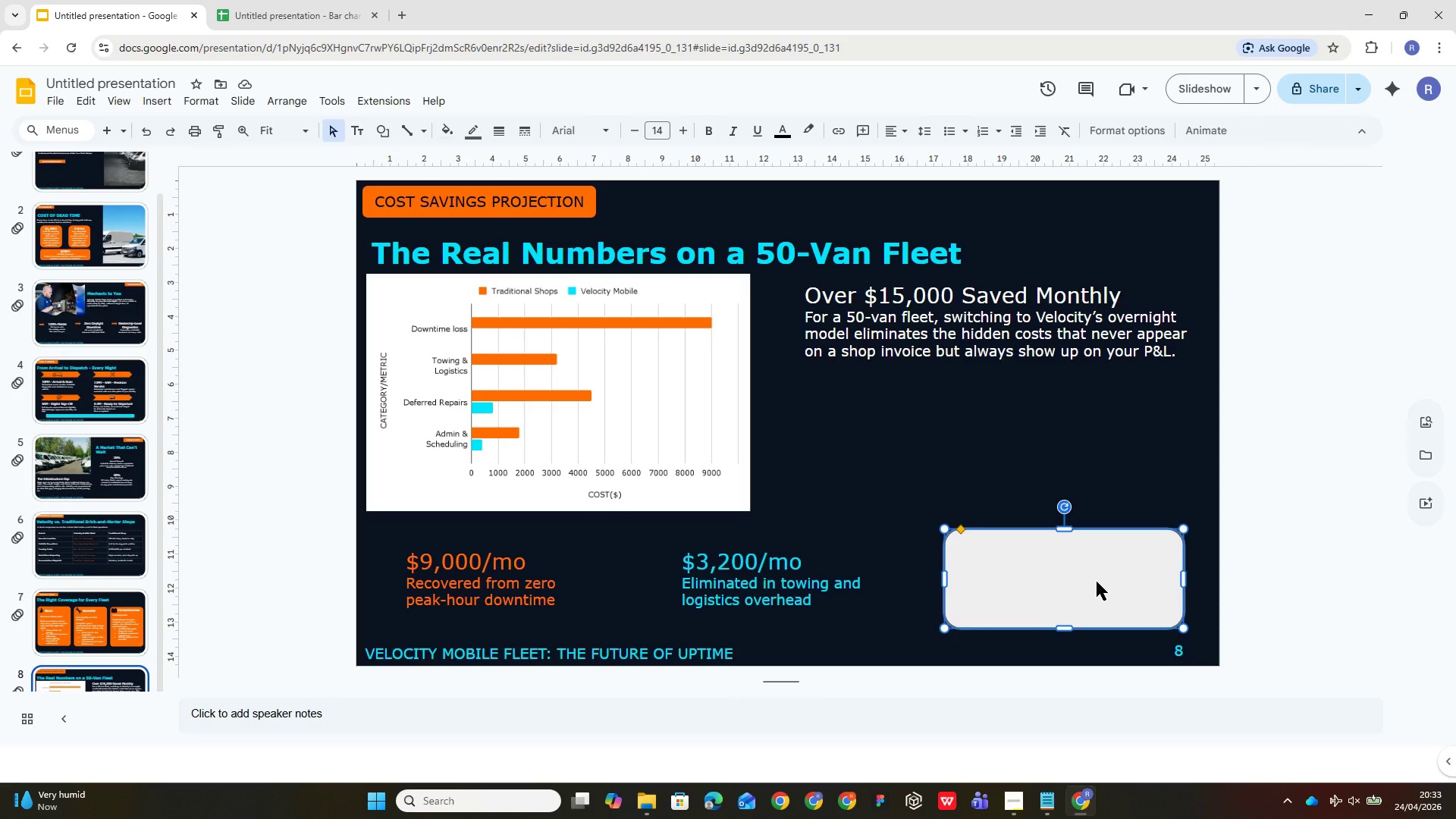 
wait(11.48)
 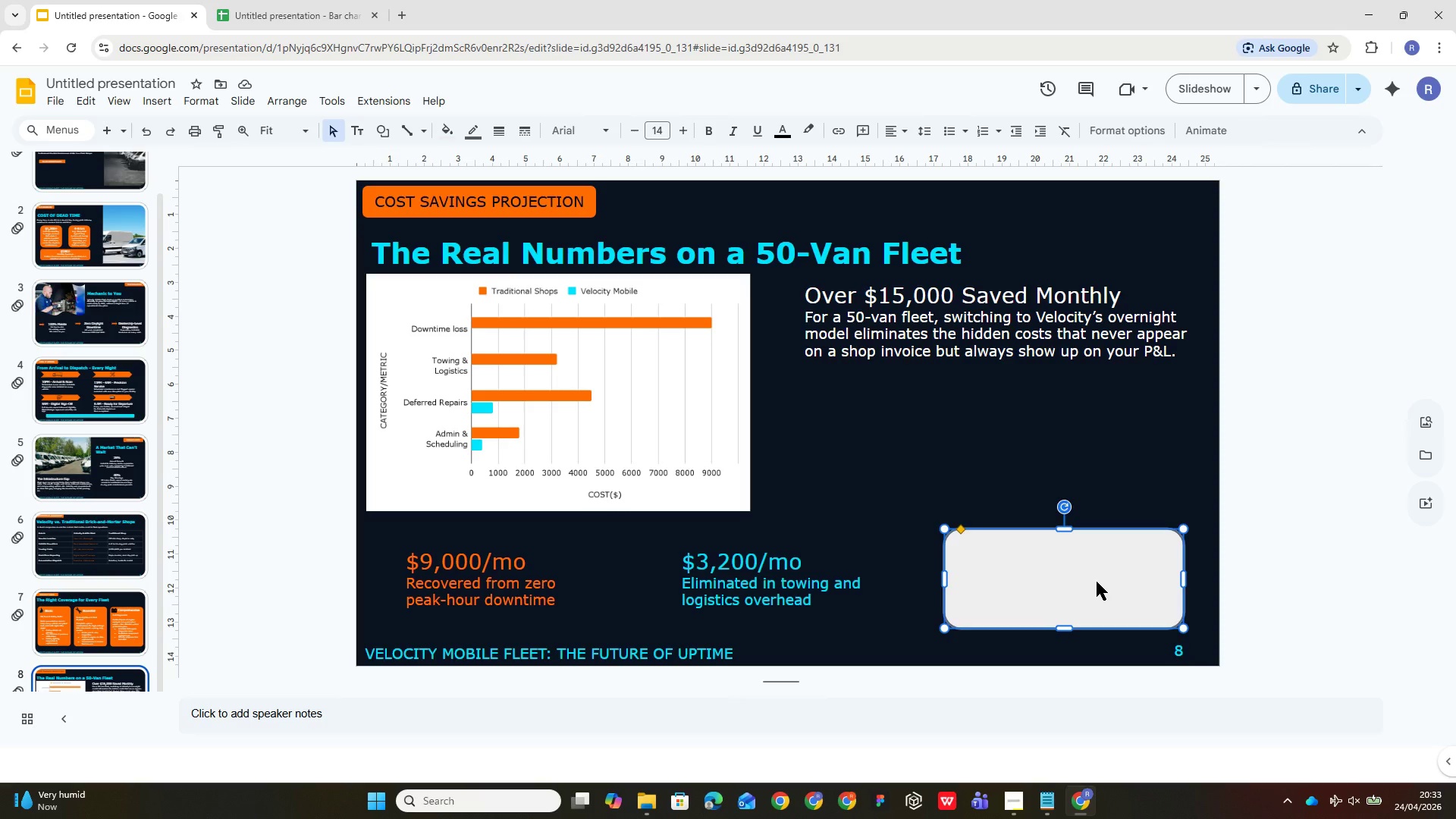 
left_click([46, 549])
 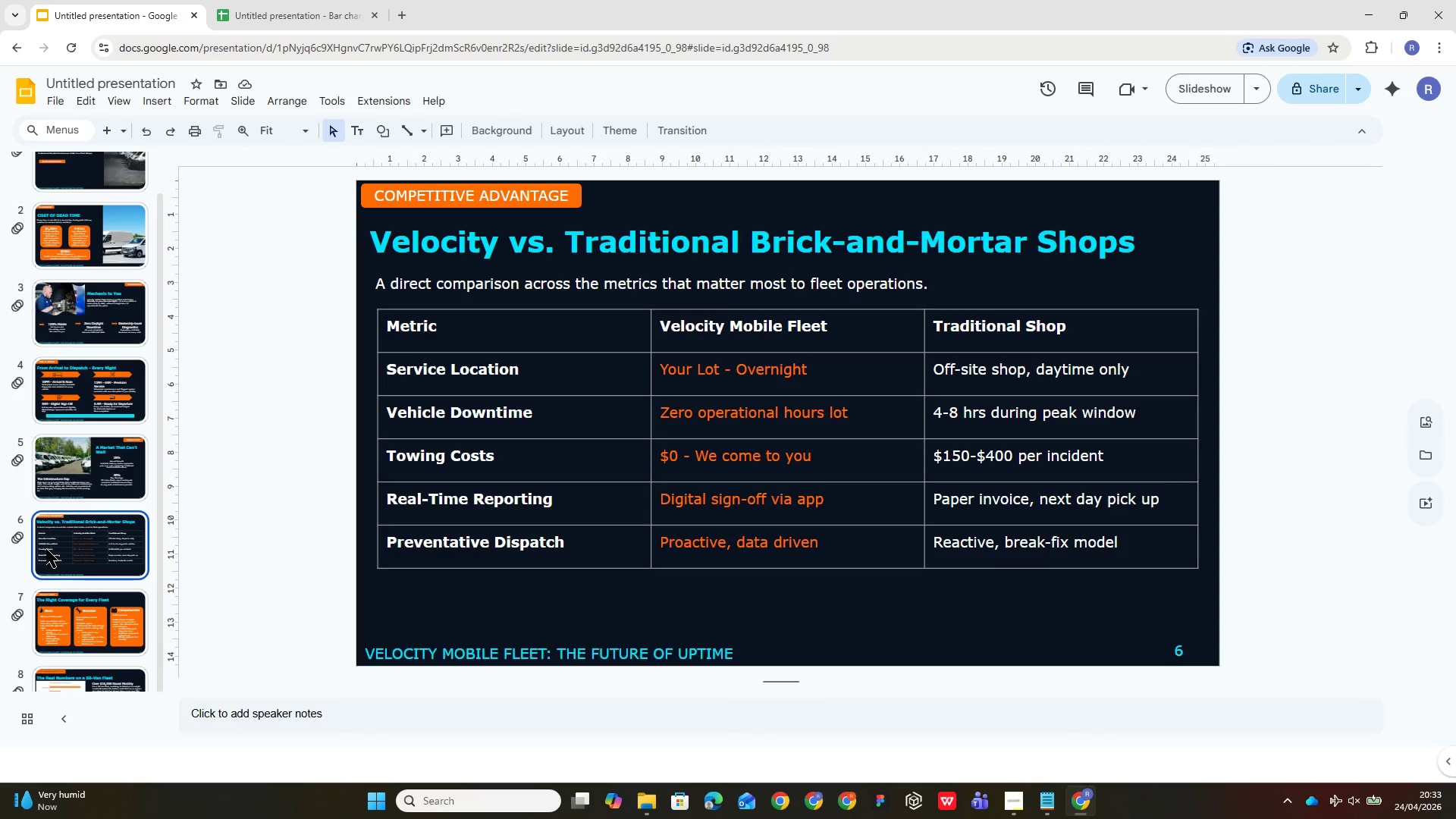 
wait(13.17)
 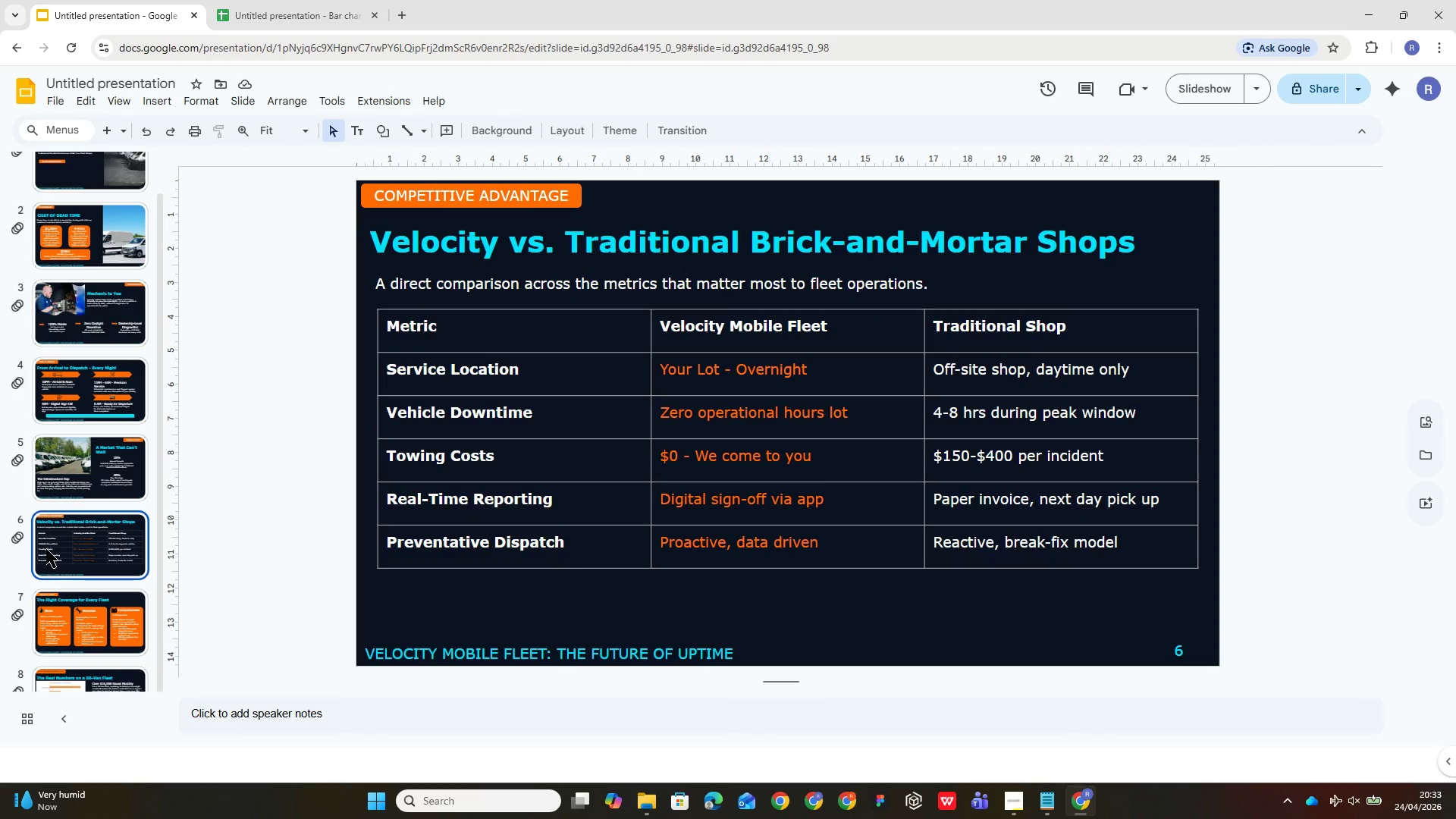 
left_click([88, 685])
 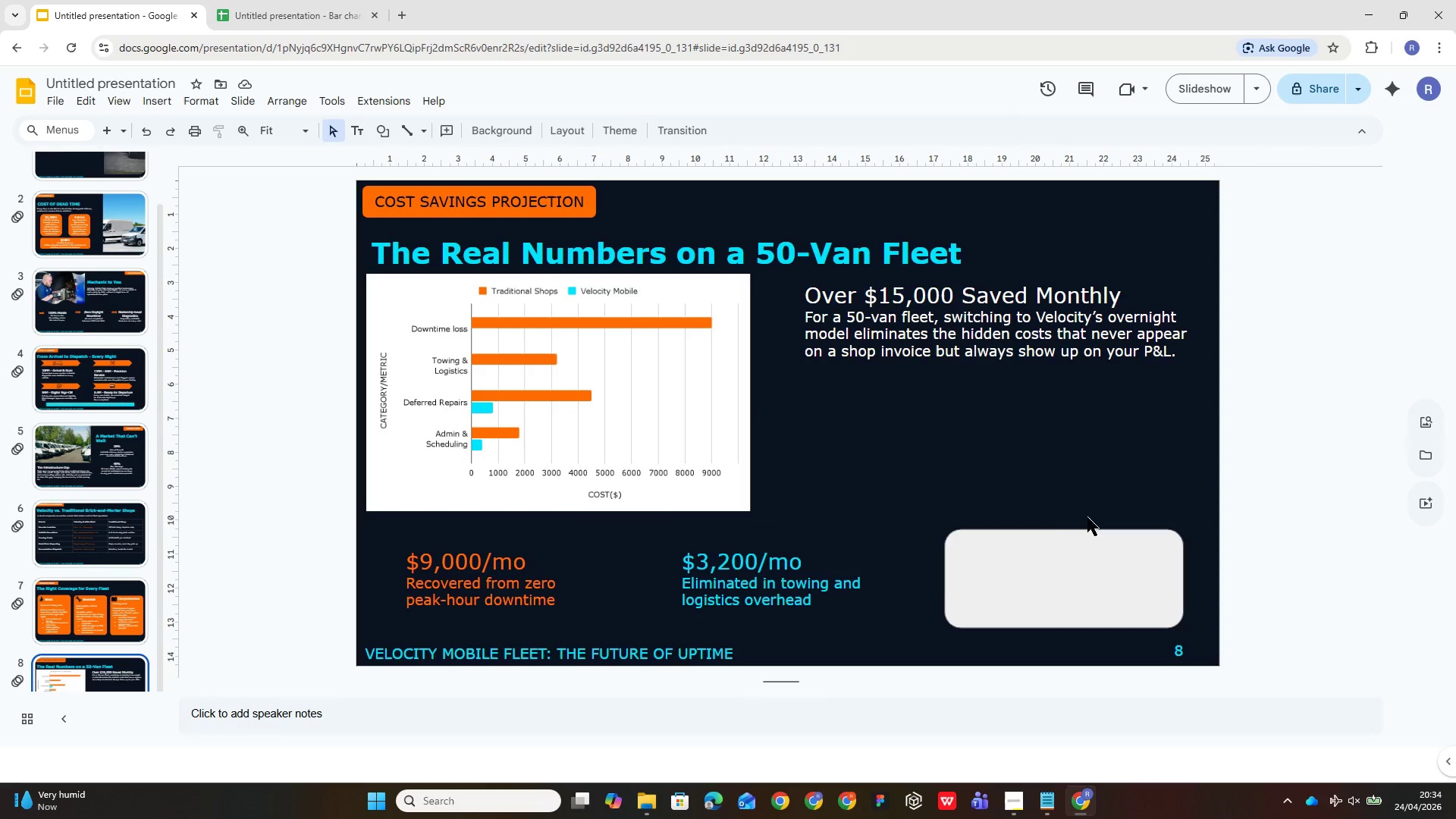 
left_click([1037, 544])
 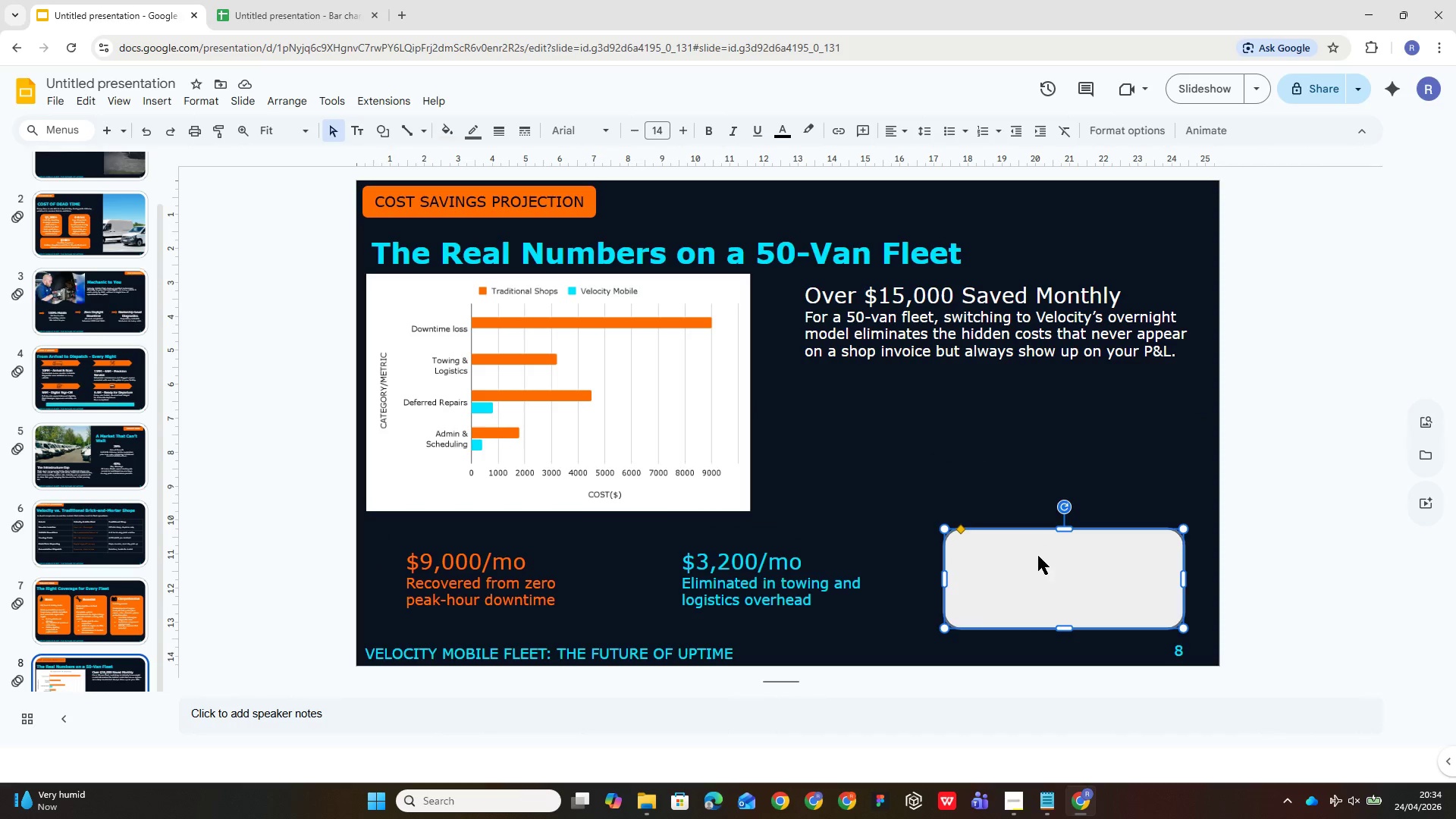 
double_click([1038, 556])
 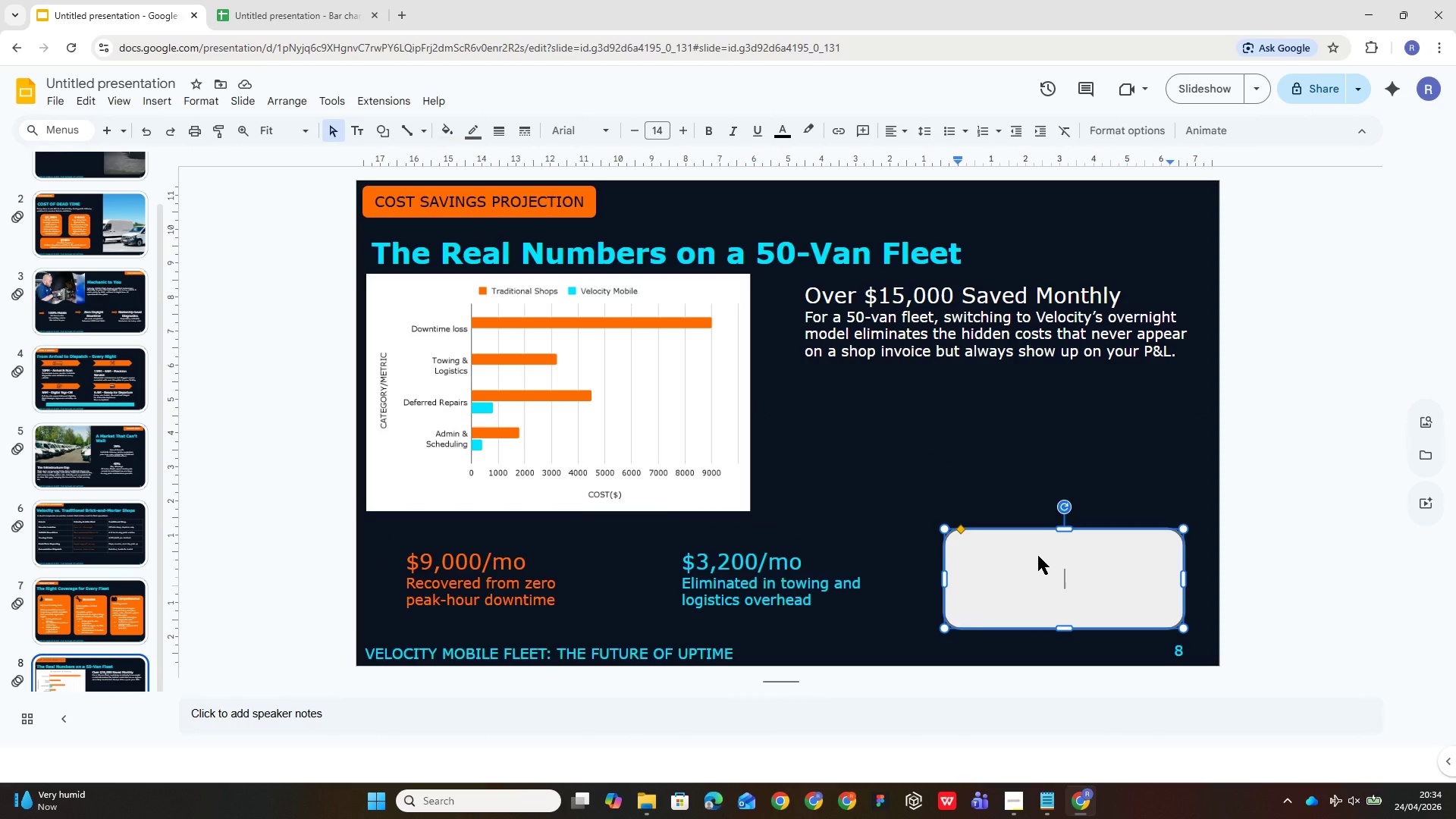 
type($3,700/mo)
 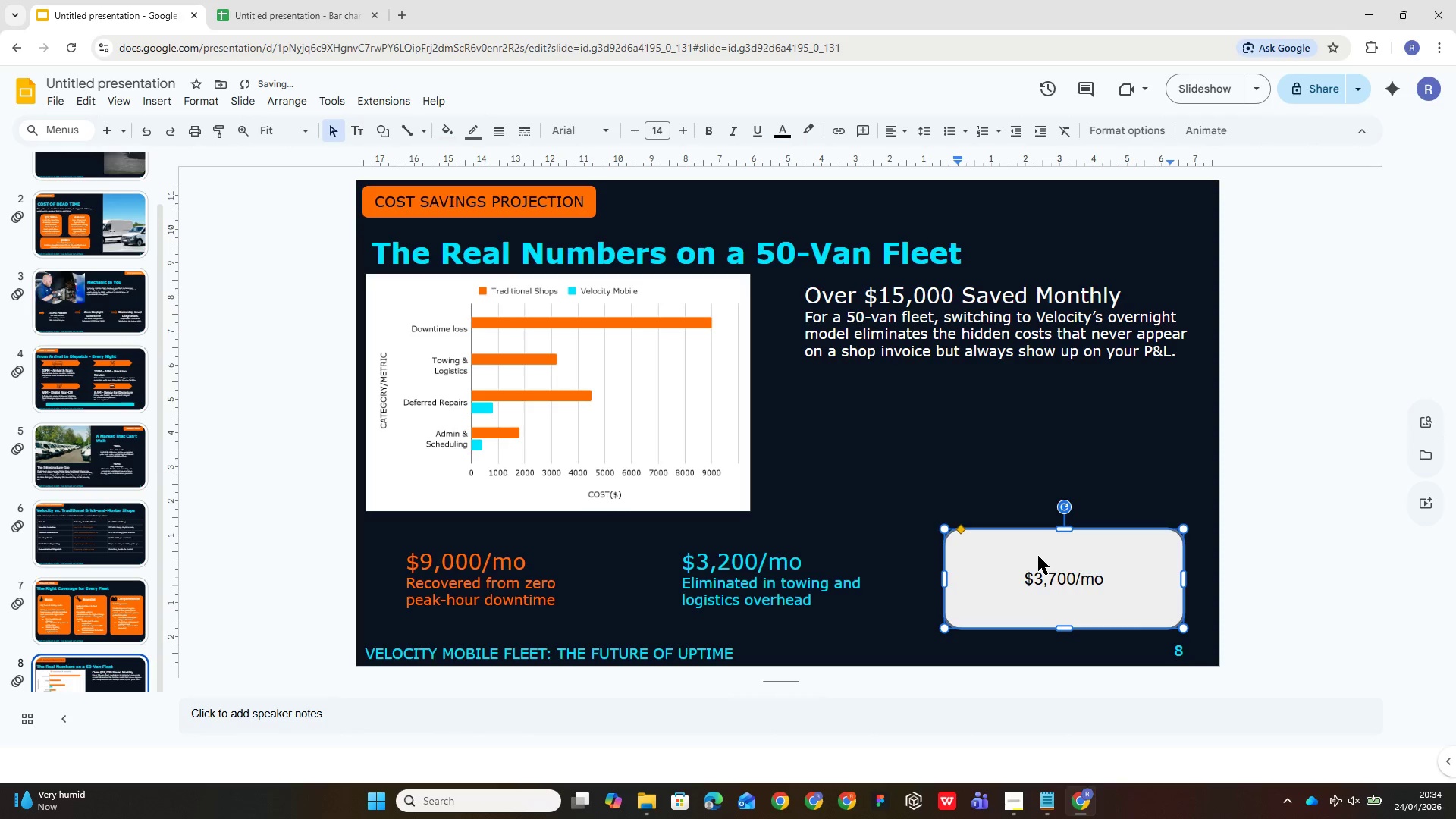 
key(Enter)
 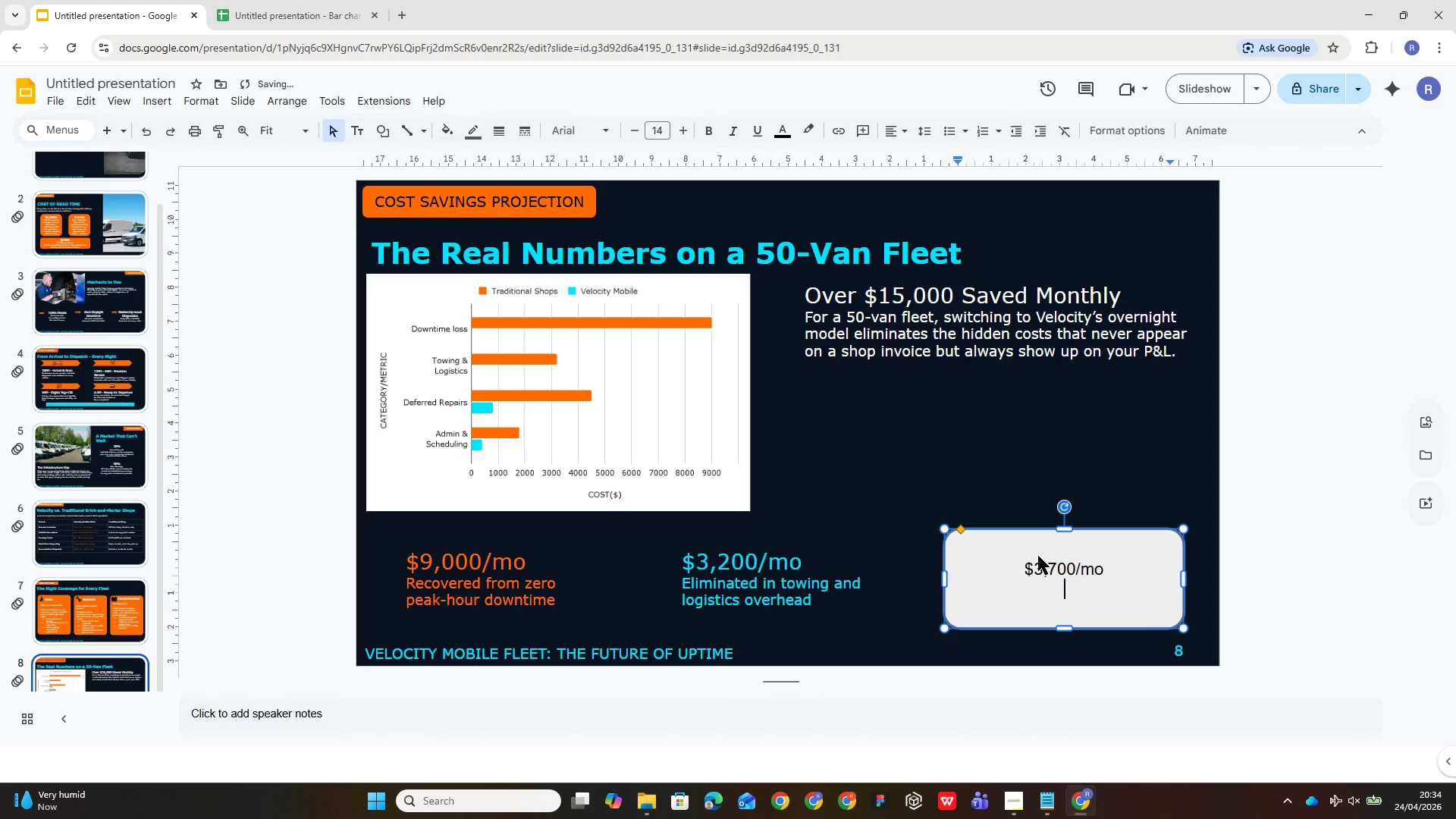 
type(Reduved)
key(Backspace)
key(Backspace)
key(Backspace)
type(ced )
 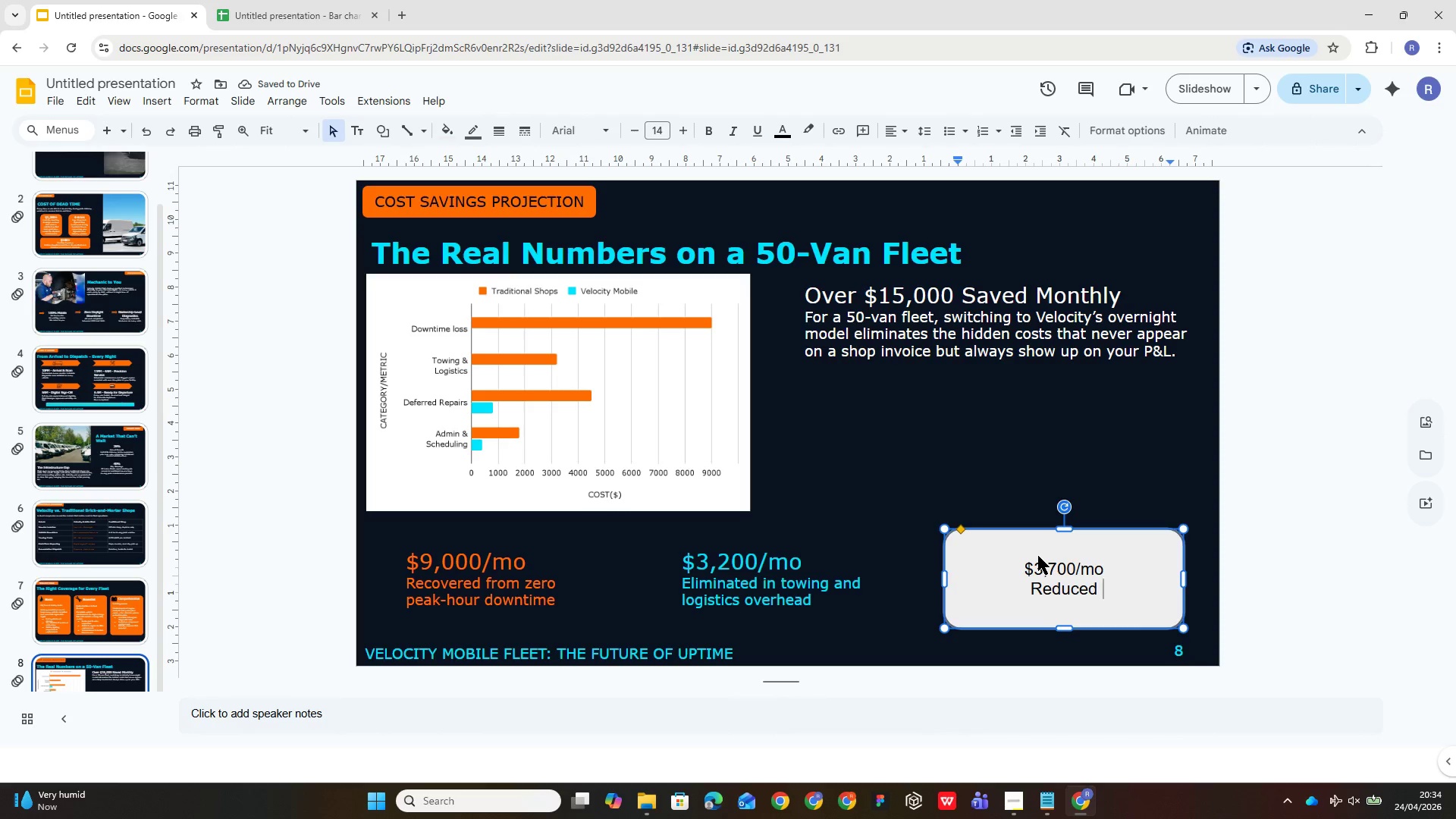 
wait(5.39)
 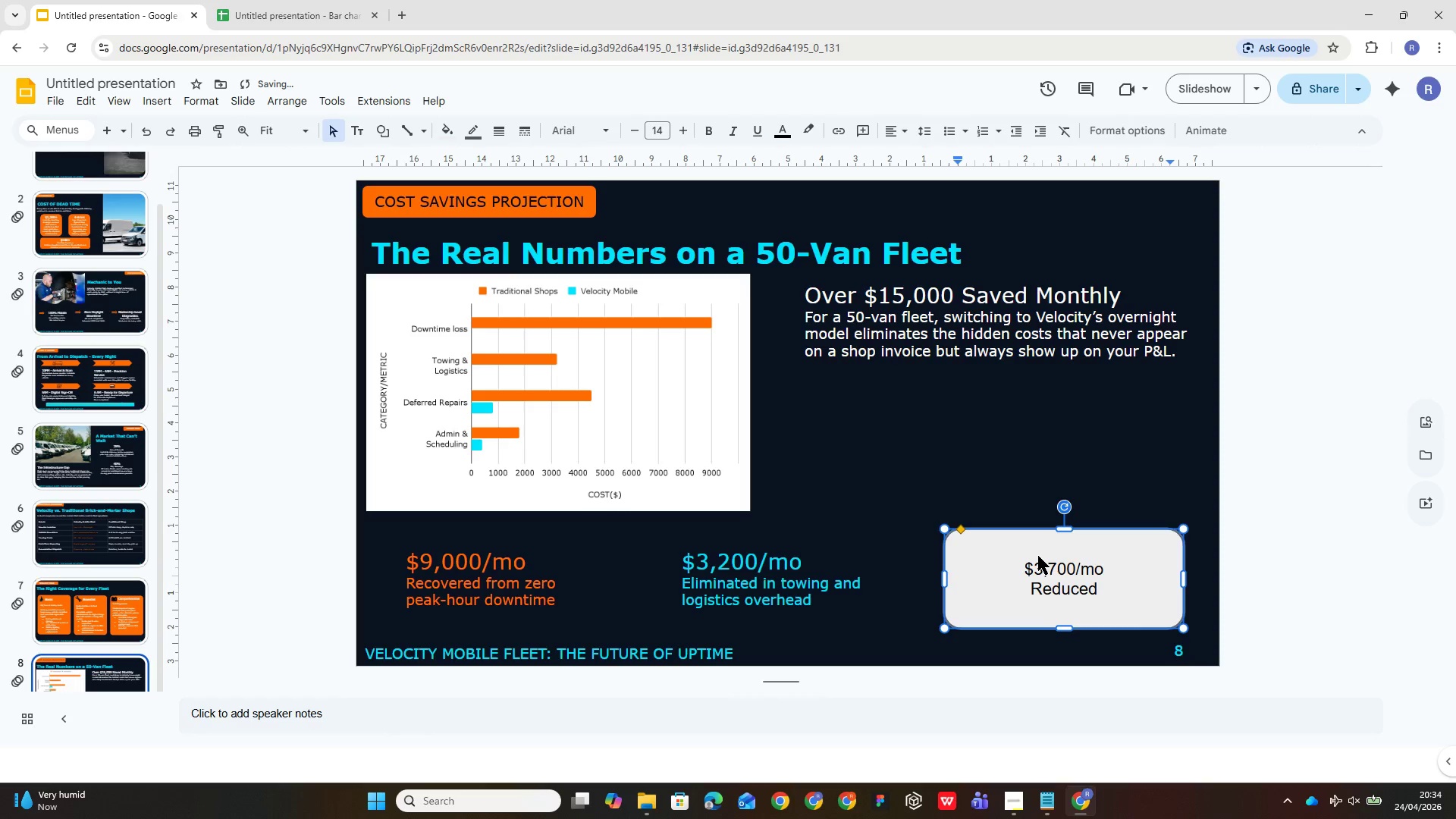 
type(from)
 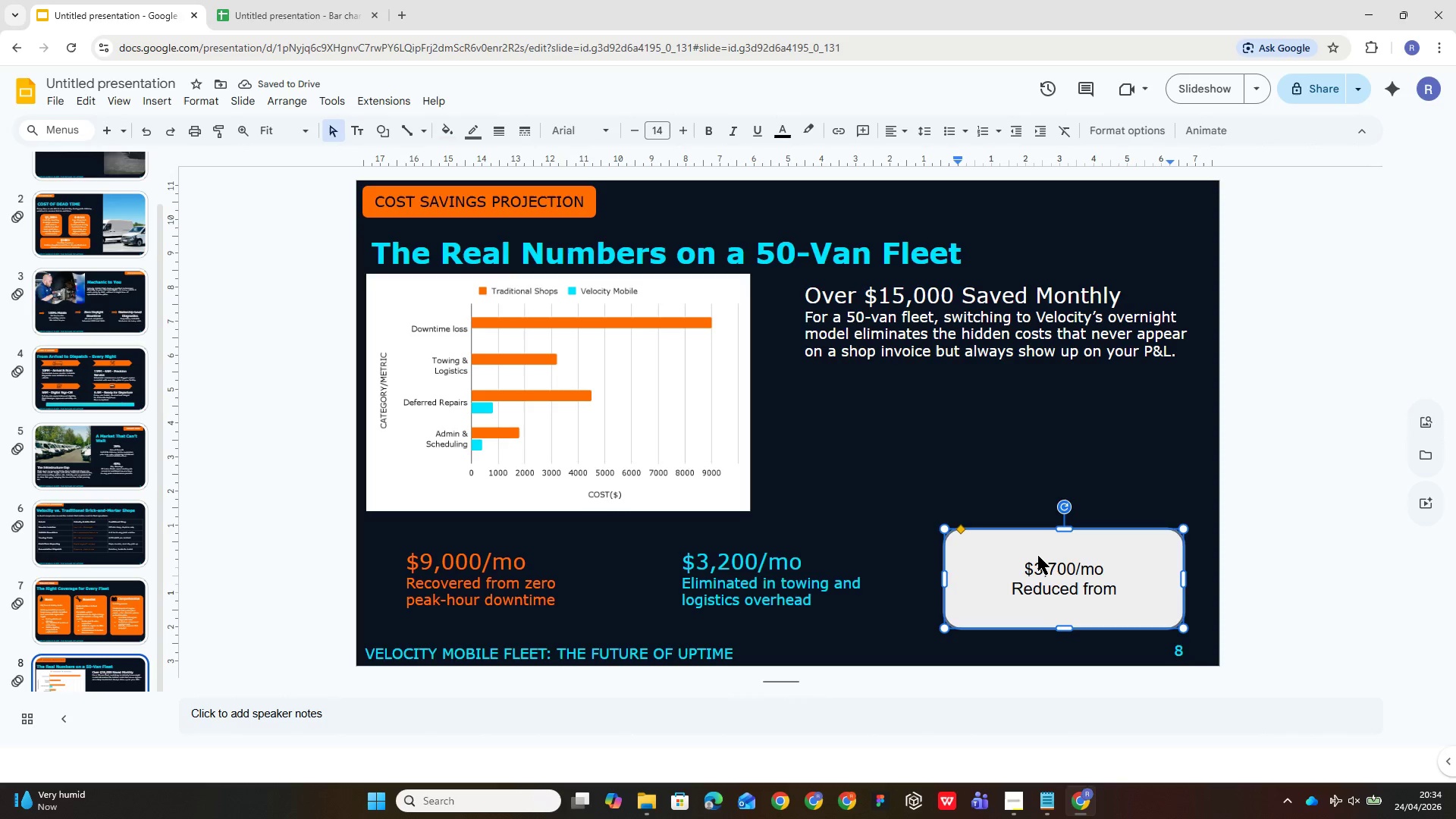 
key(Backspace)
key(Backspace)
key(Backspace)
key(Backspace)
type(in deferred)
 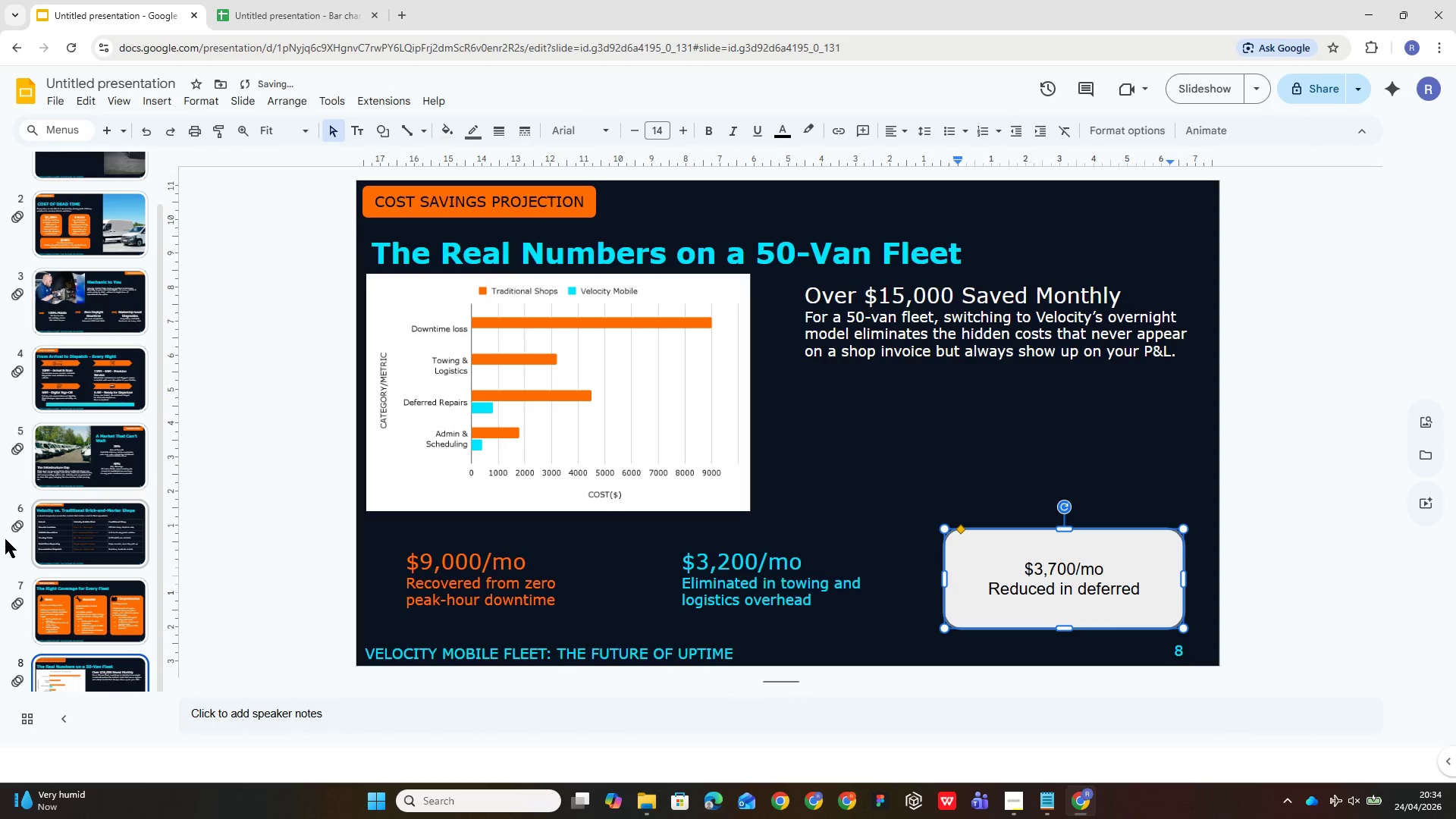 
left_click([92, 522])
 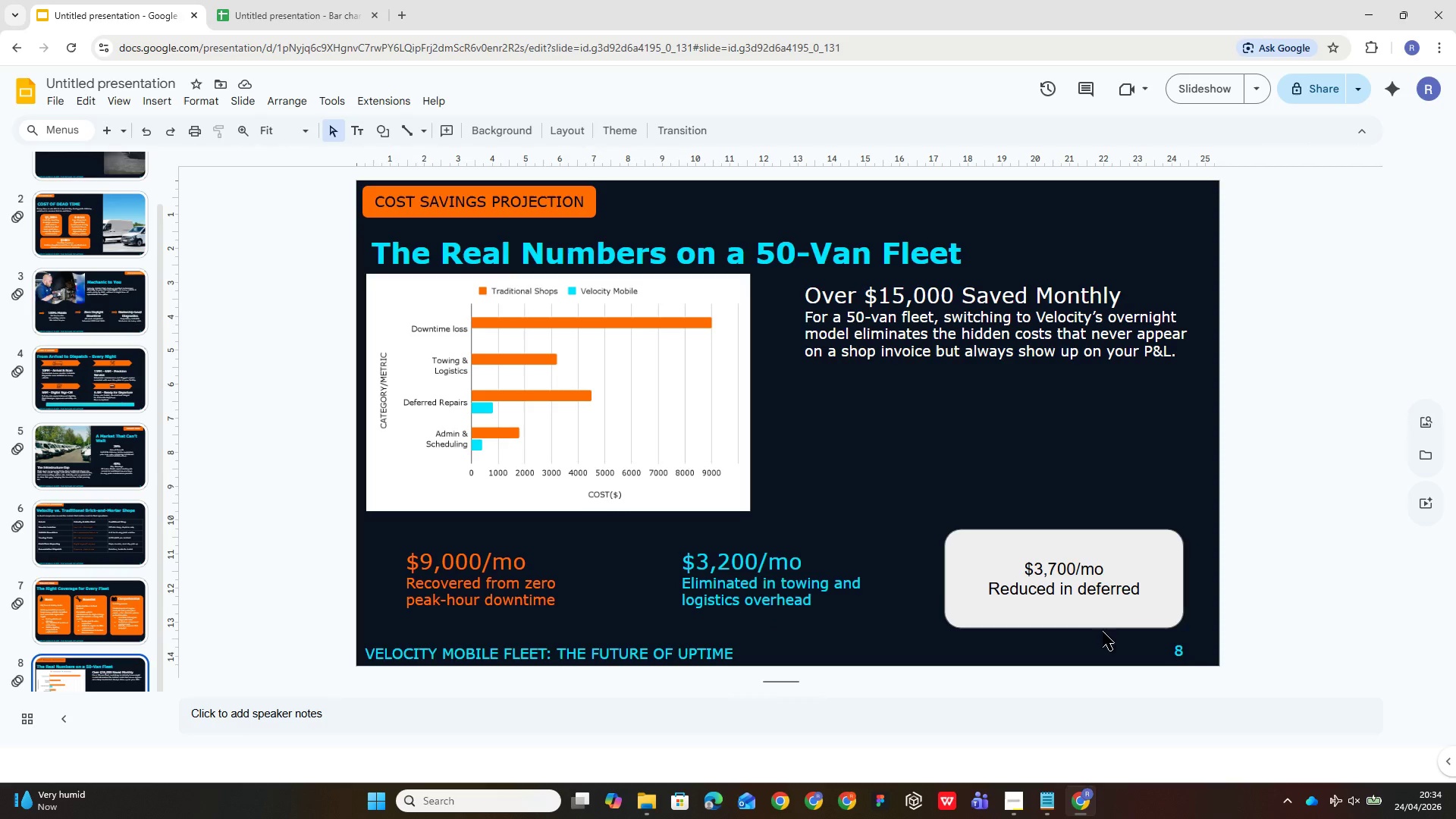 
wait(5.66)
 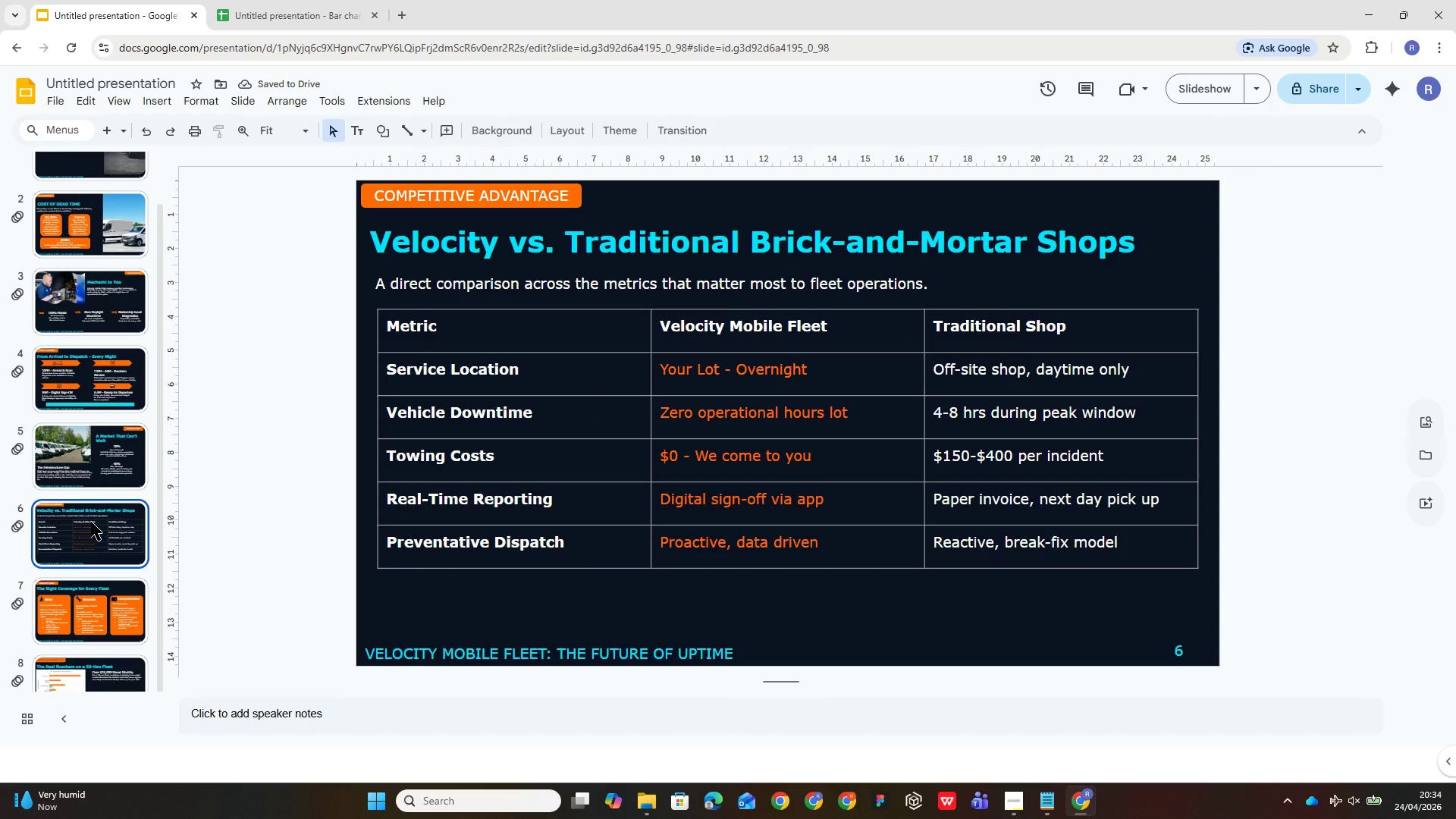 
left_click([1142, 591])
 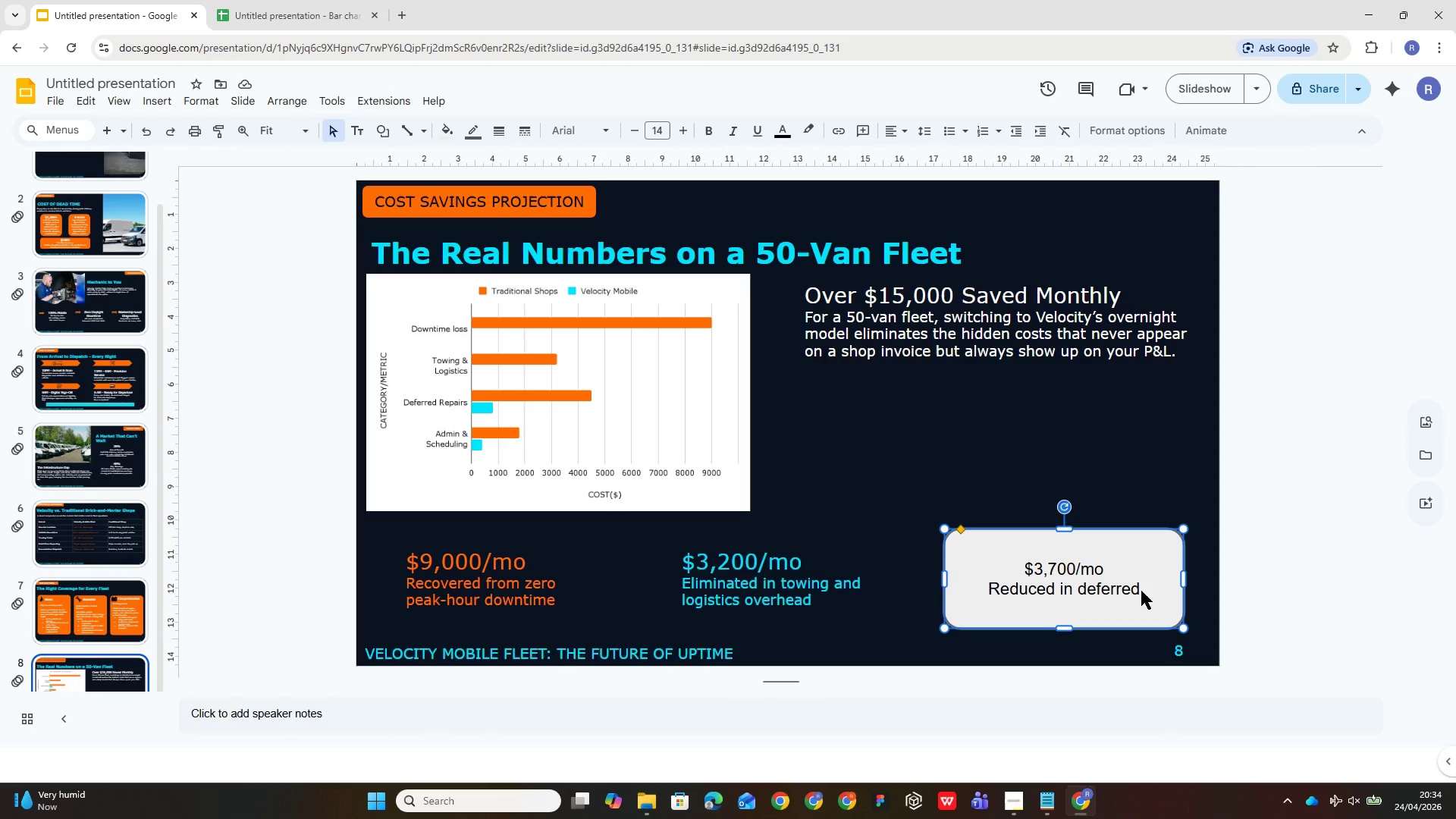 
left_click([1143, 591])
 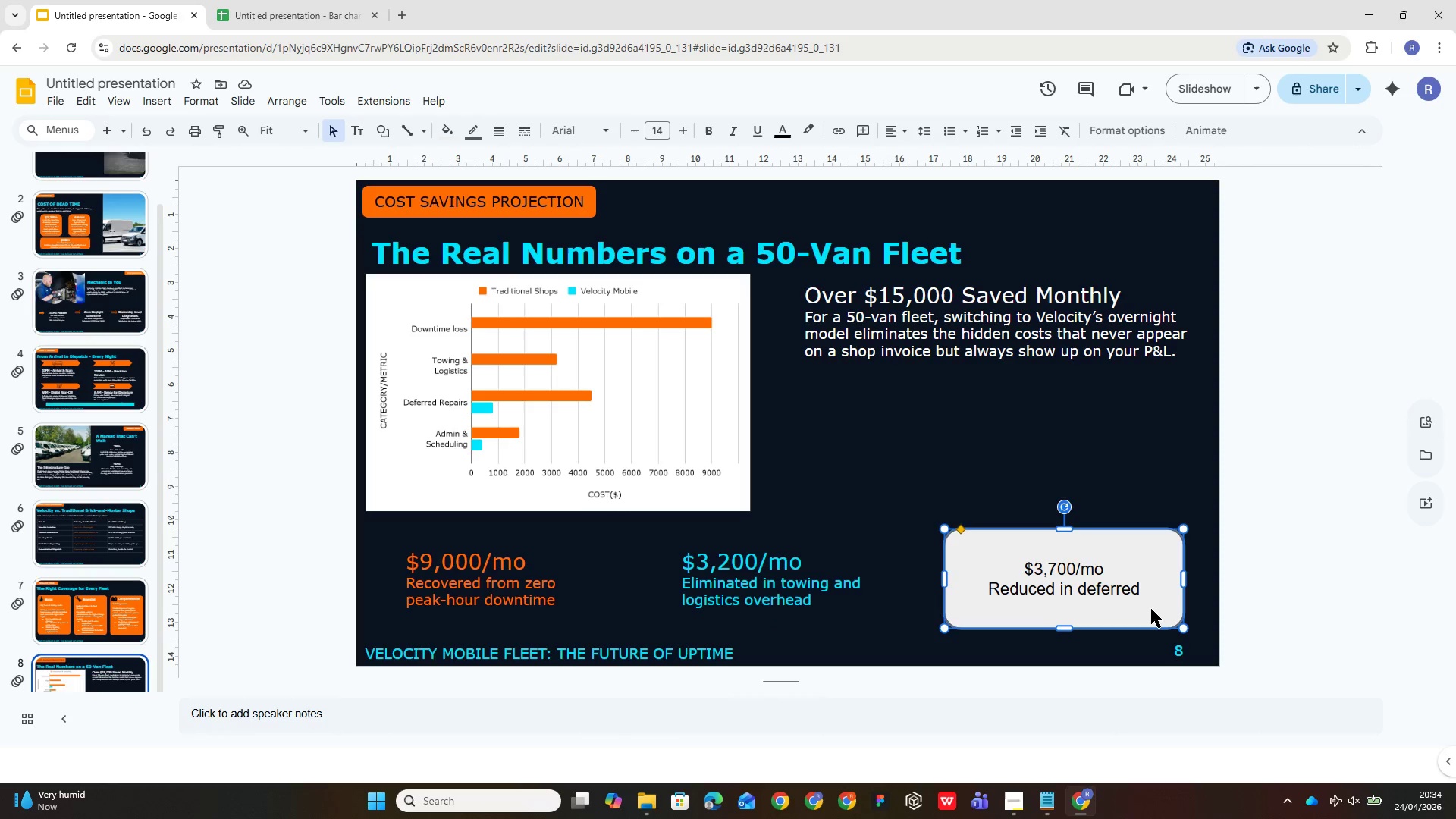 
left_click([1140, 591])
 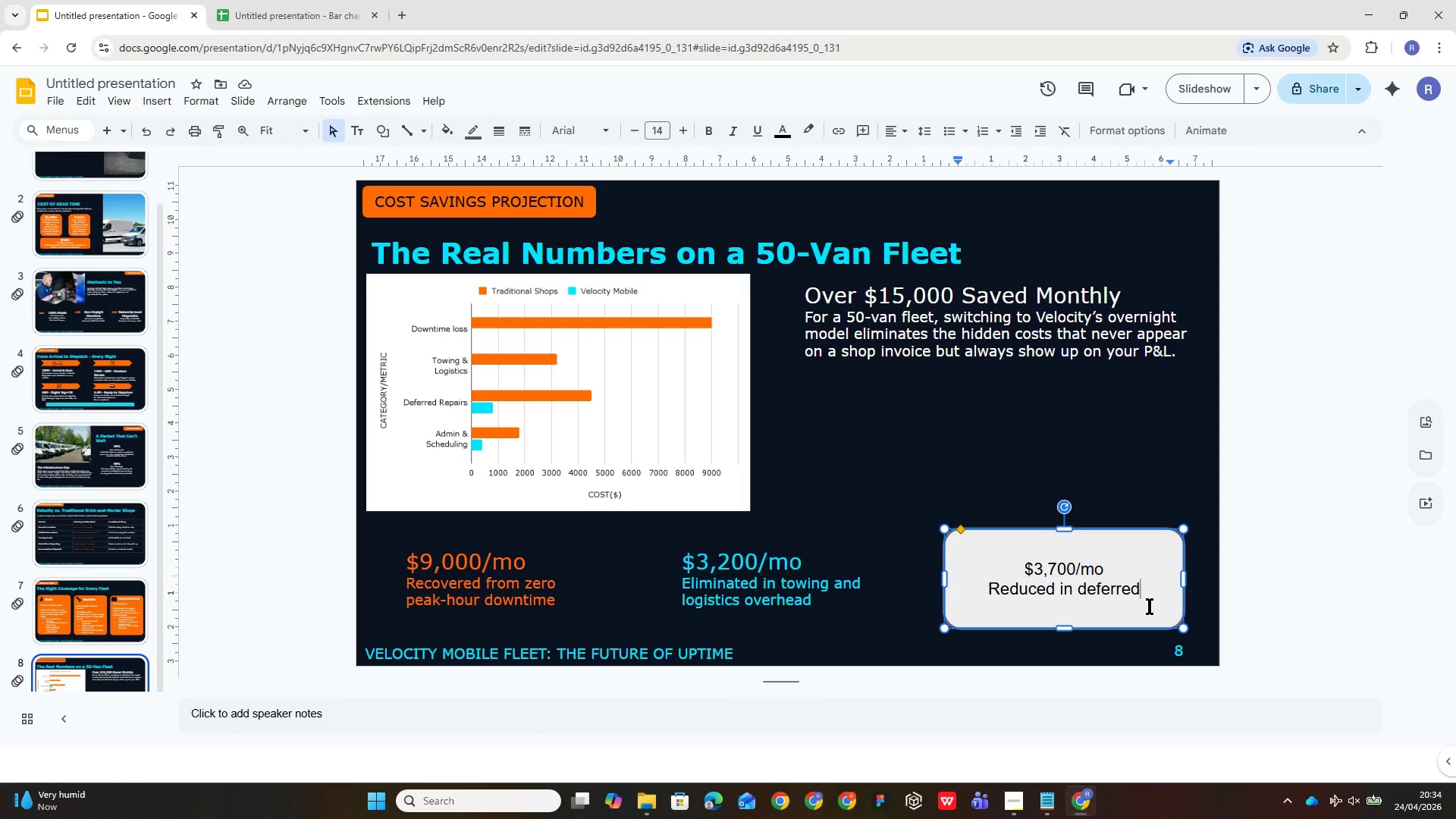 
type( e)
key(Backspace)
type(repairs)
 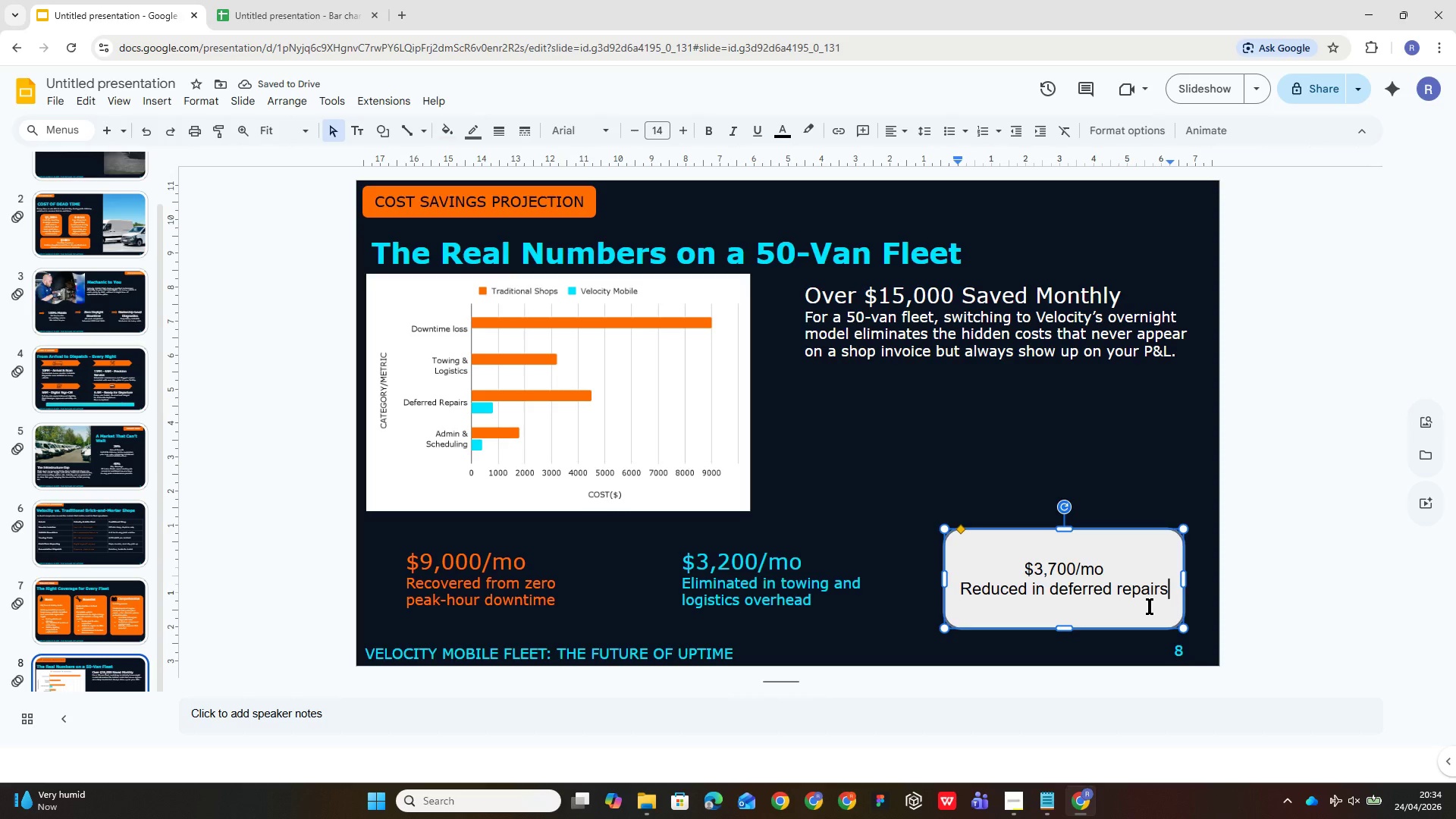 
key(Control+A)
 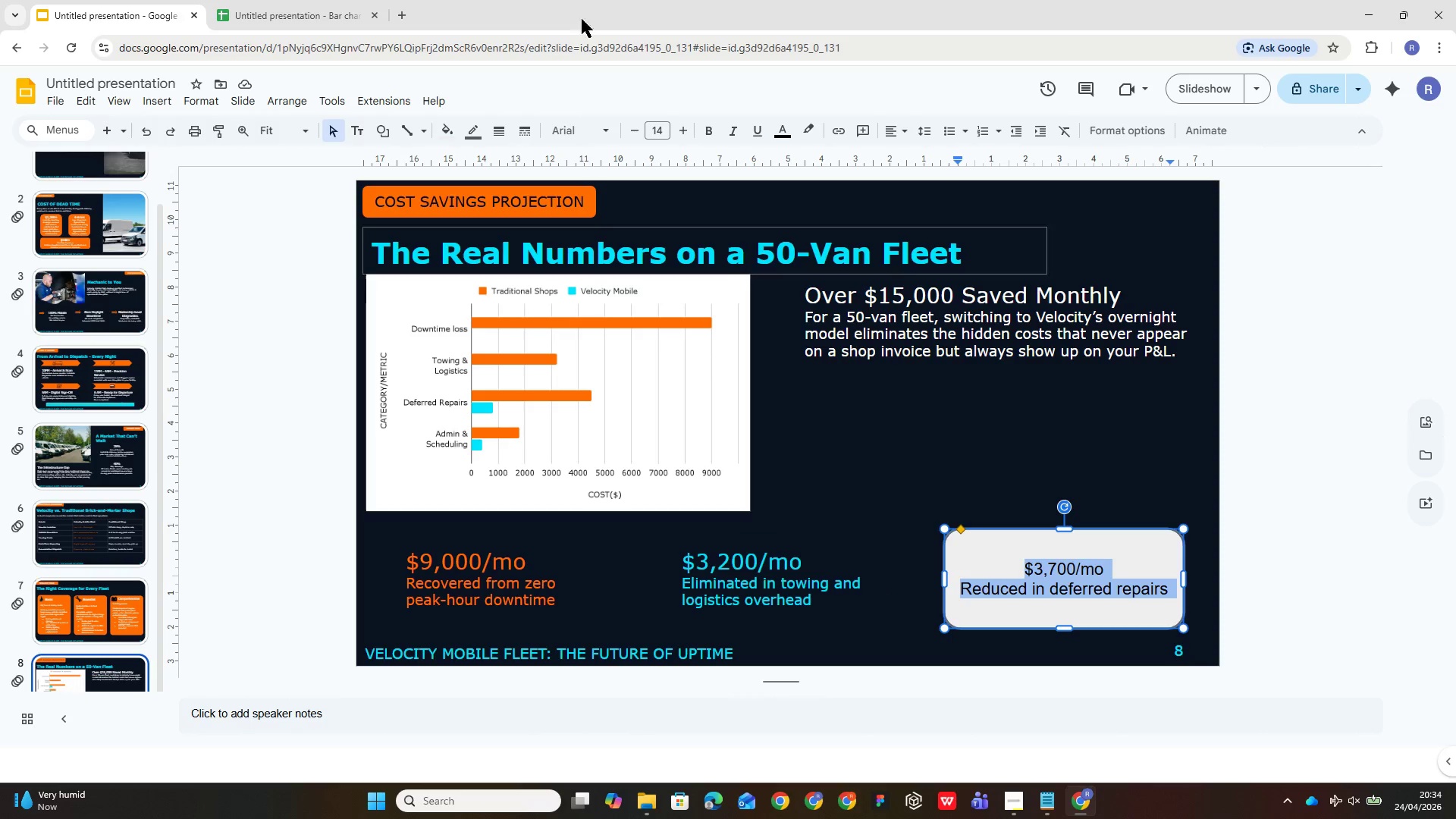 
left_click([615, 123])
 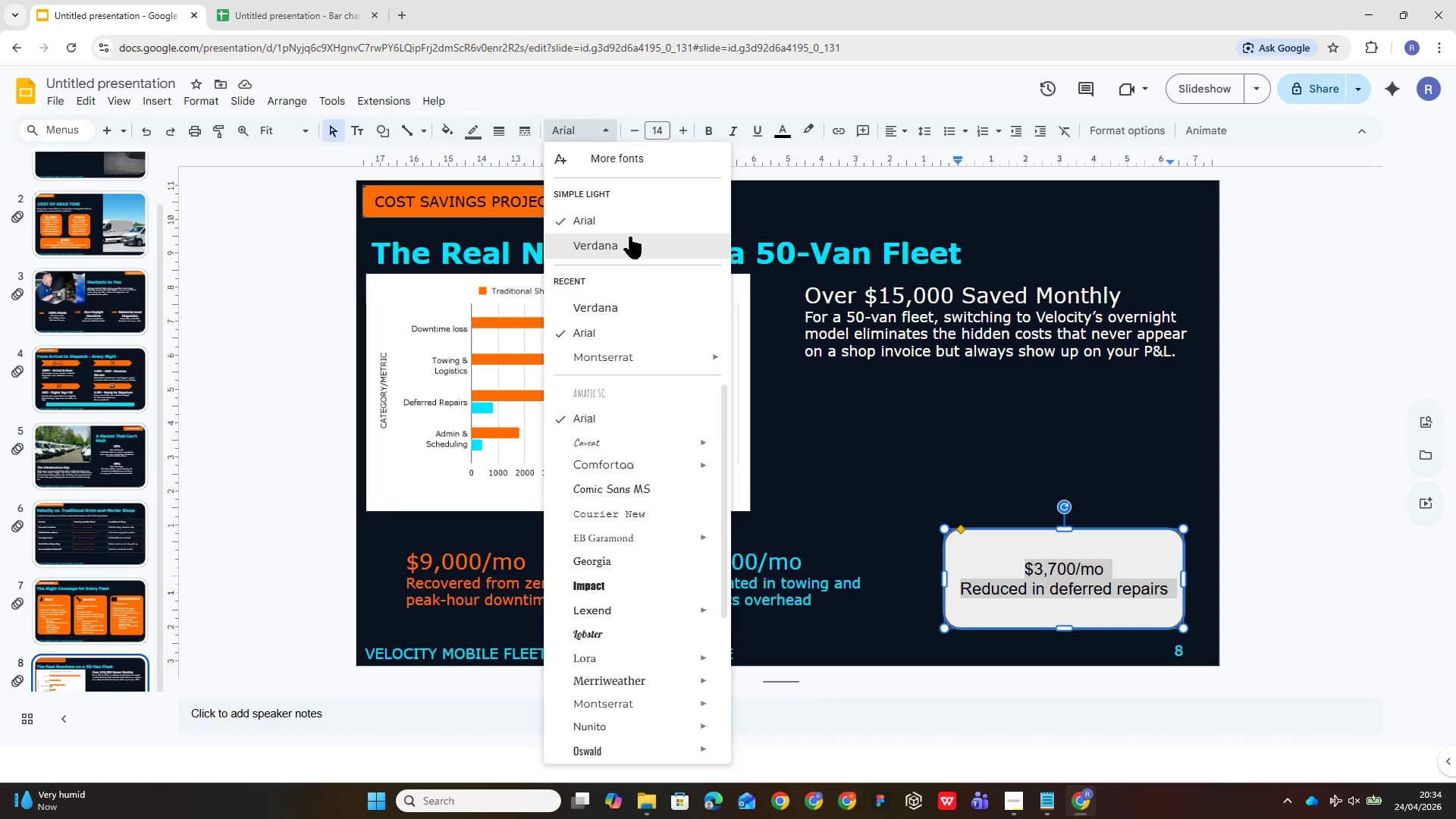 
left_click([629, 238])
 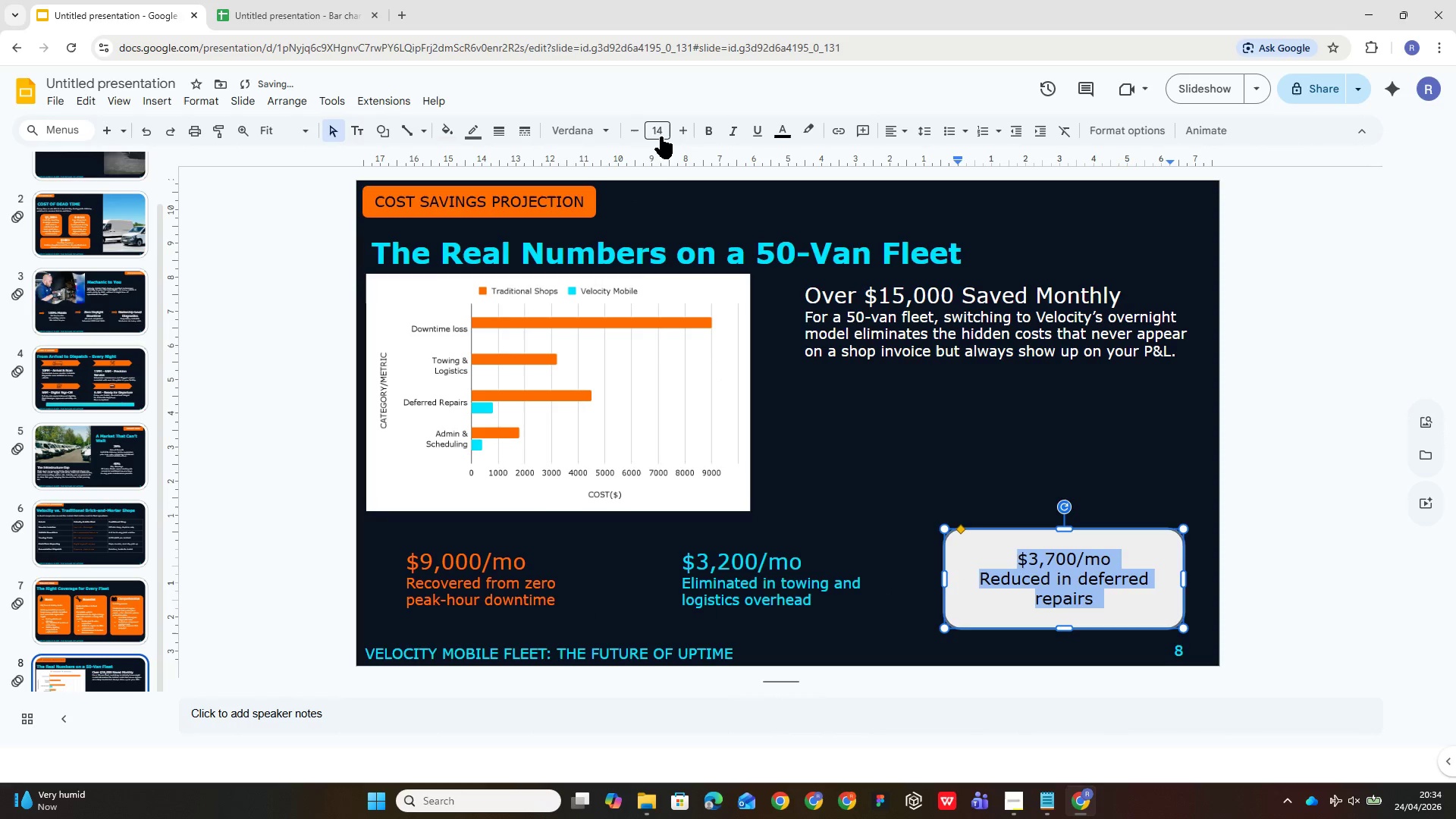 
left_click([661, 134])
 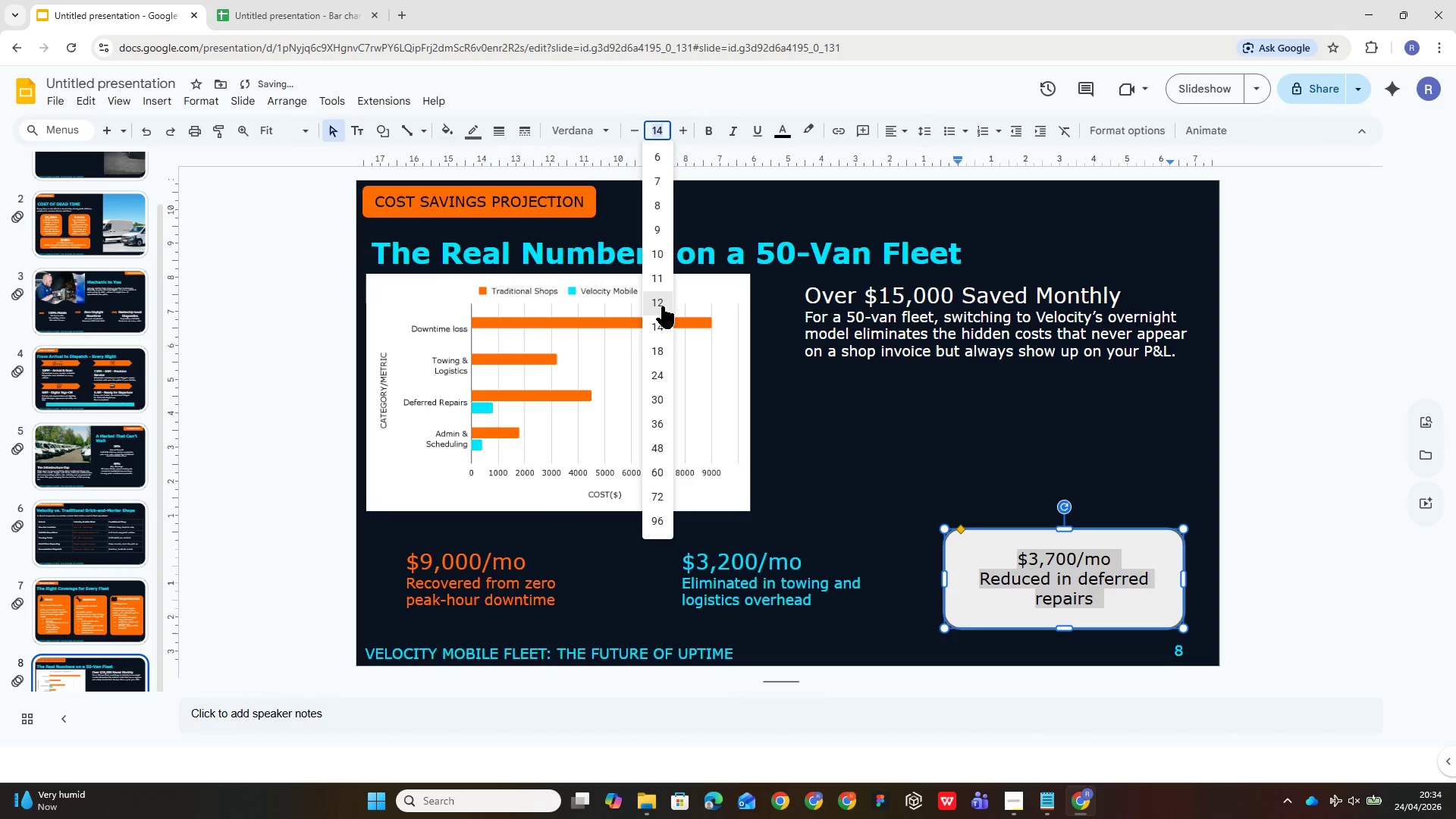 
left_click([662, 306])
 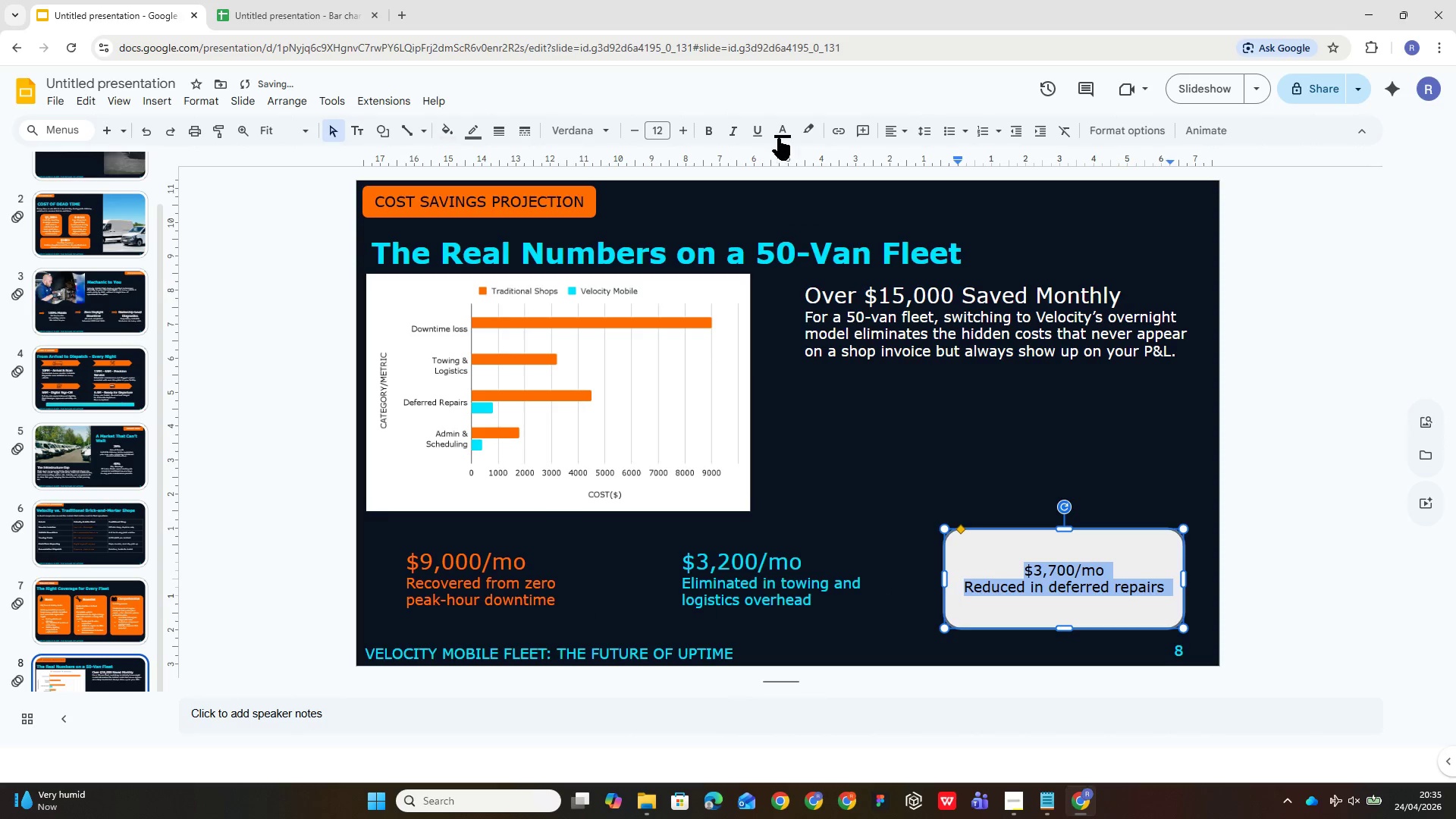 
left_click([780, 138])
 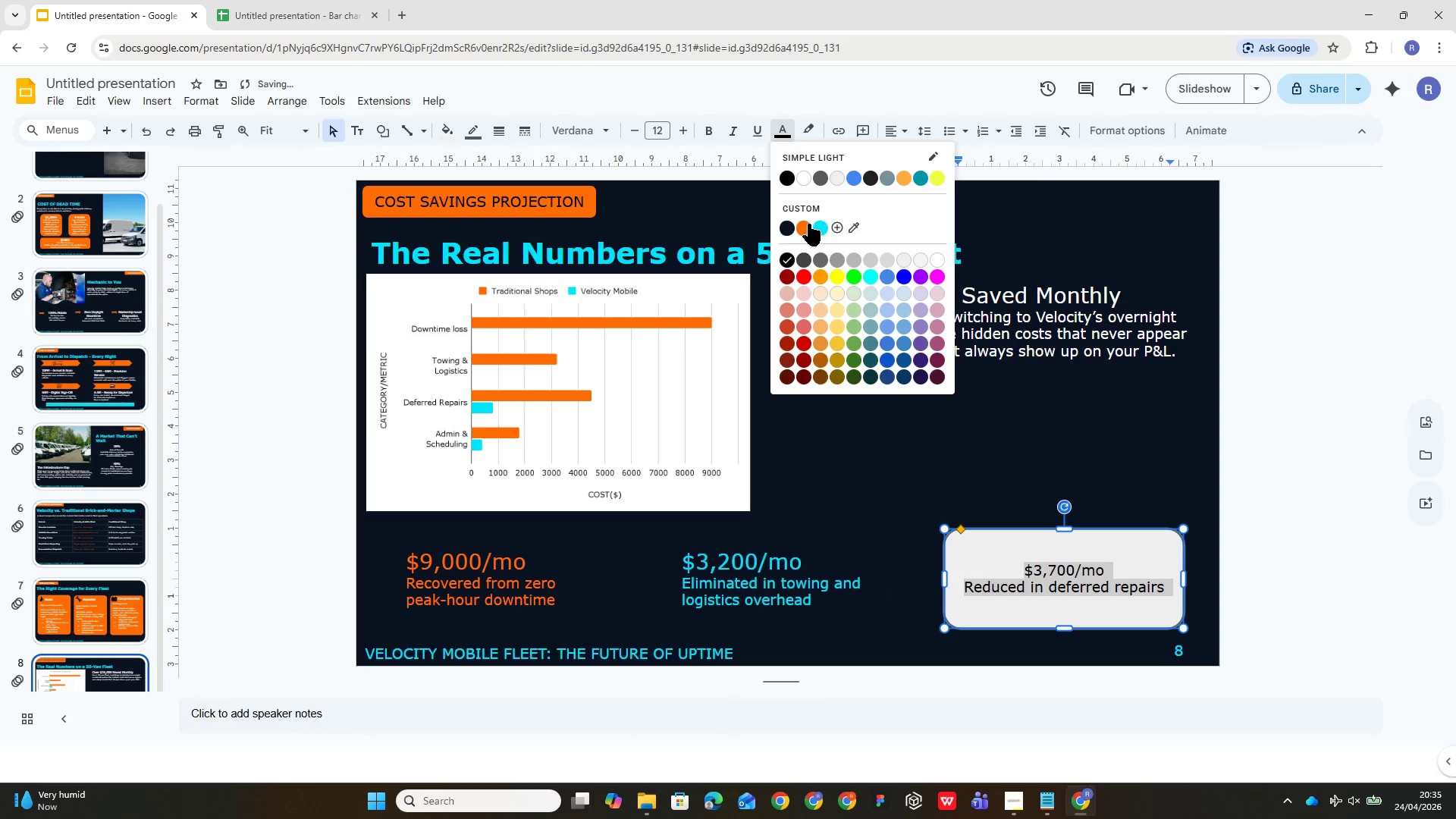 
left_click([807, 224])
 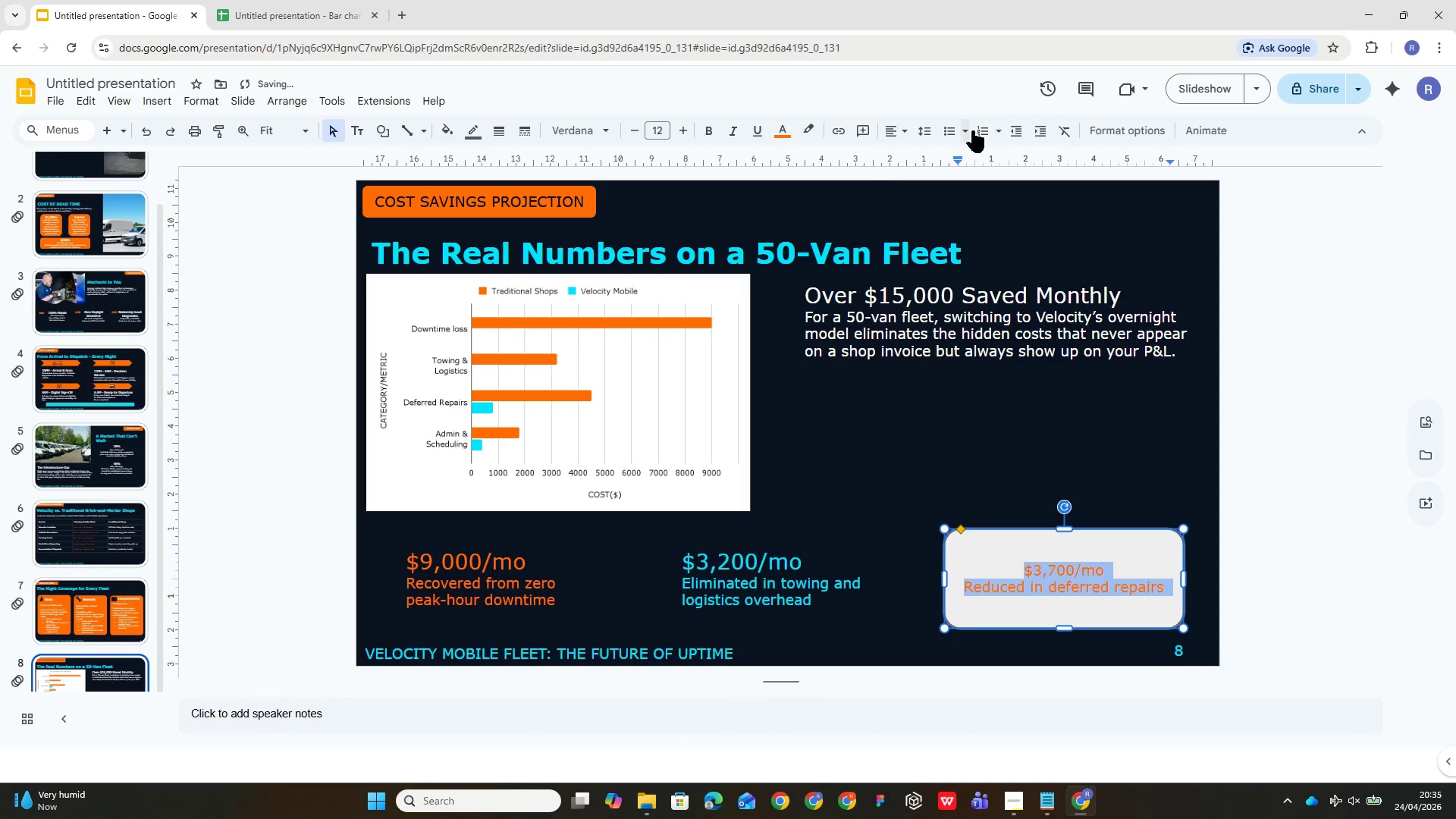 
left_click([901, 132])
 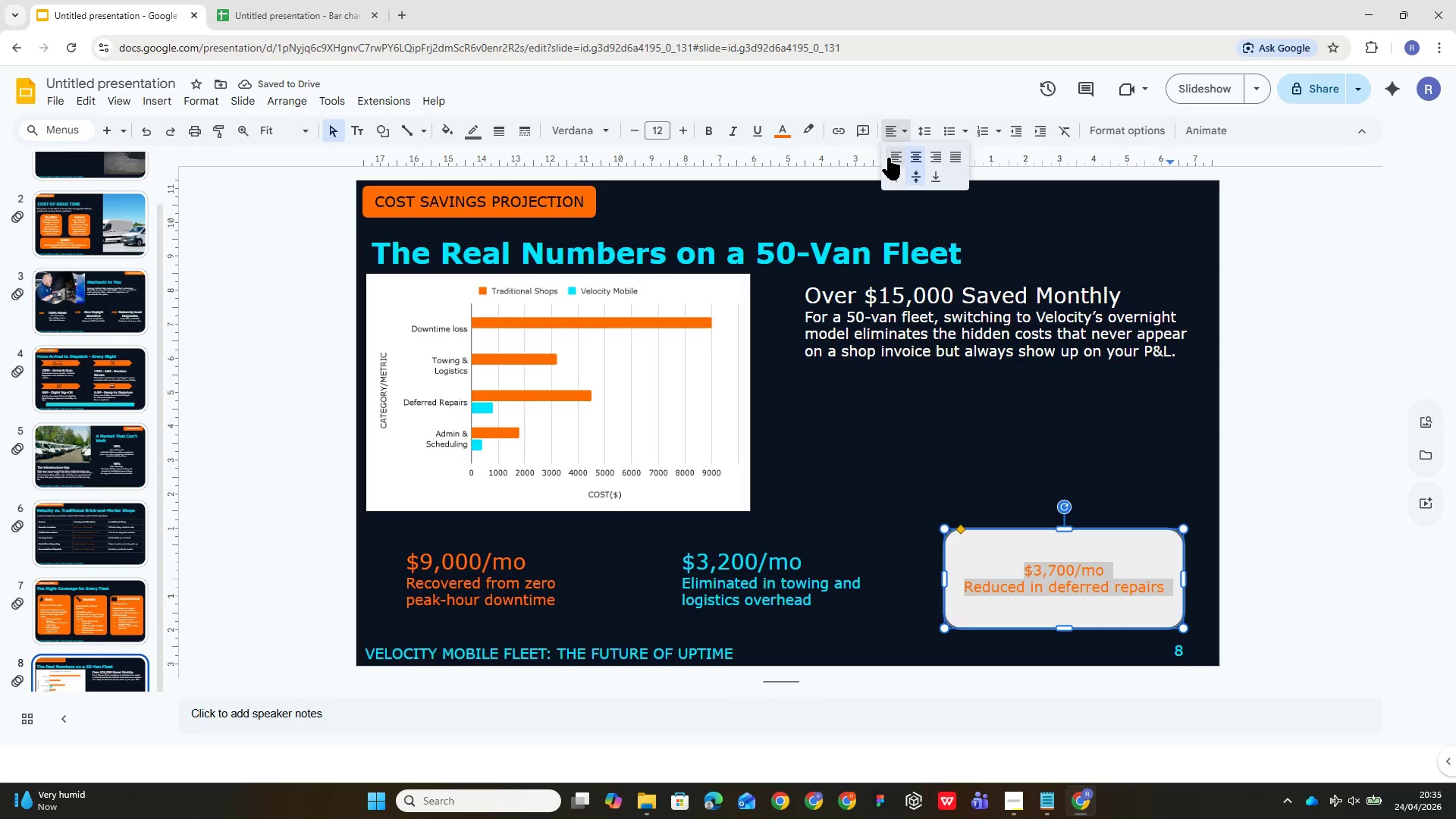 
left_click([888, 158])
 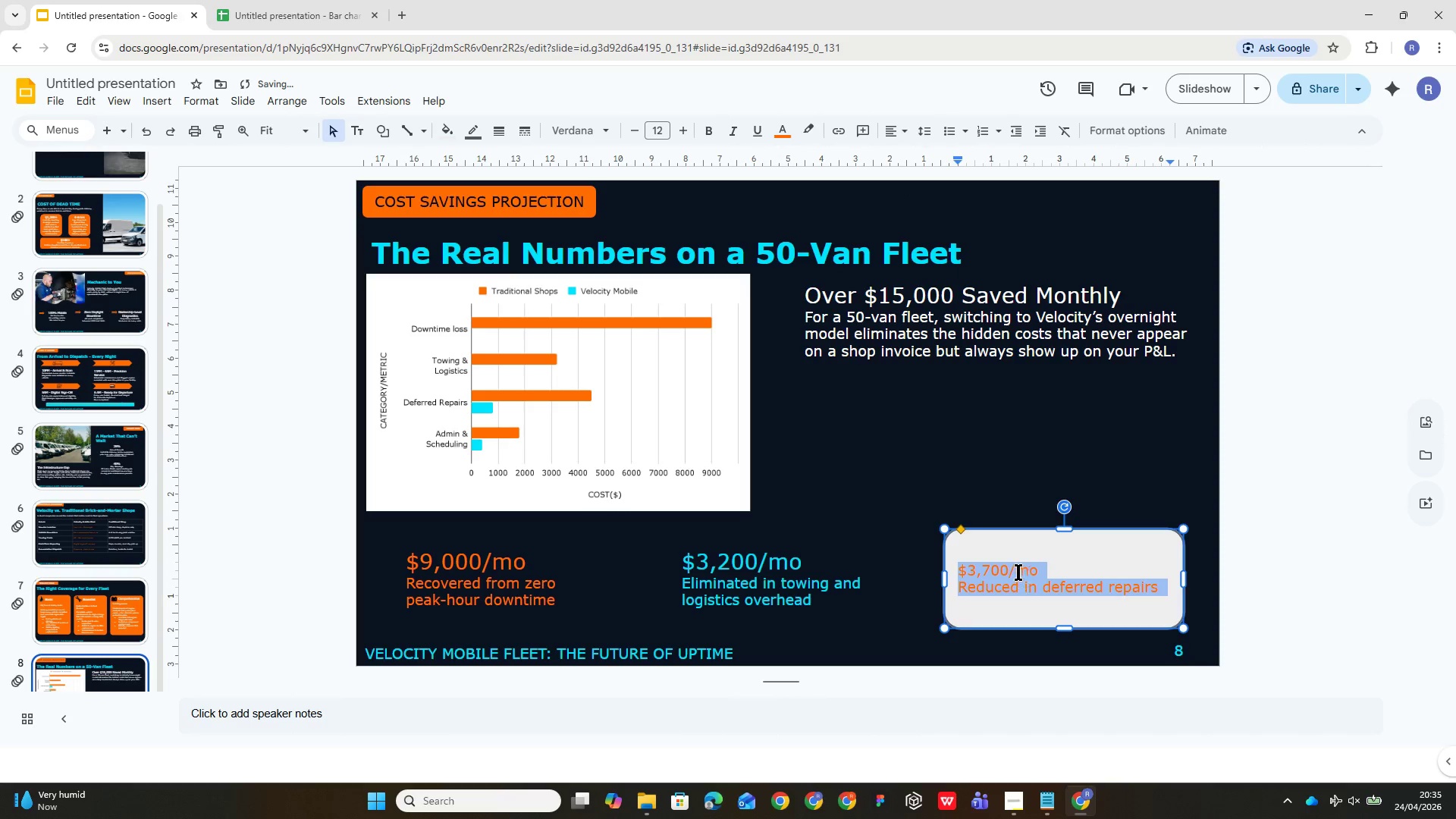 
double_click([1015, 567])
 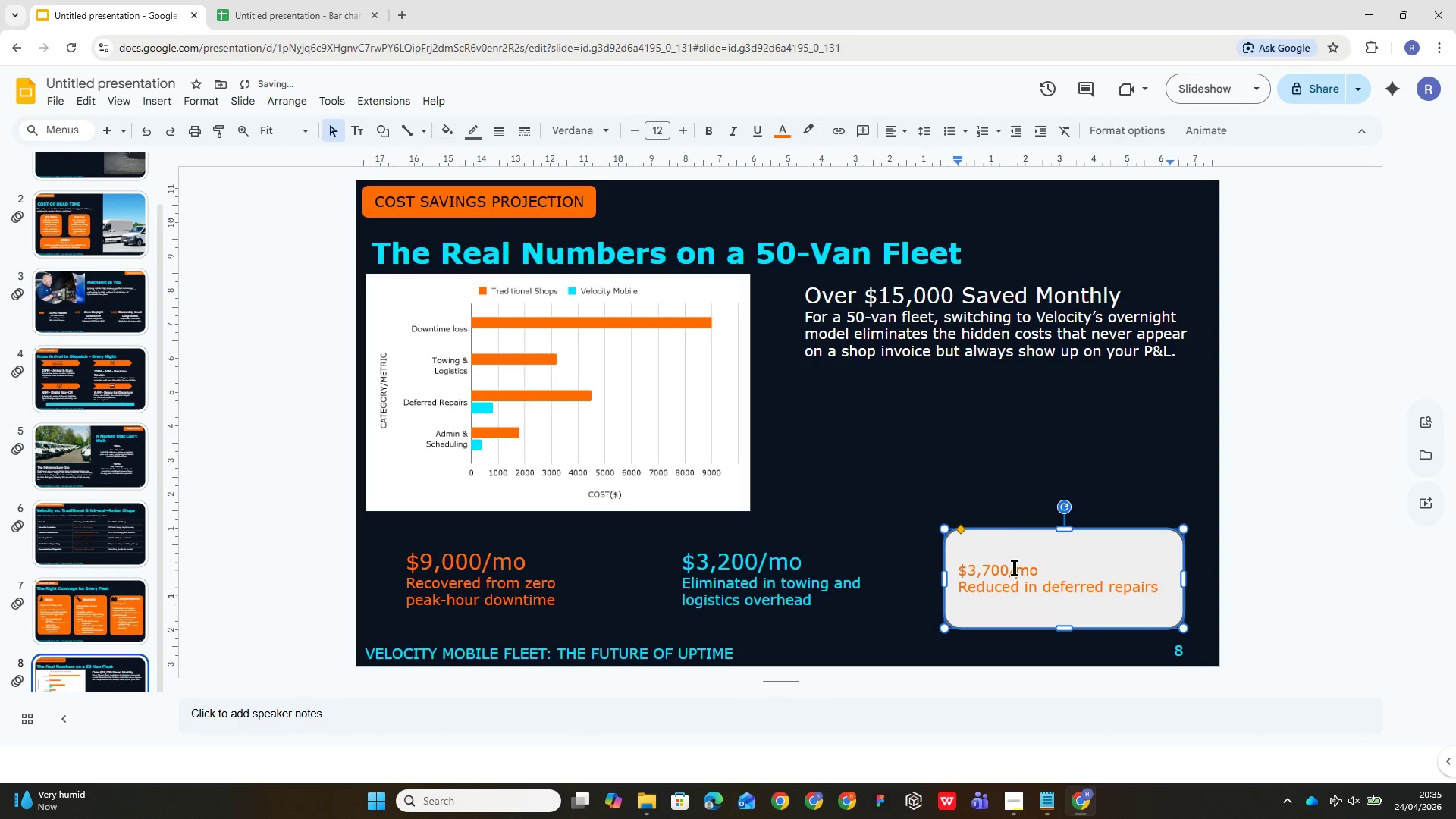 
triple_click([1015, 567])
 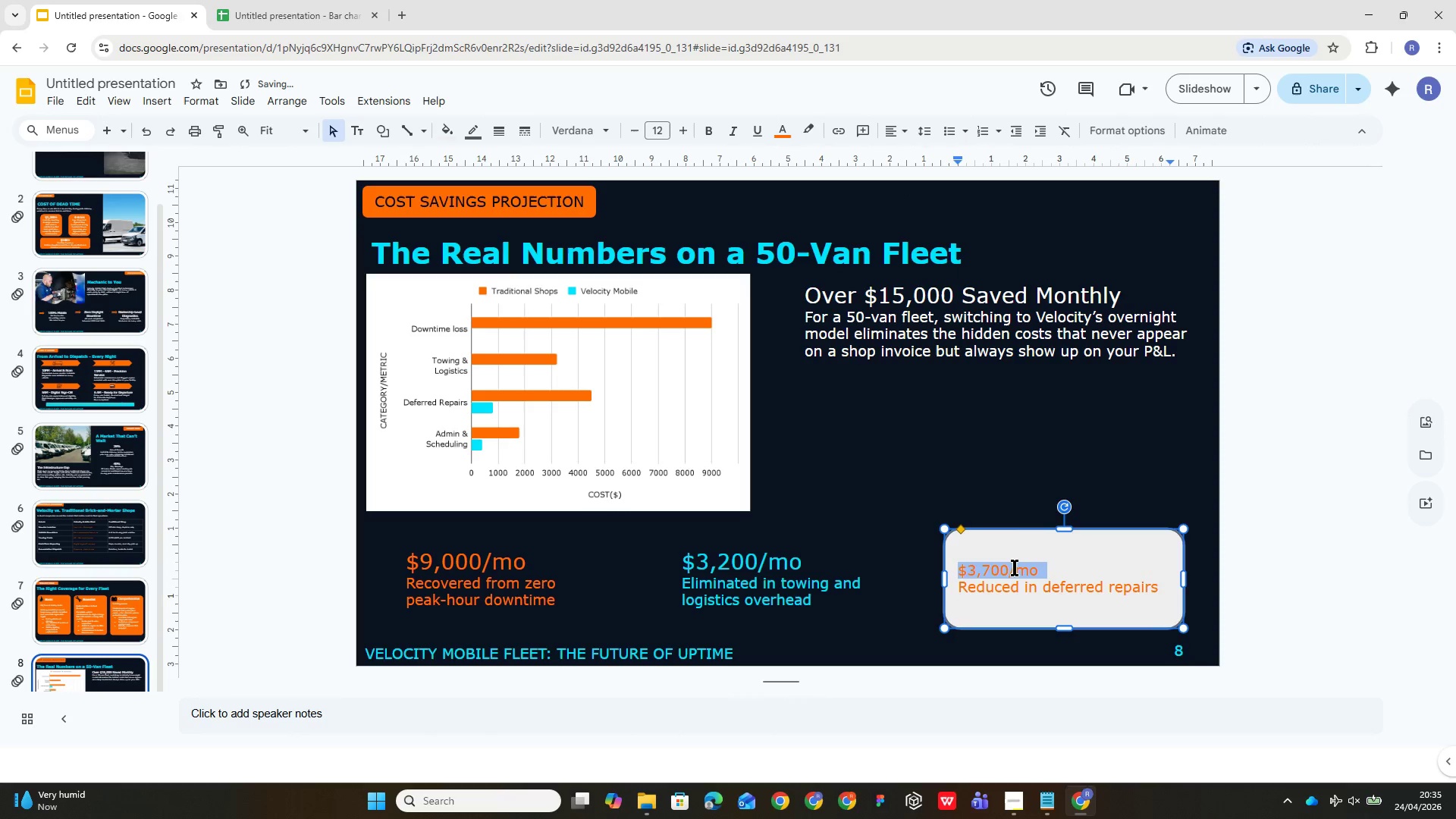 
triple_click([1015, 567])
 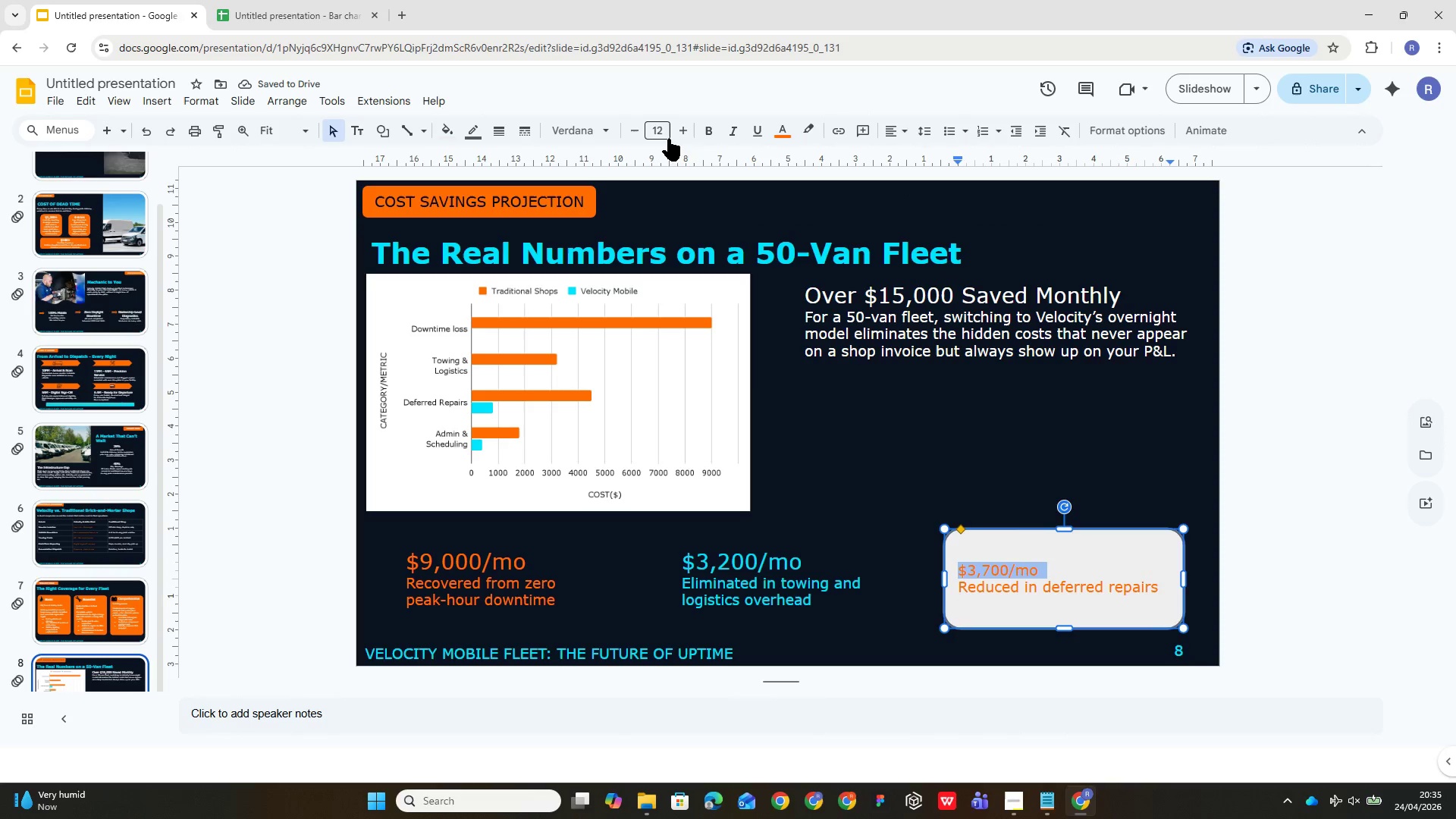 
left_click([667, 124])
 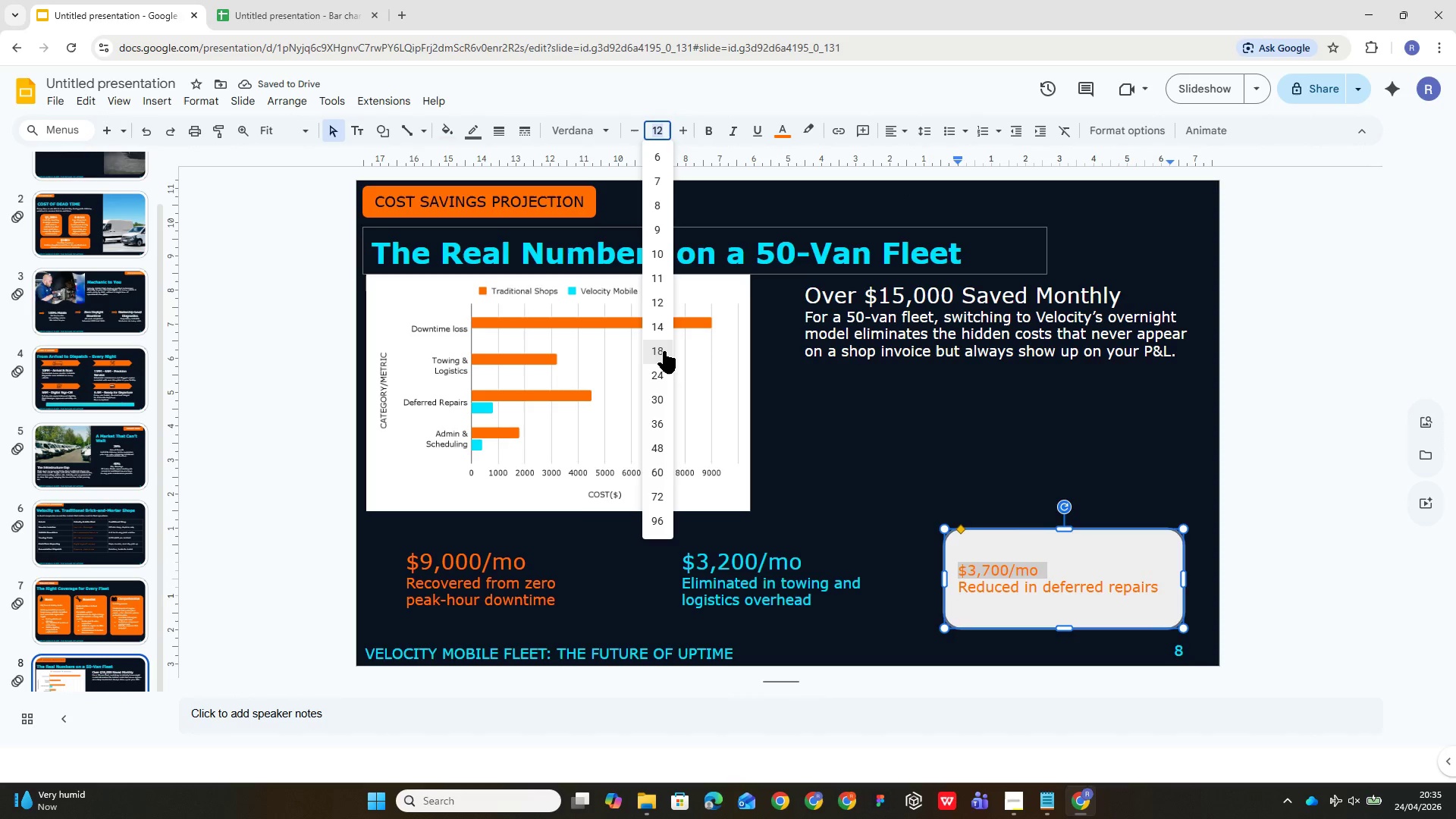 
left_click([664, 352])
 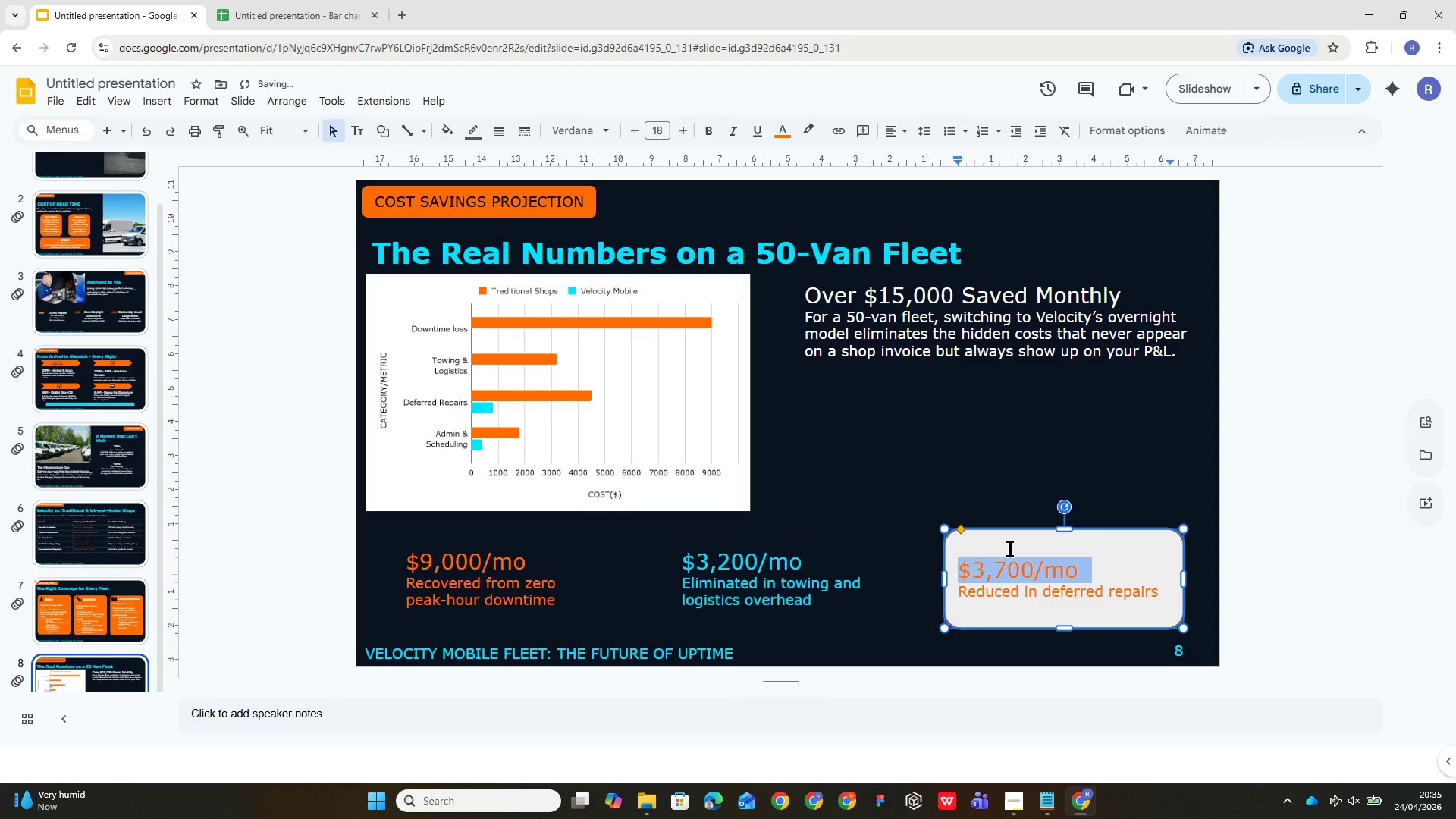 
left_click([1012, 548])
 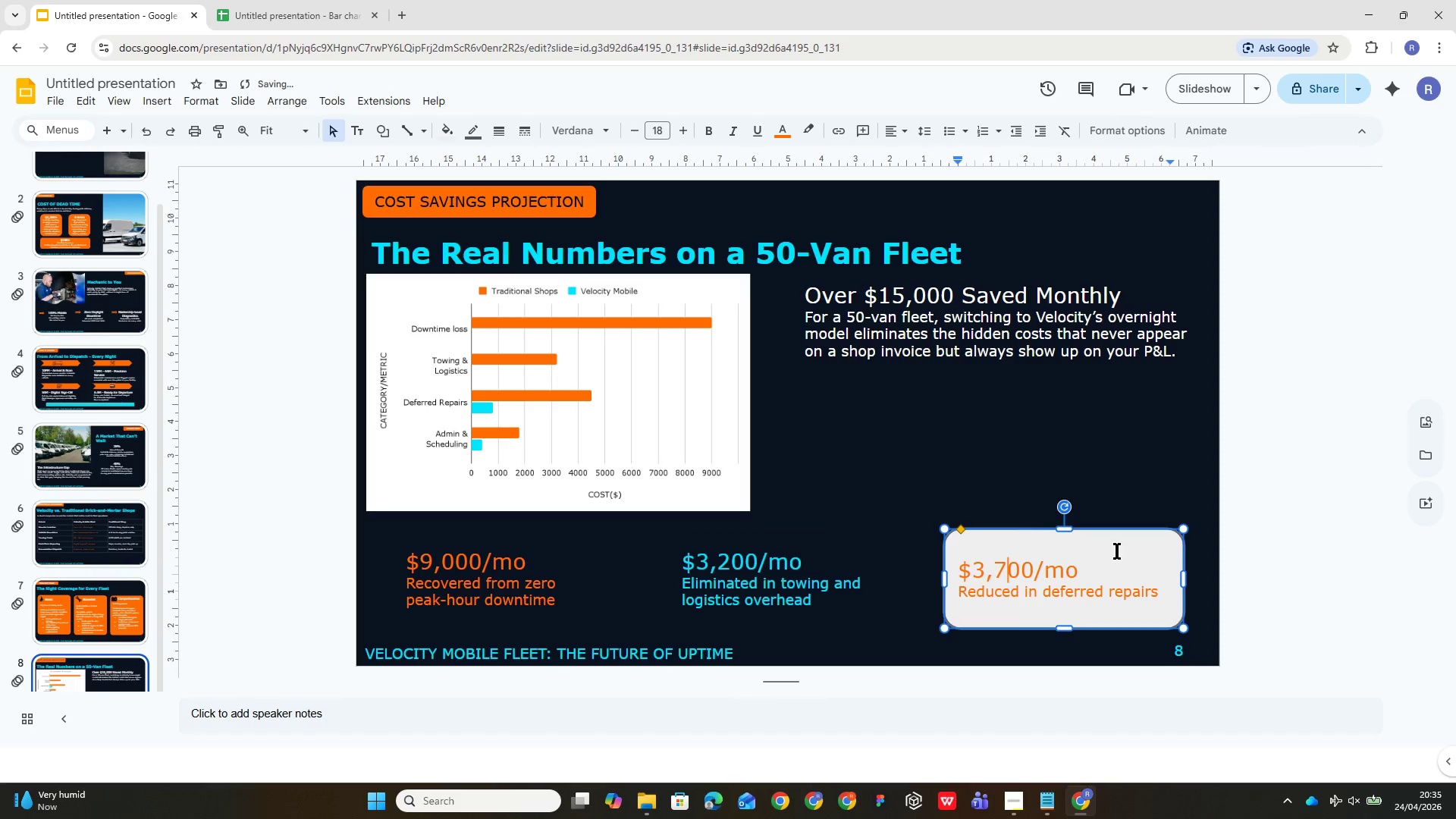 
left_click([1137, 565])
 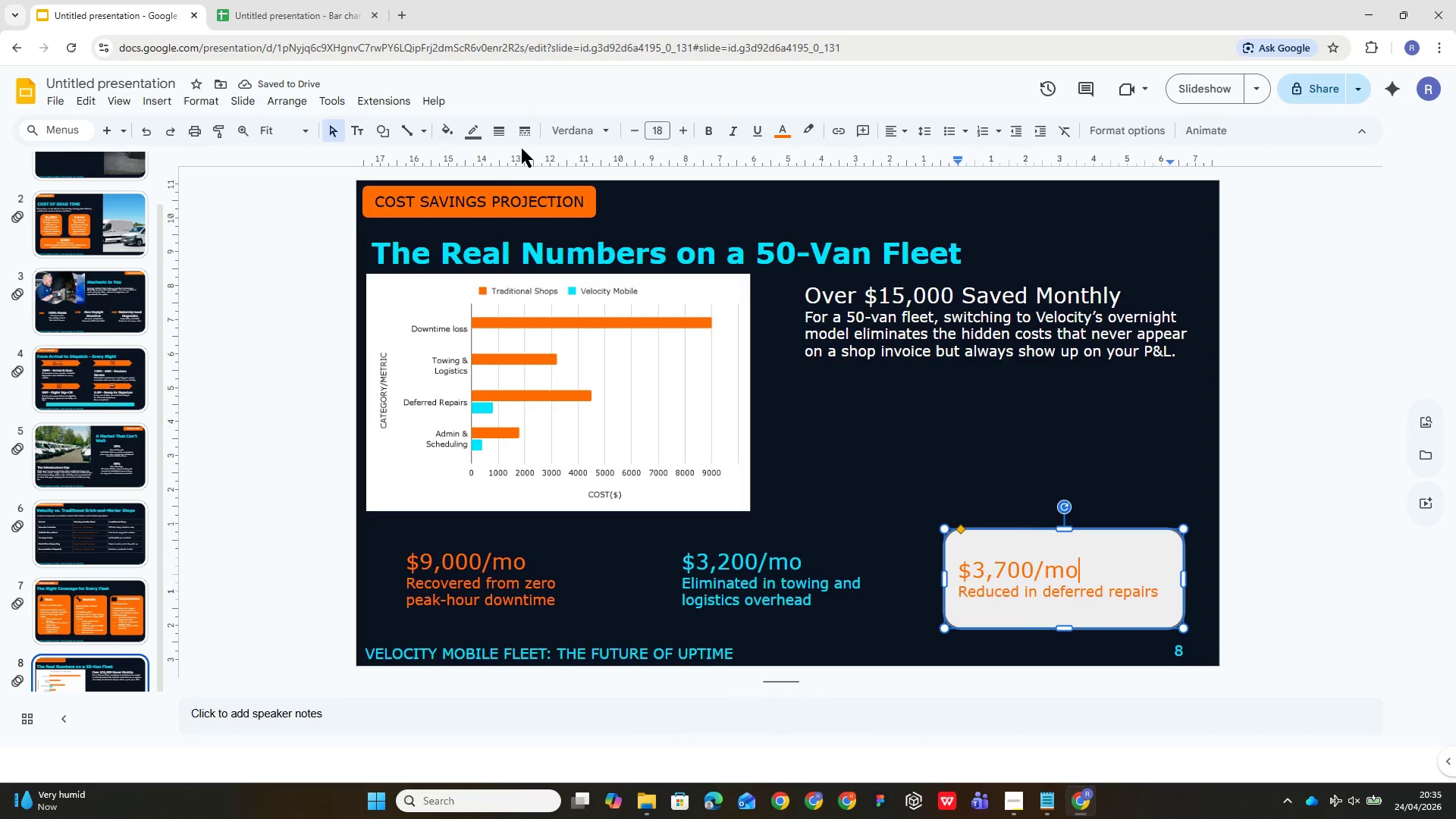 
left_click([460, 133])
 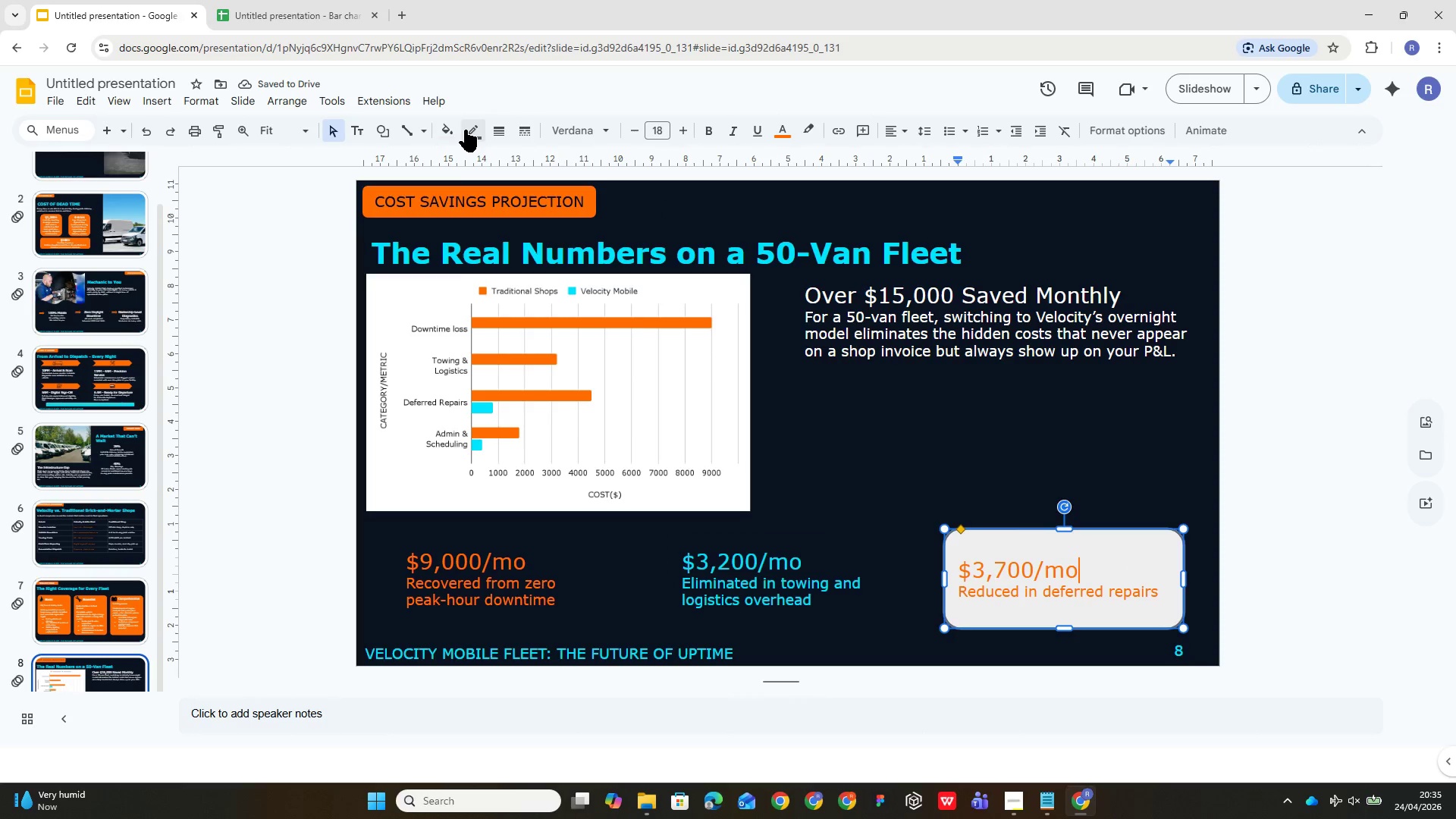 
left_click([466, 130])
 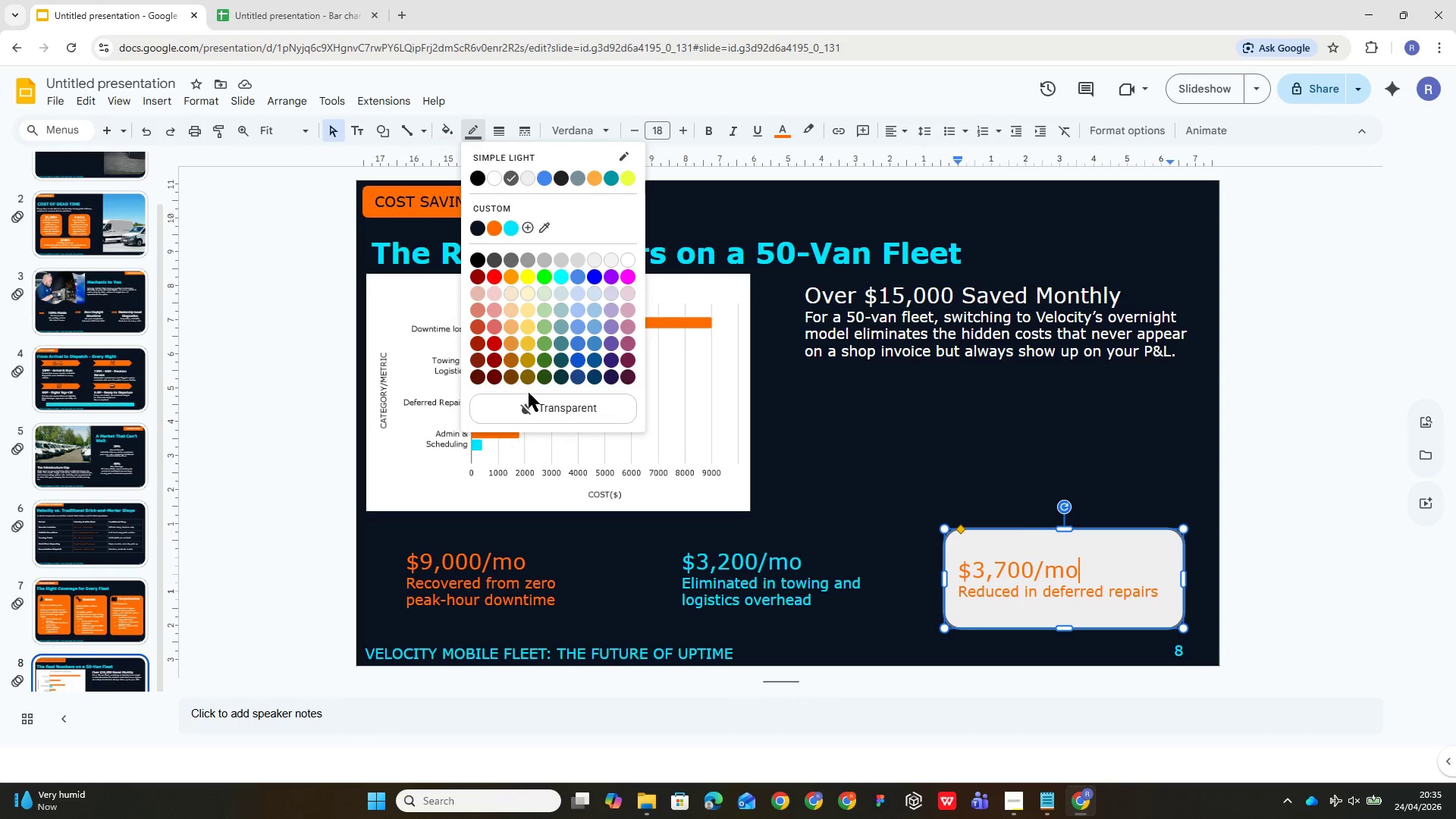 
left_click([530, 405])
 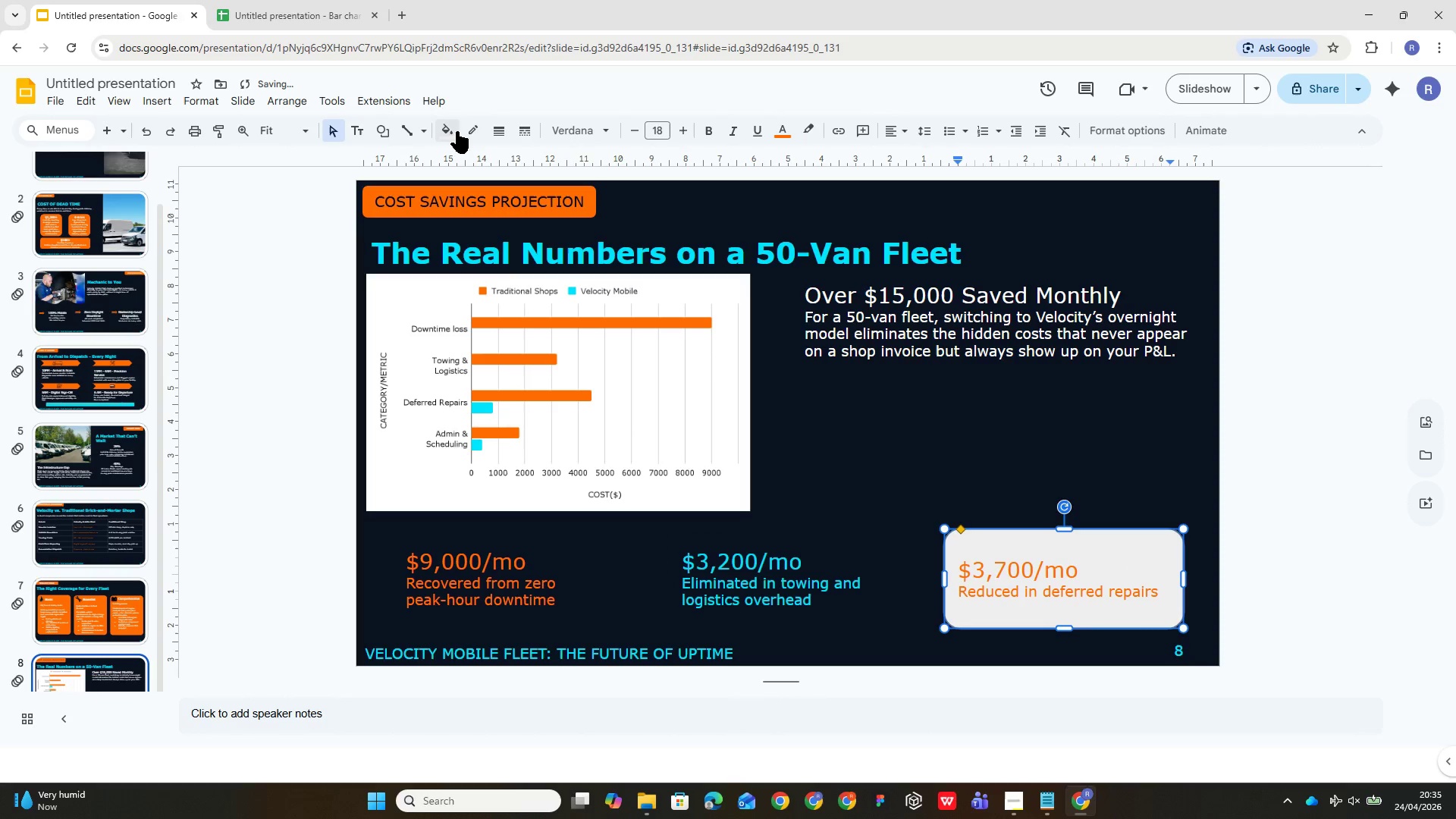 
left_click([455, 129])
 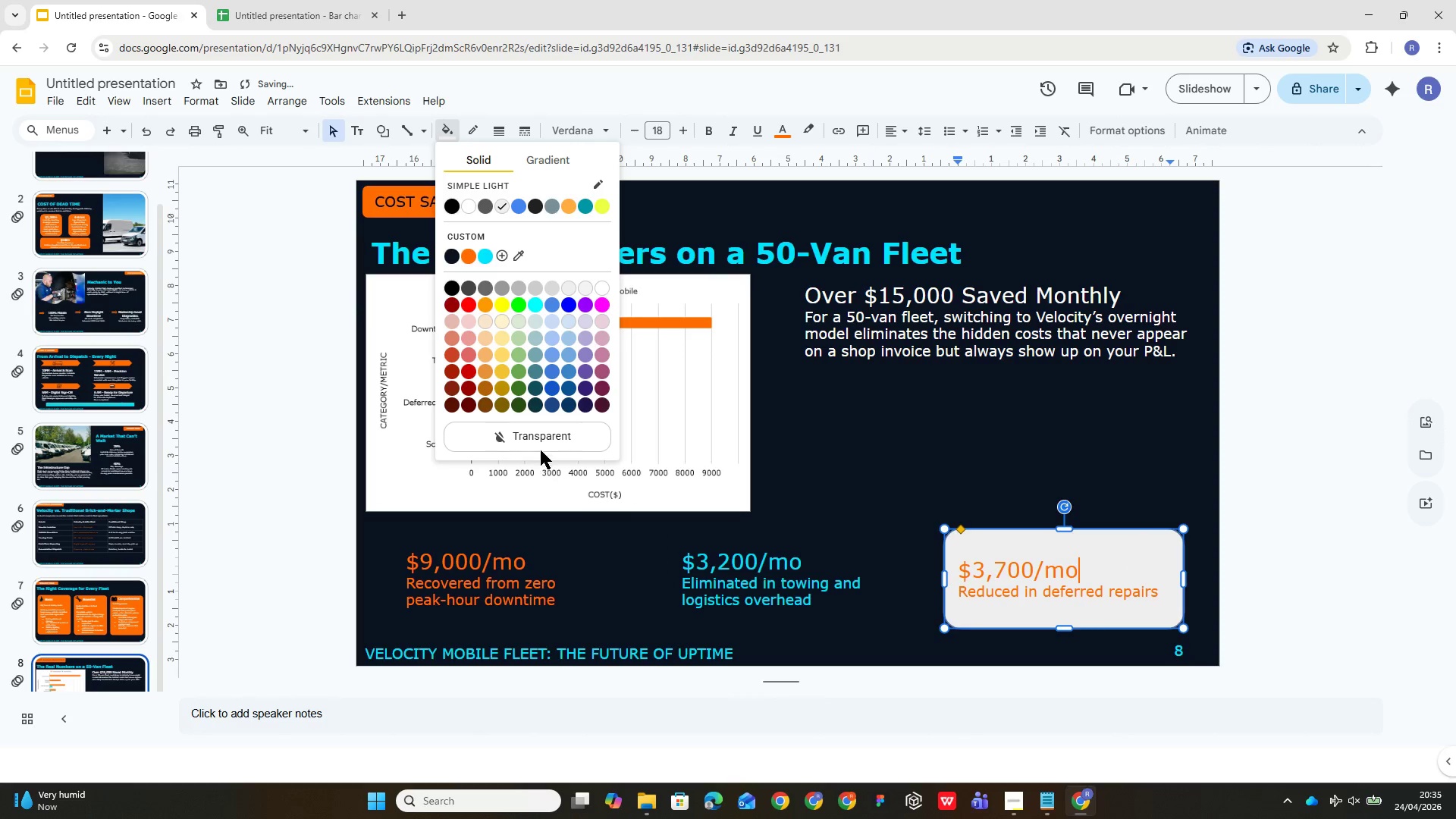 
left_click([542, 444])
 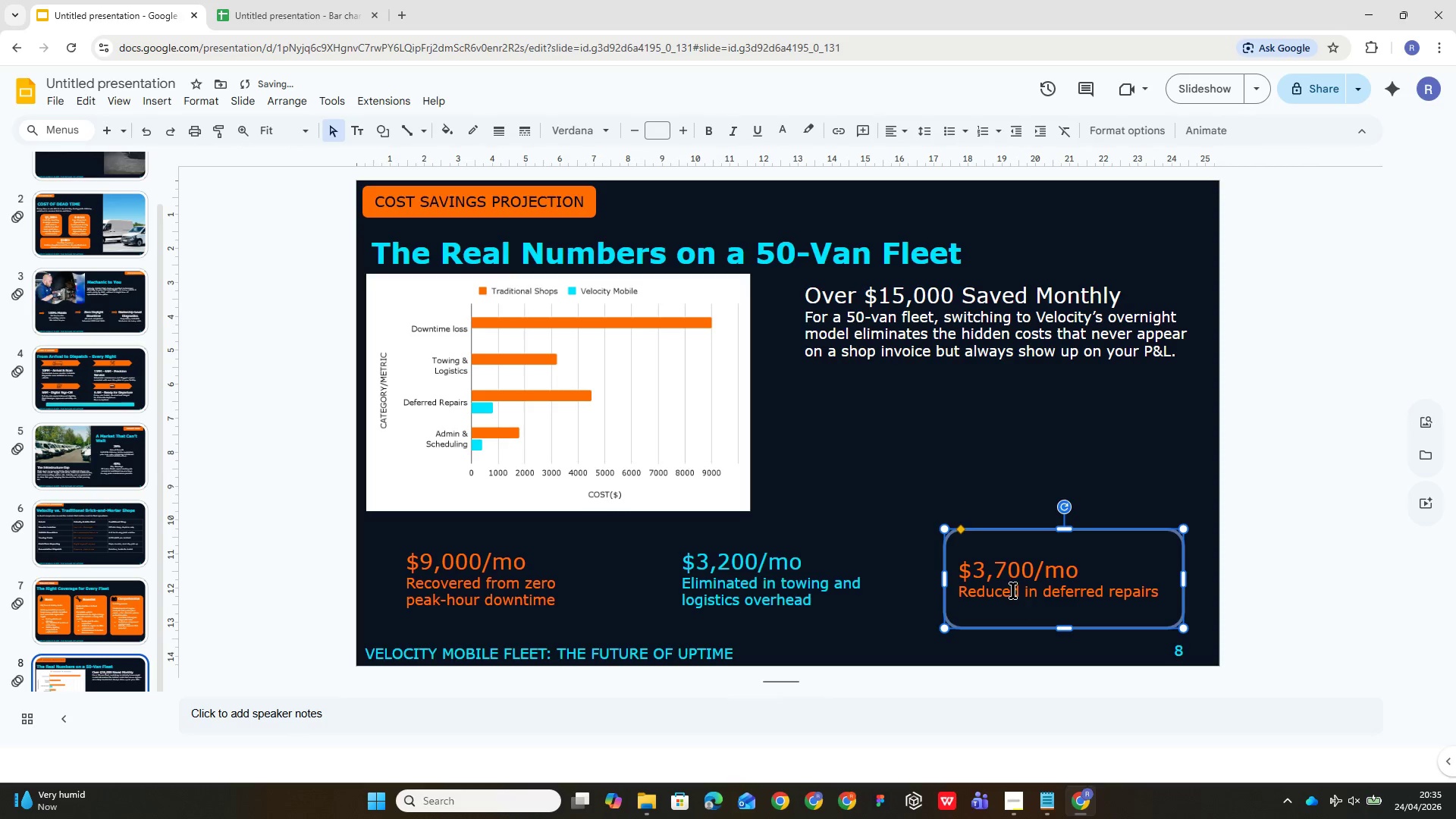 
wait(5.42)
 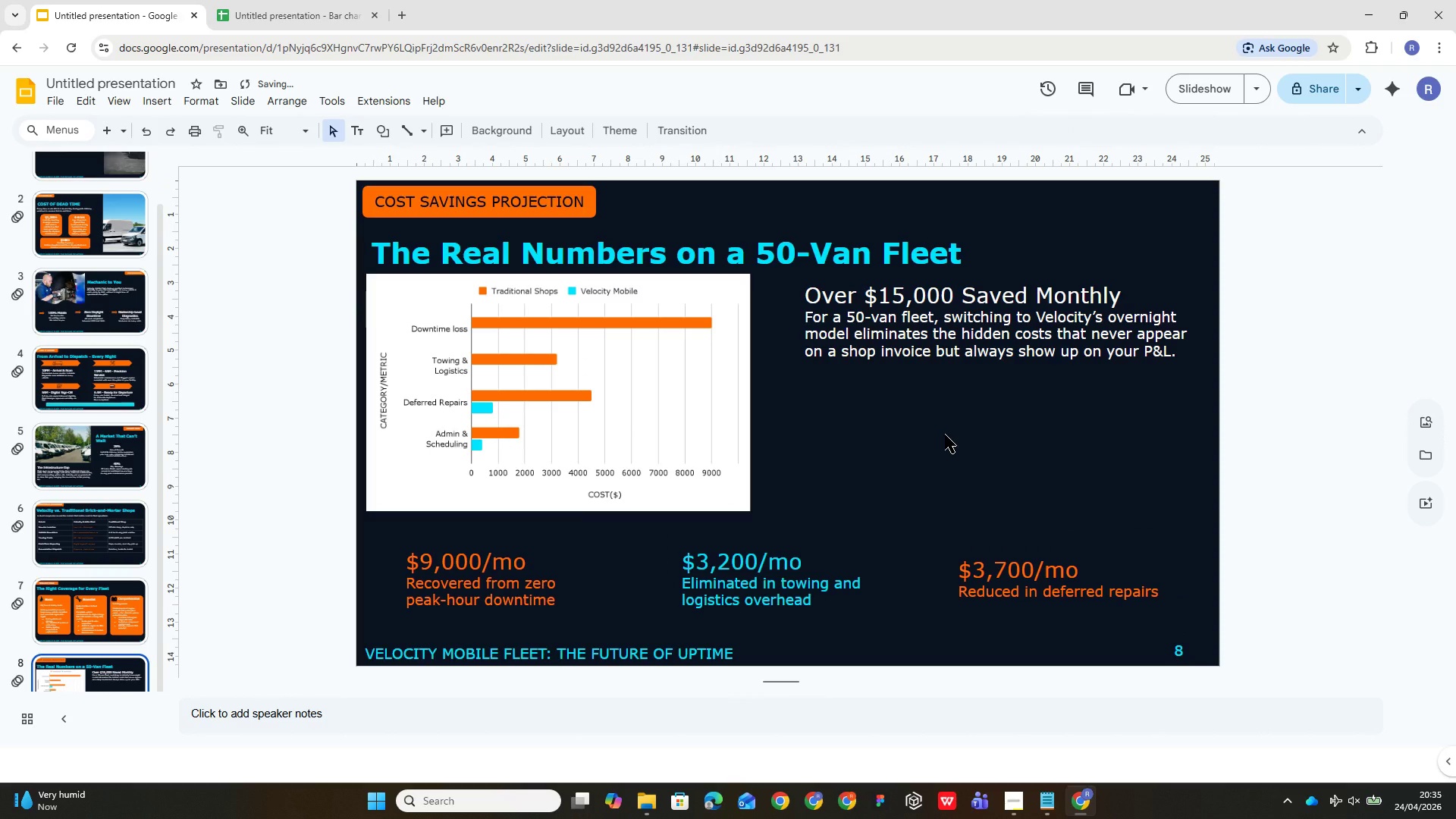 
left_click([827, 586])
 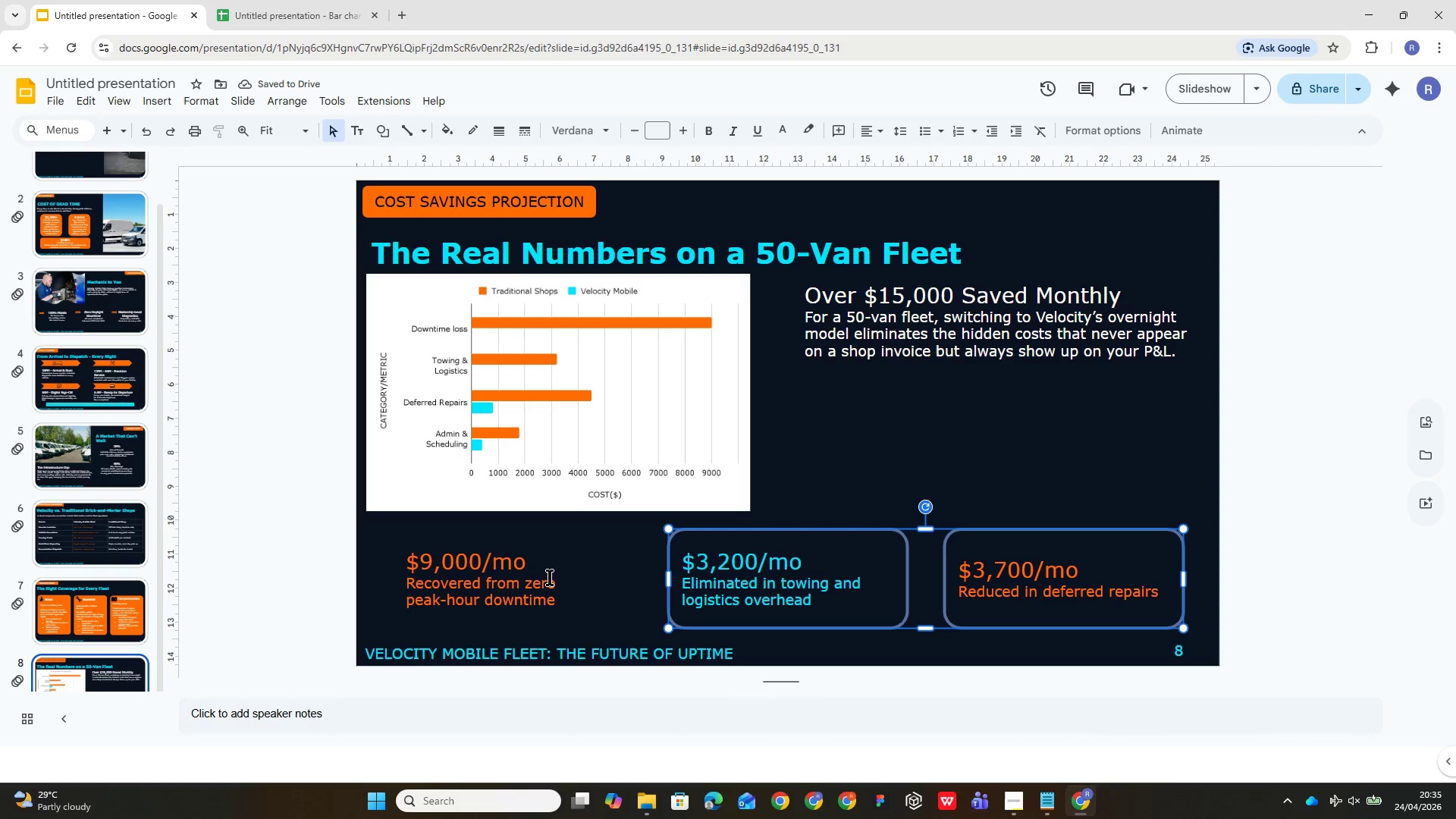 
left_click([549, 575])
 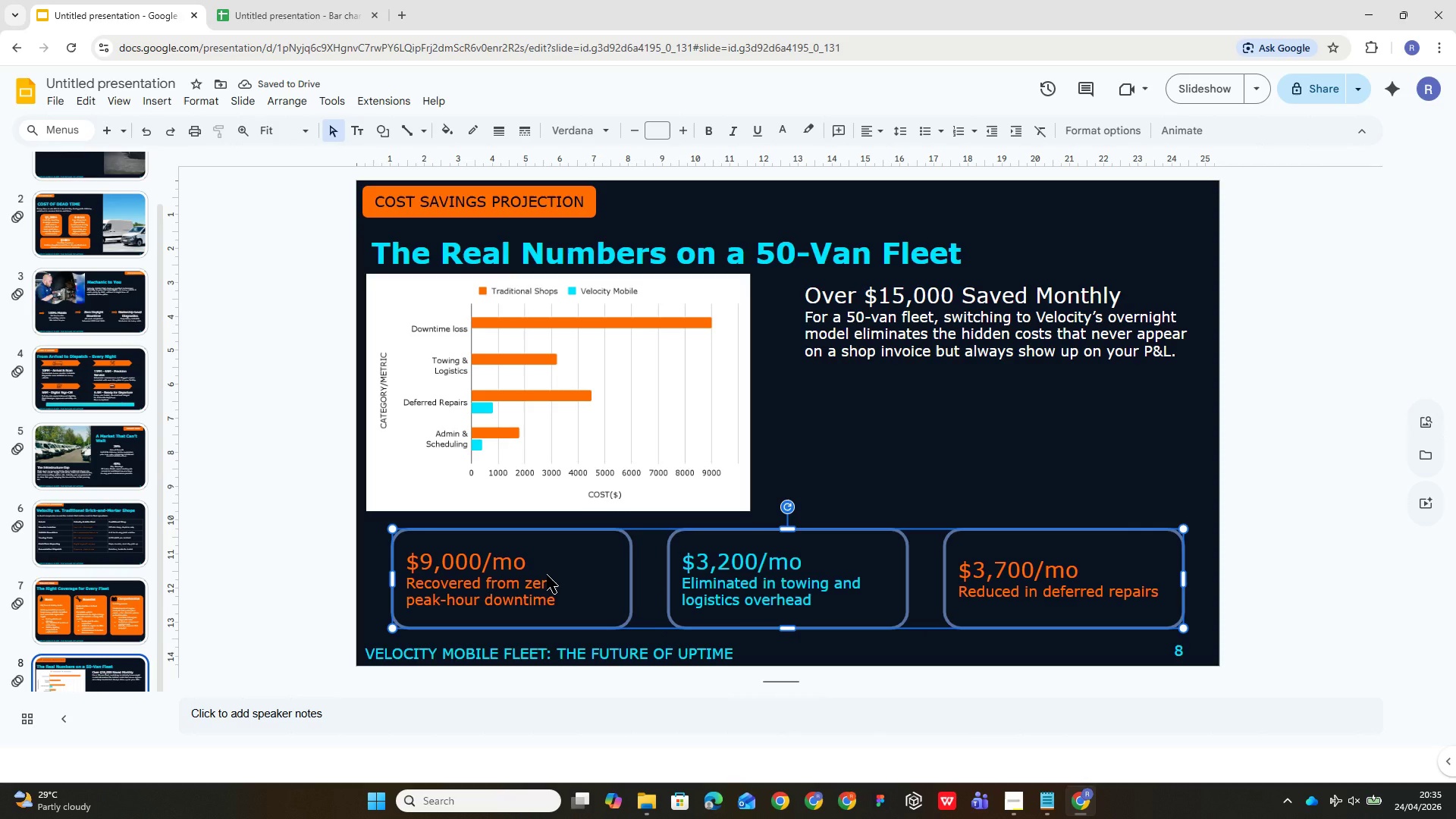 
key(Alt+Control+G)
 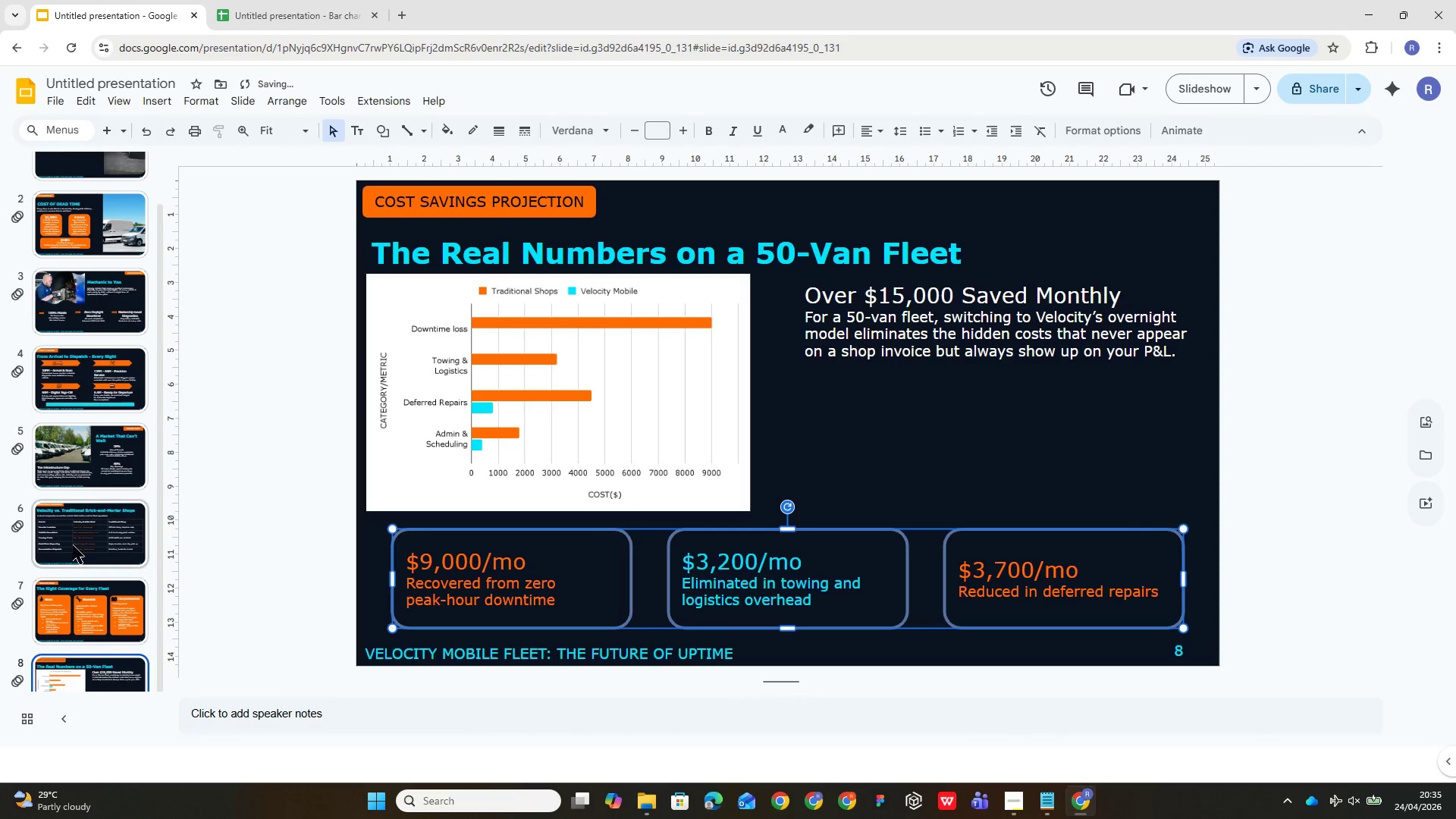 
left_click([44, 595])
 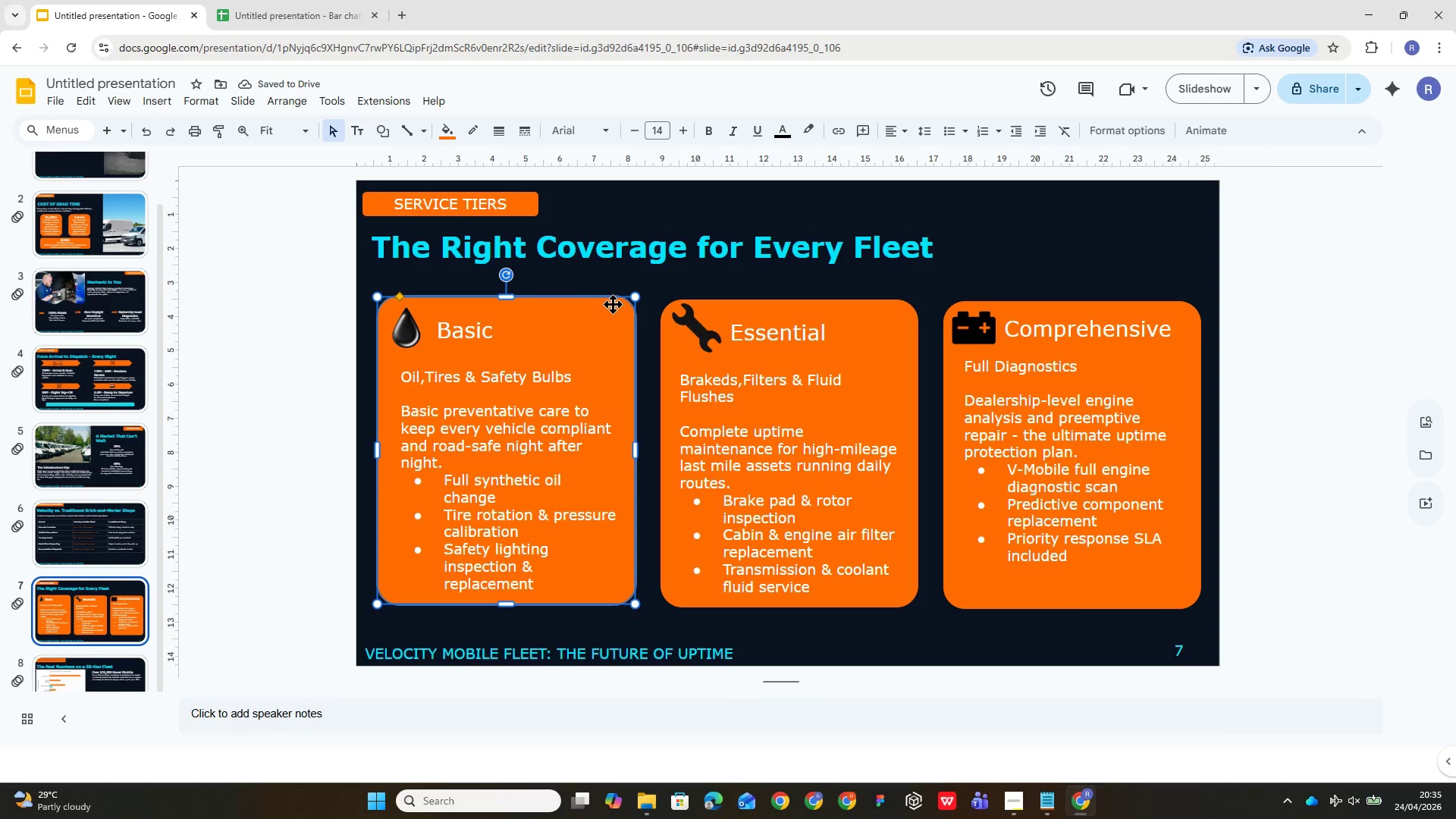 
hold_key(key=ControlLeft, duration=2.81)
left_click([997, 296])
 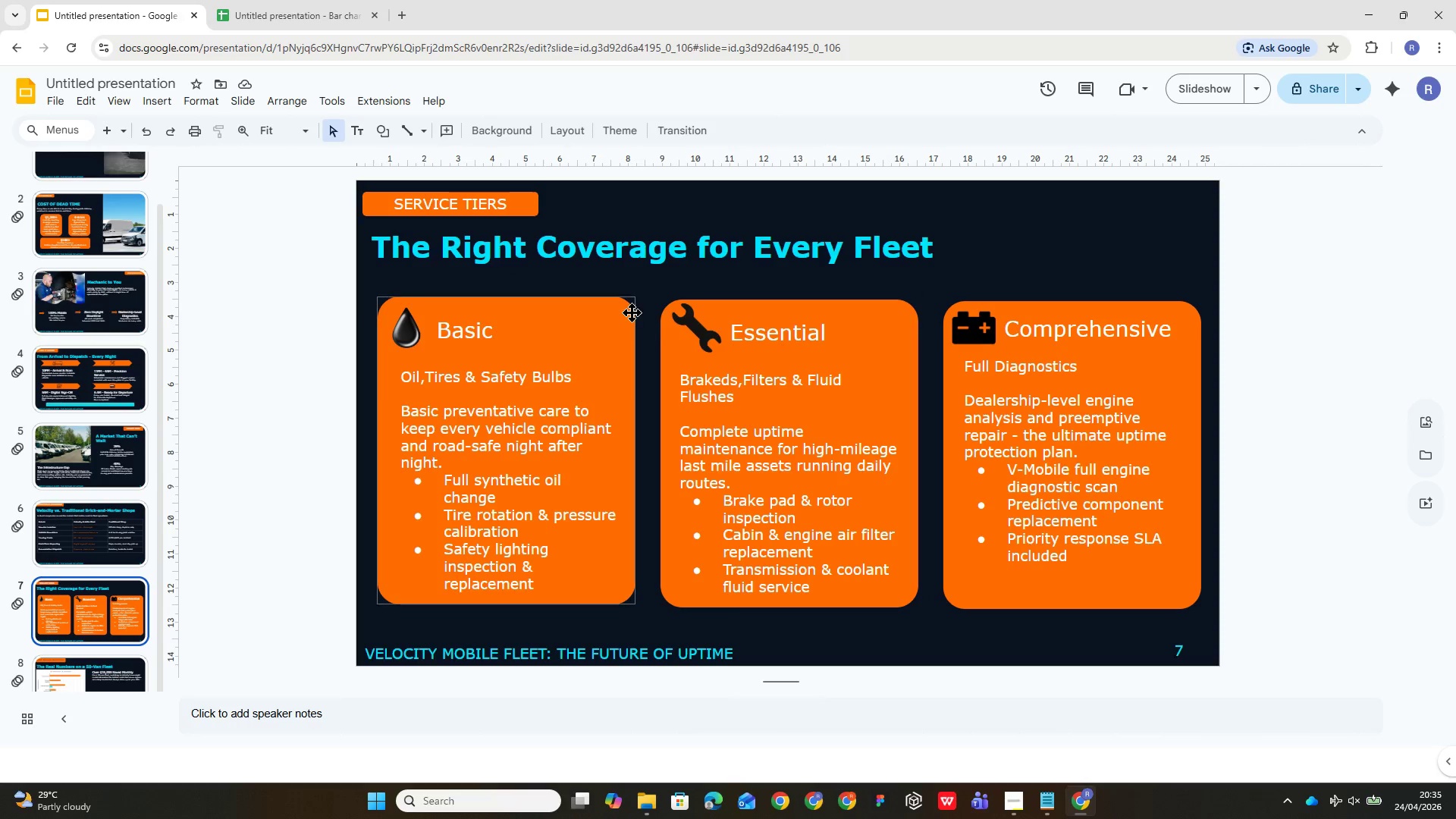 
left_click([629, 312])
 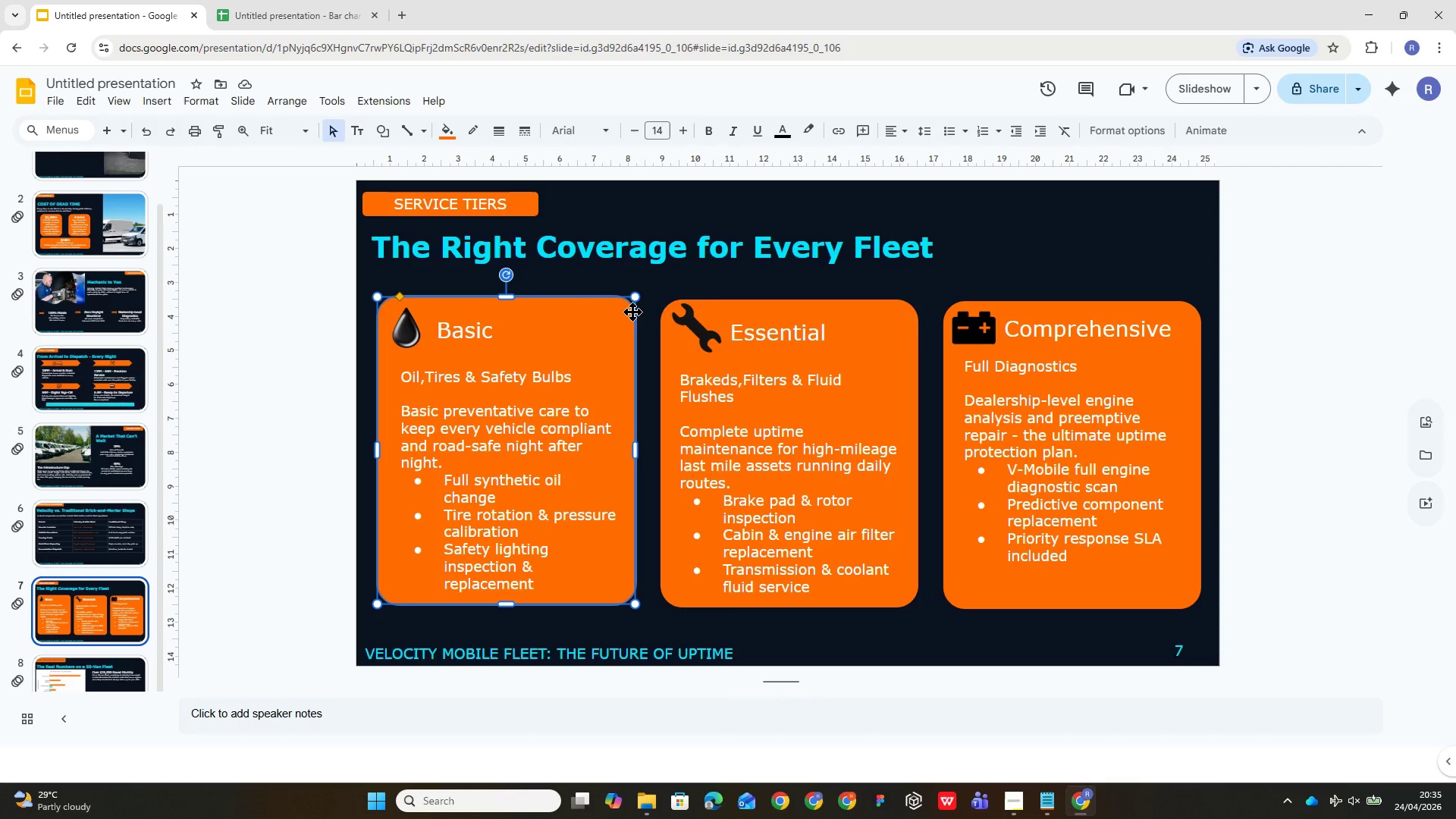 
left_click([853, 303])
 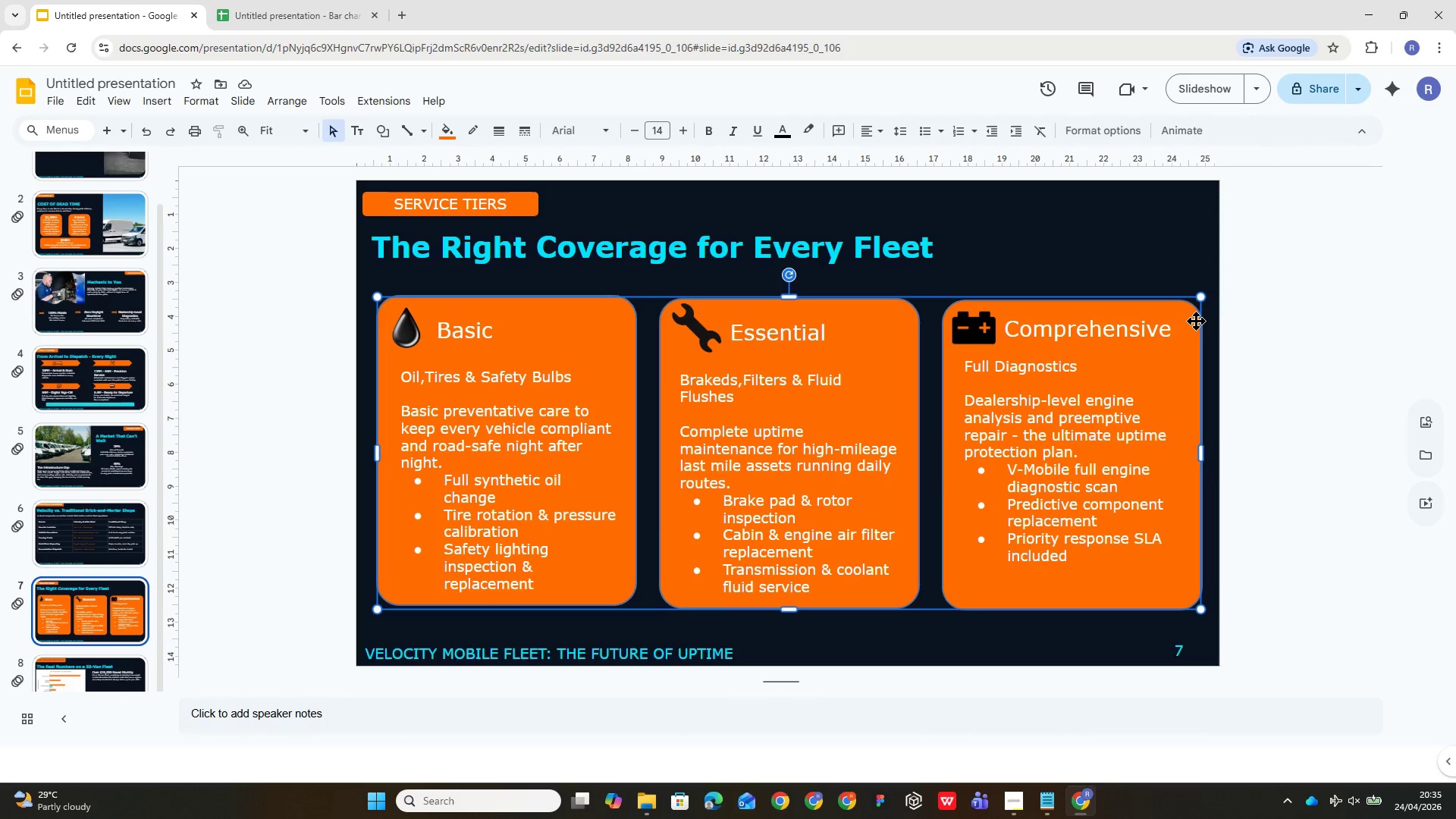 
key(Alt+Control+G)
 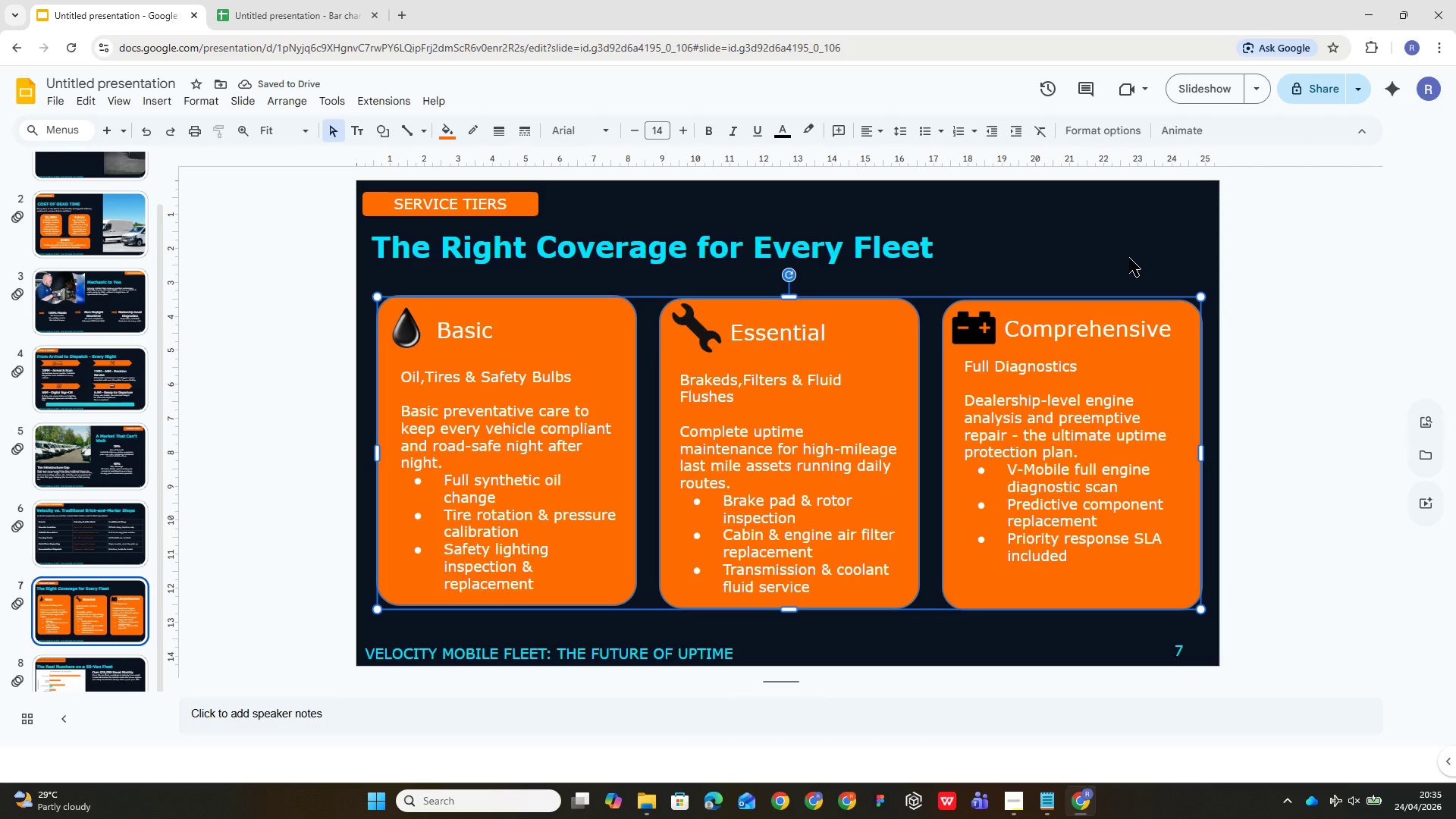 
left_click([1160, 224])
 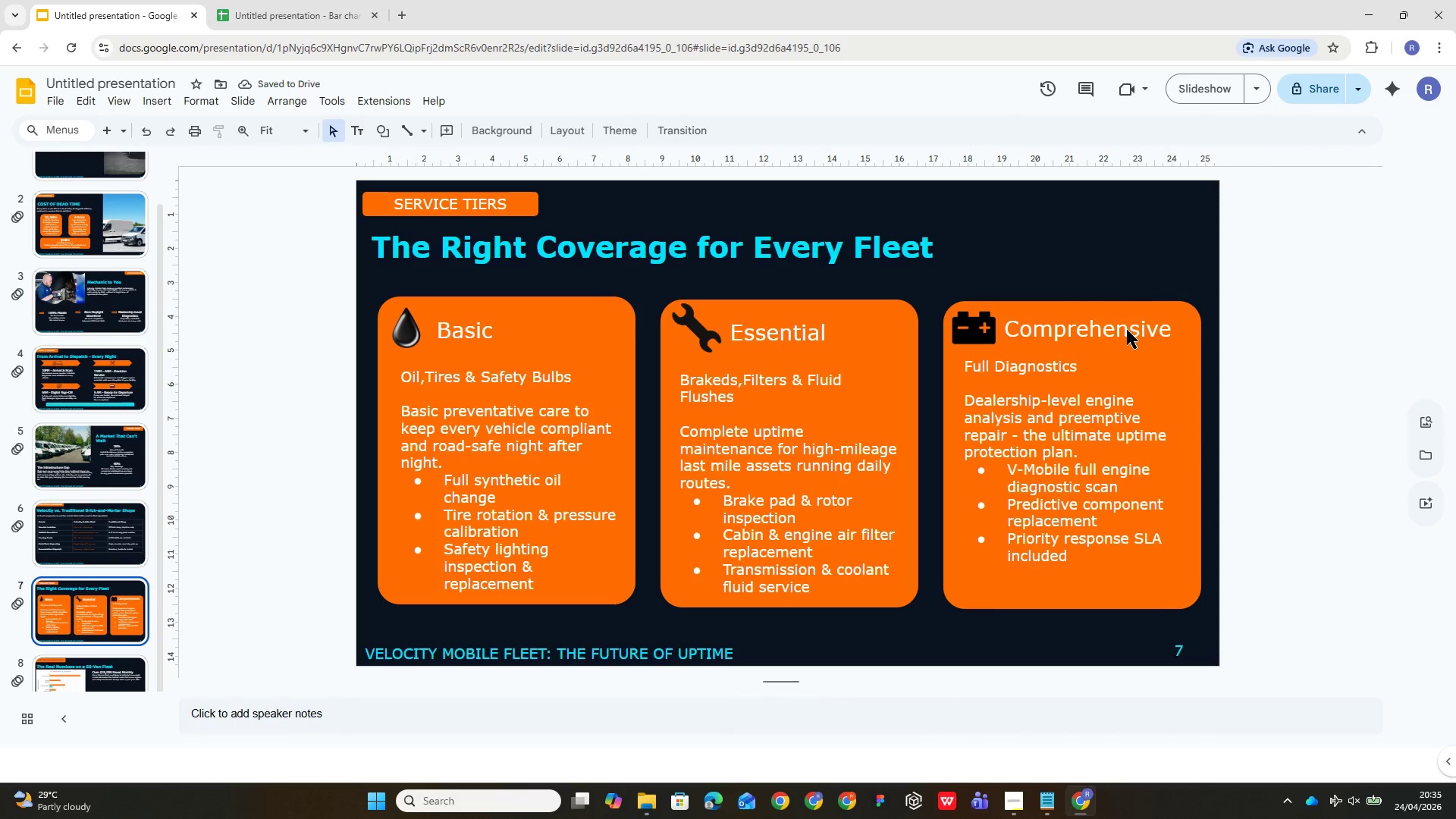 
left_click([1127, 331])
 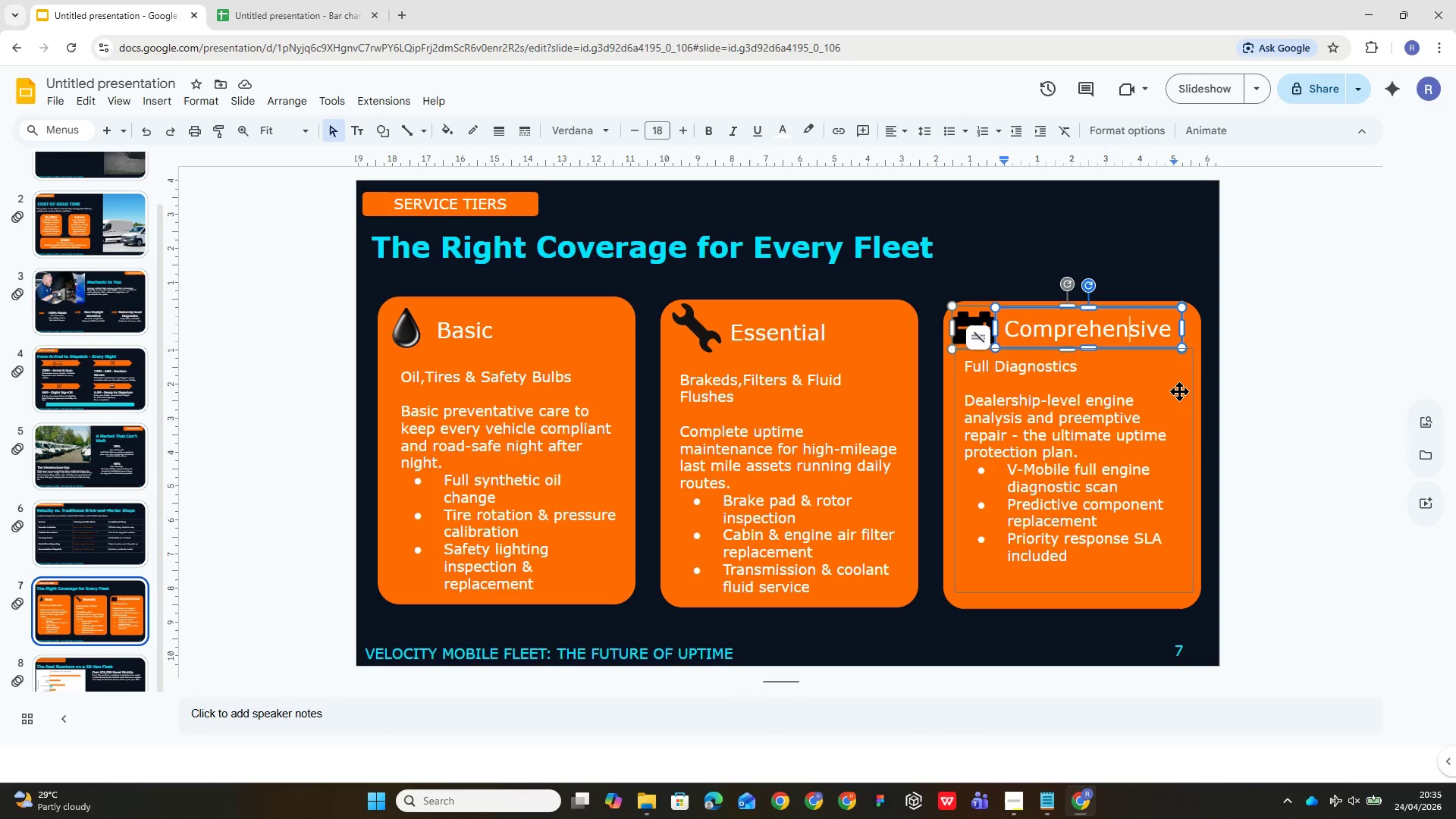 
left_click([1179, 391])
 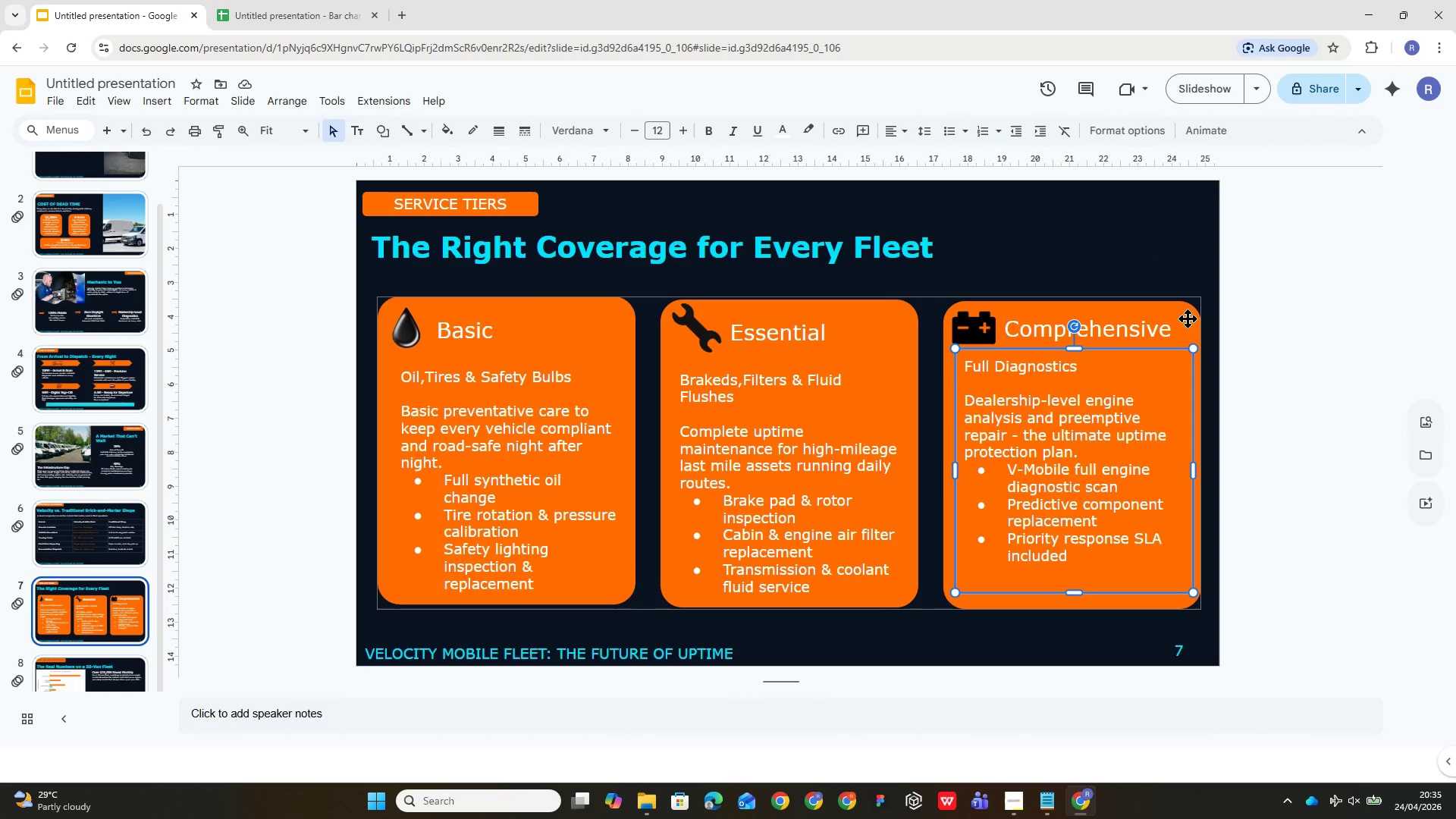 
left_click([1188, 318])
 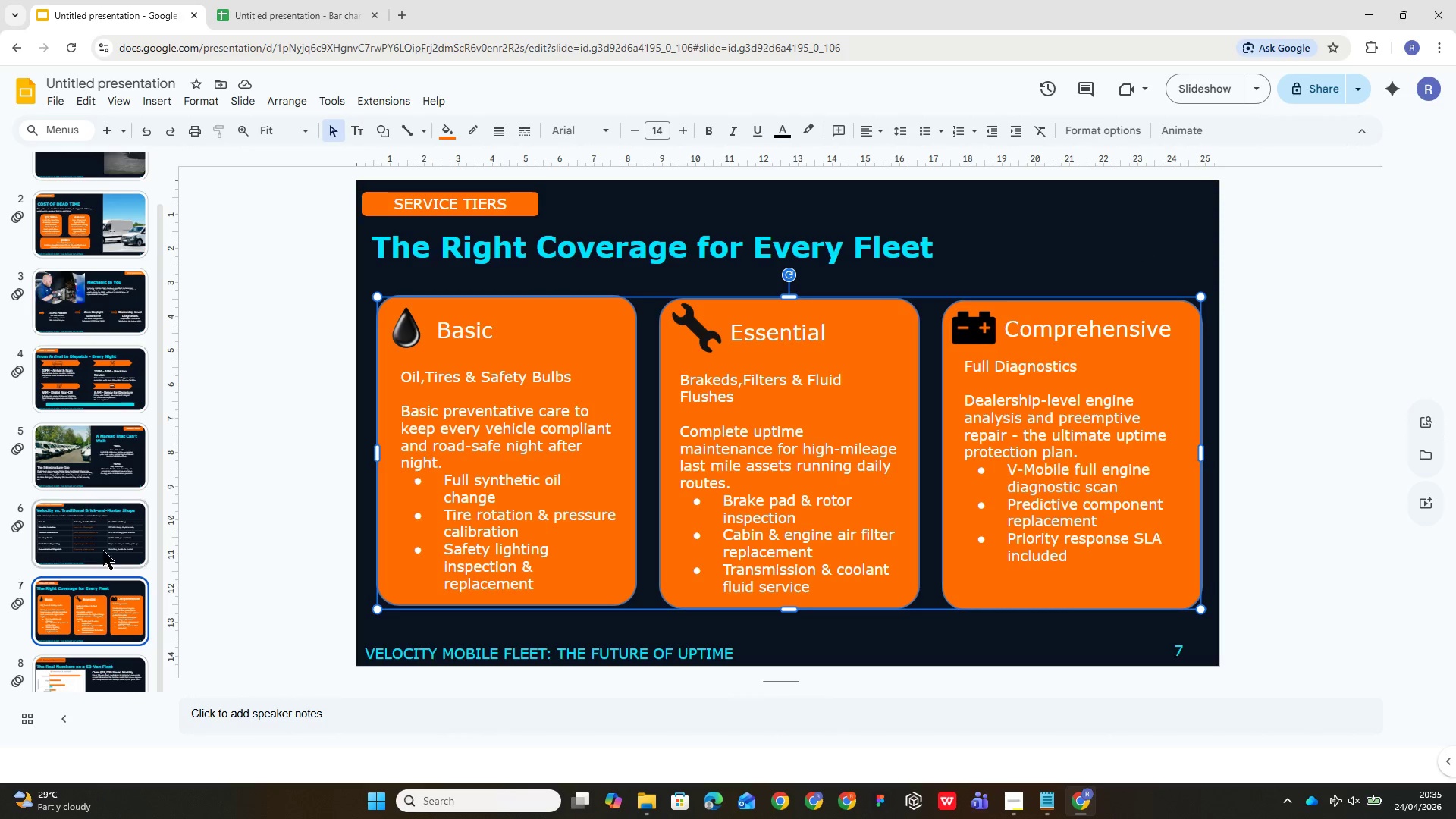 
left_click([109, 538])
 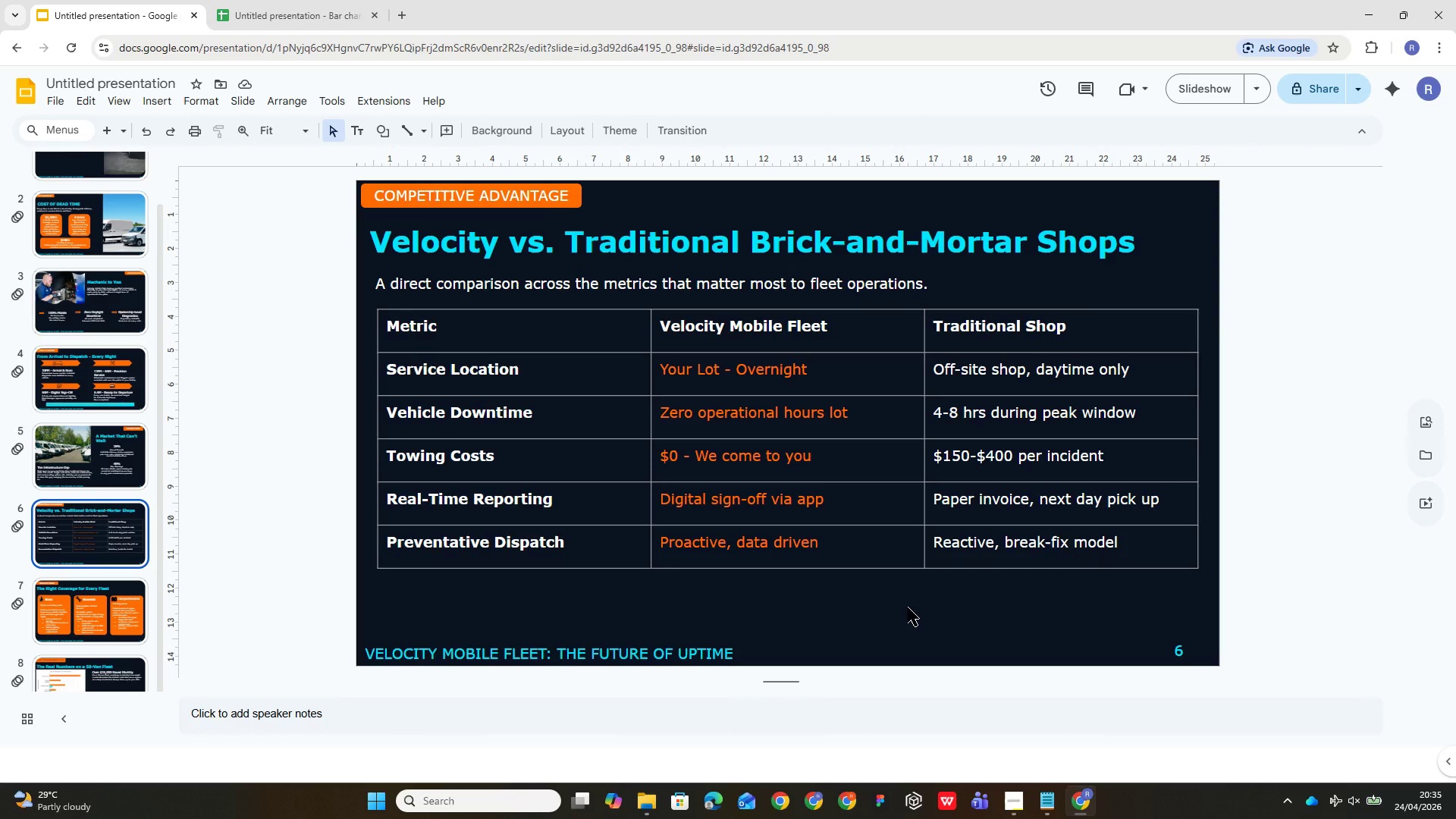 
left_click([908, 607])
 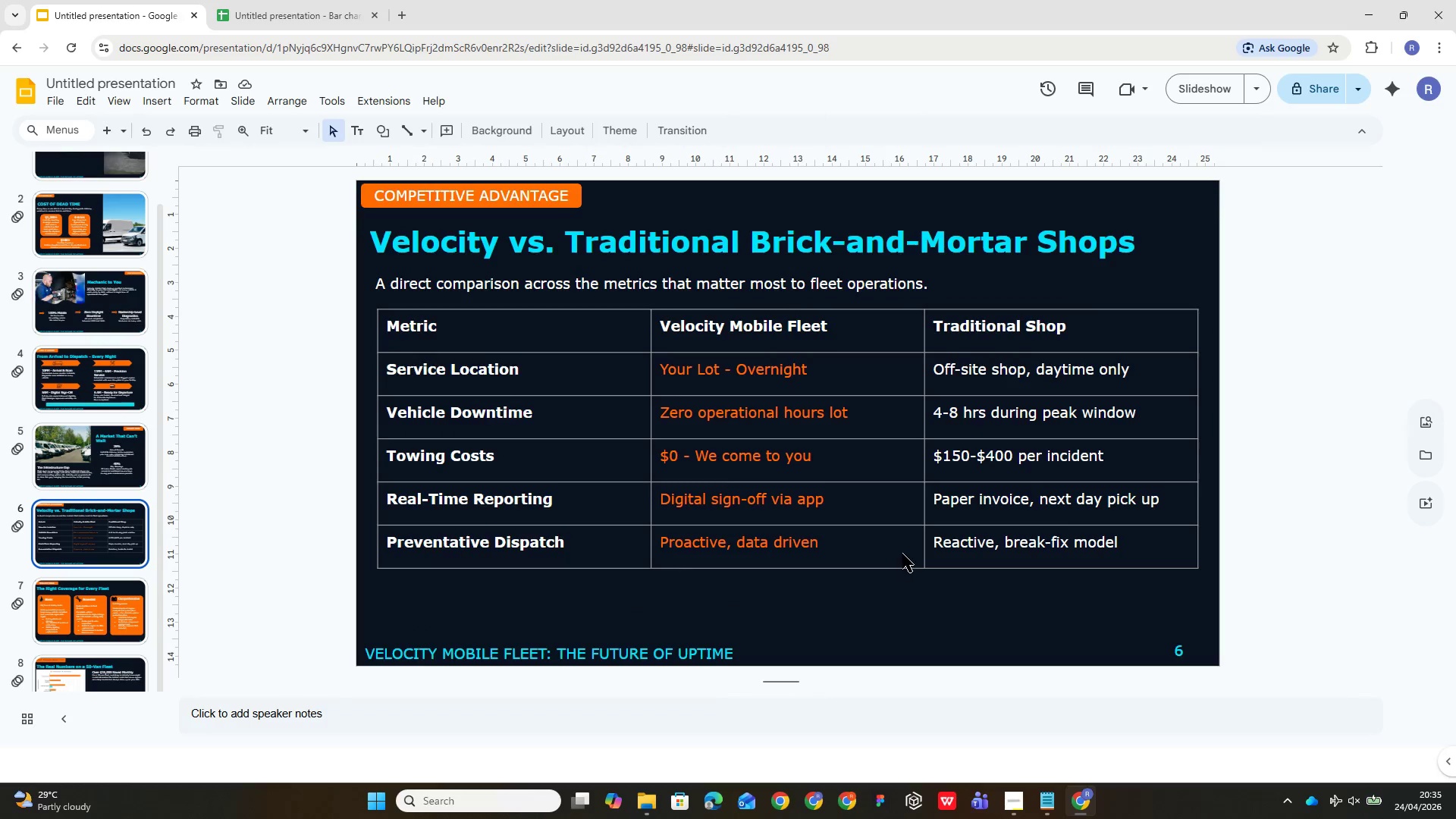 
left_click([903, 554])
 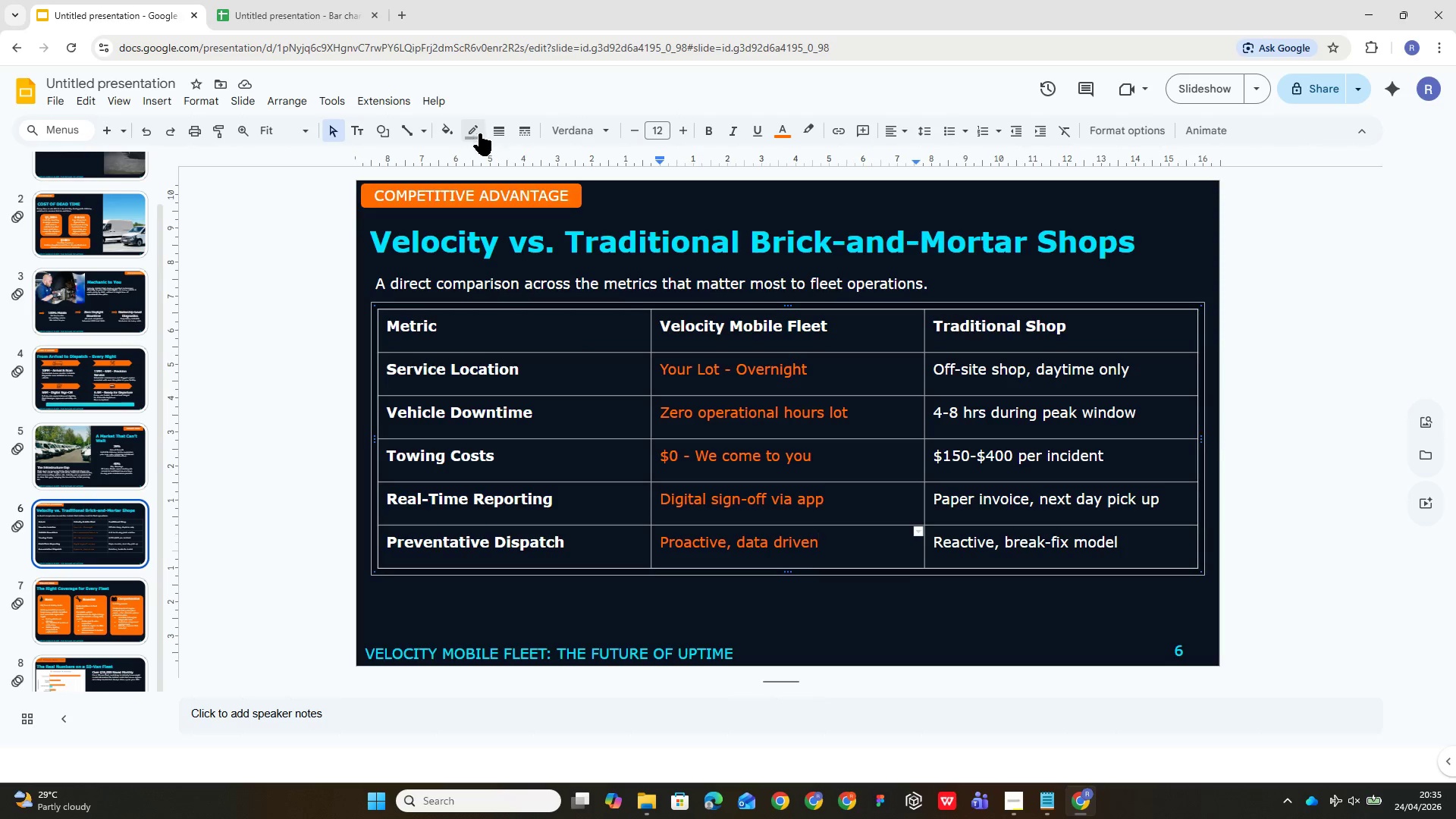 
left_click([472, 136])
 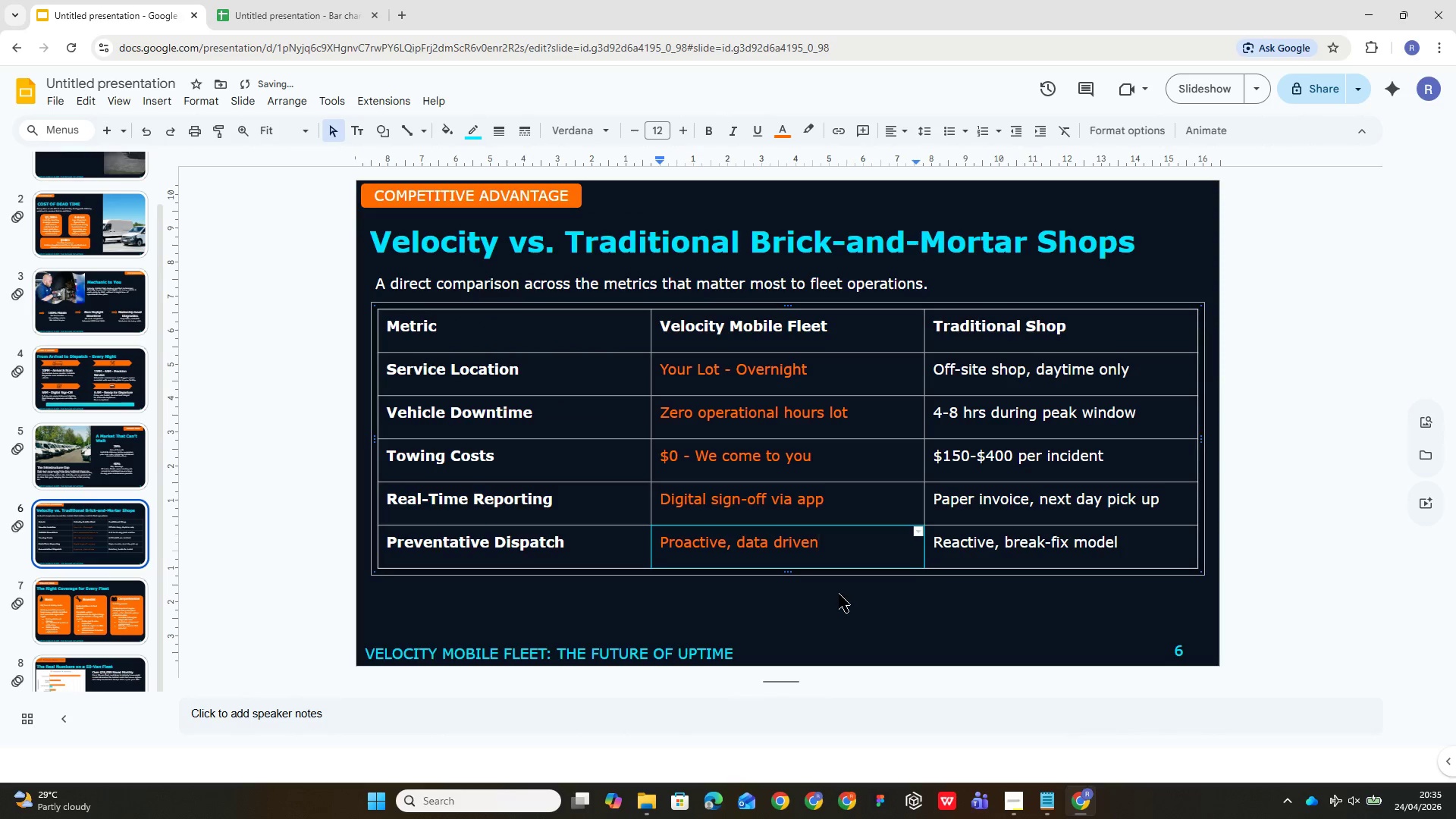 
key(Control+A)
 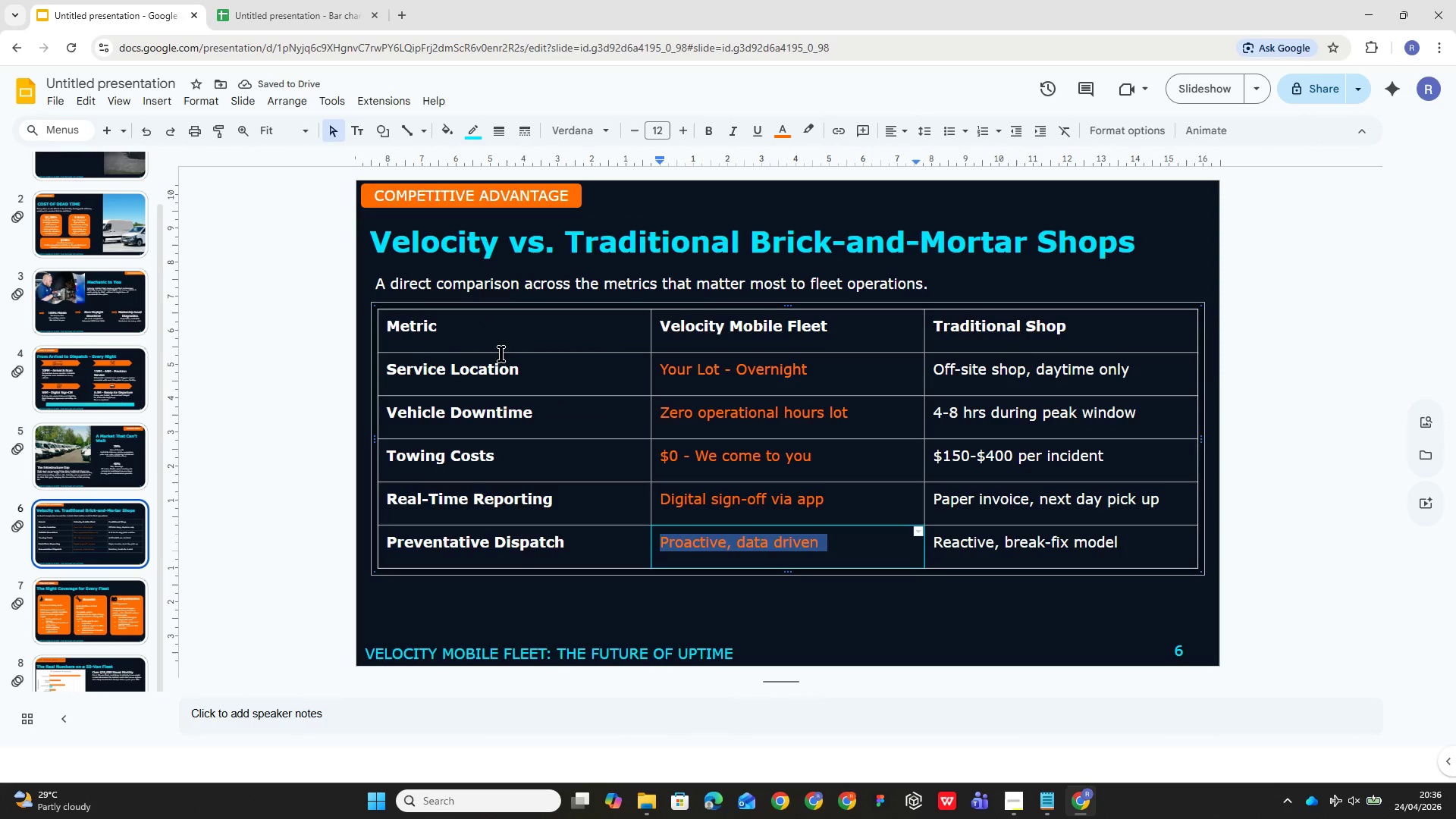 
left_click([431, 327])
 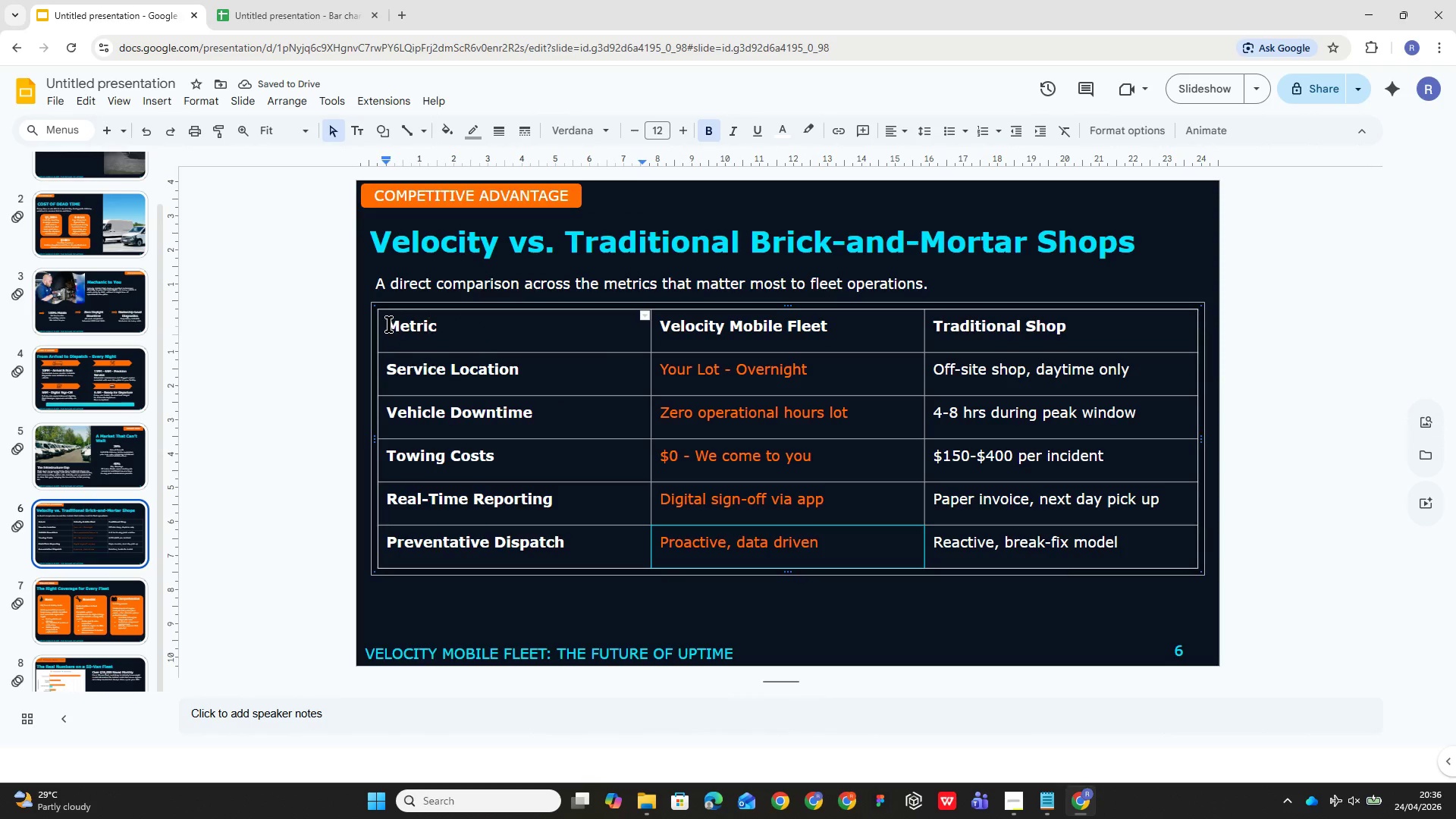 
left_click_drag(start_coordinate=[387, 322], to_coordinate=[1142, 528])
 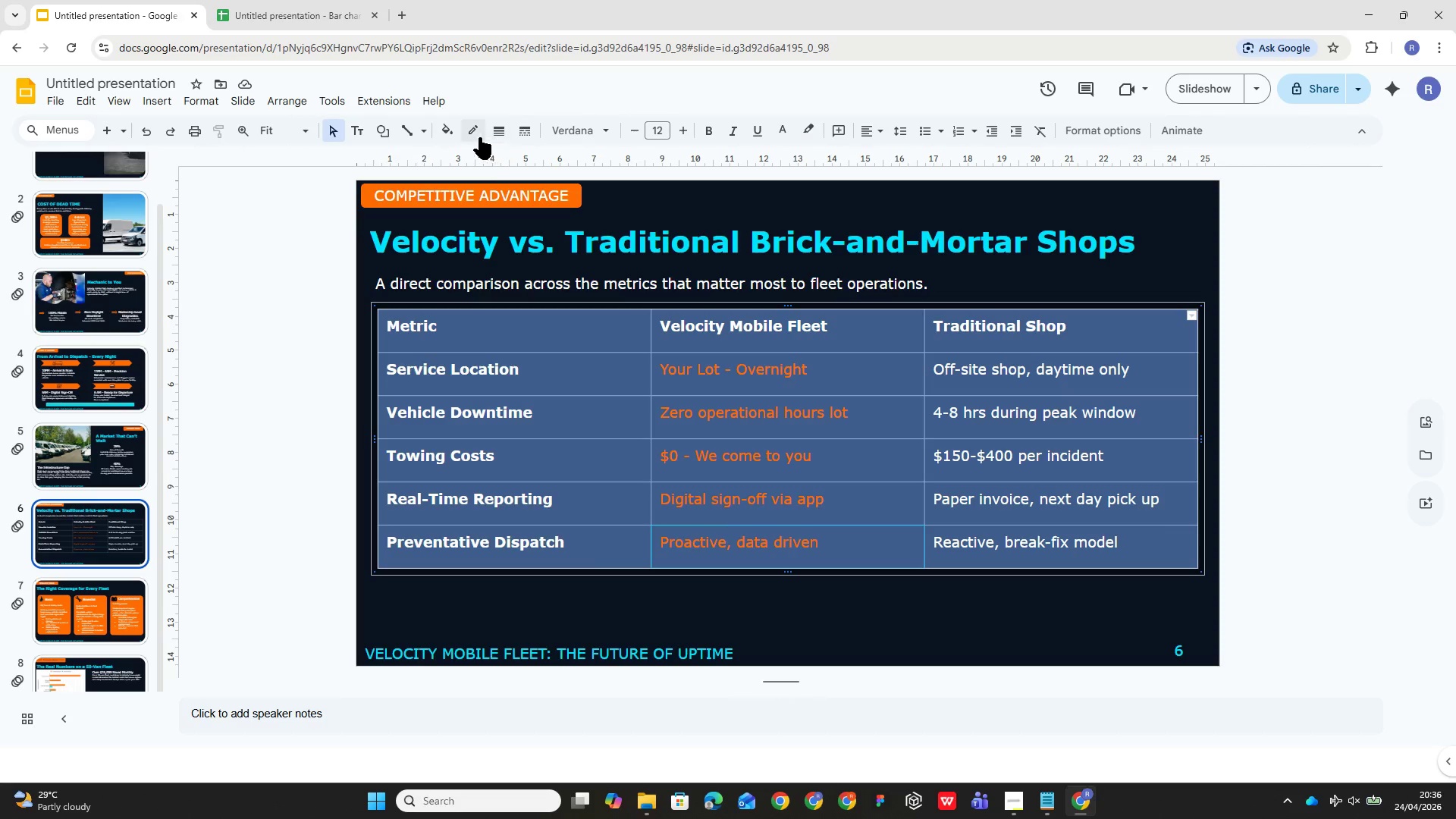 
left_click([479, 133])
 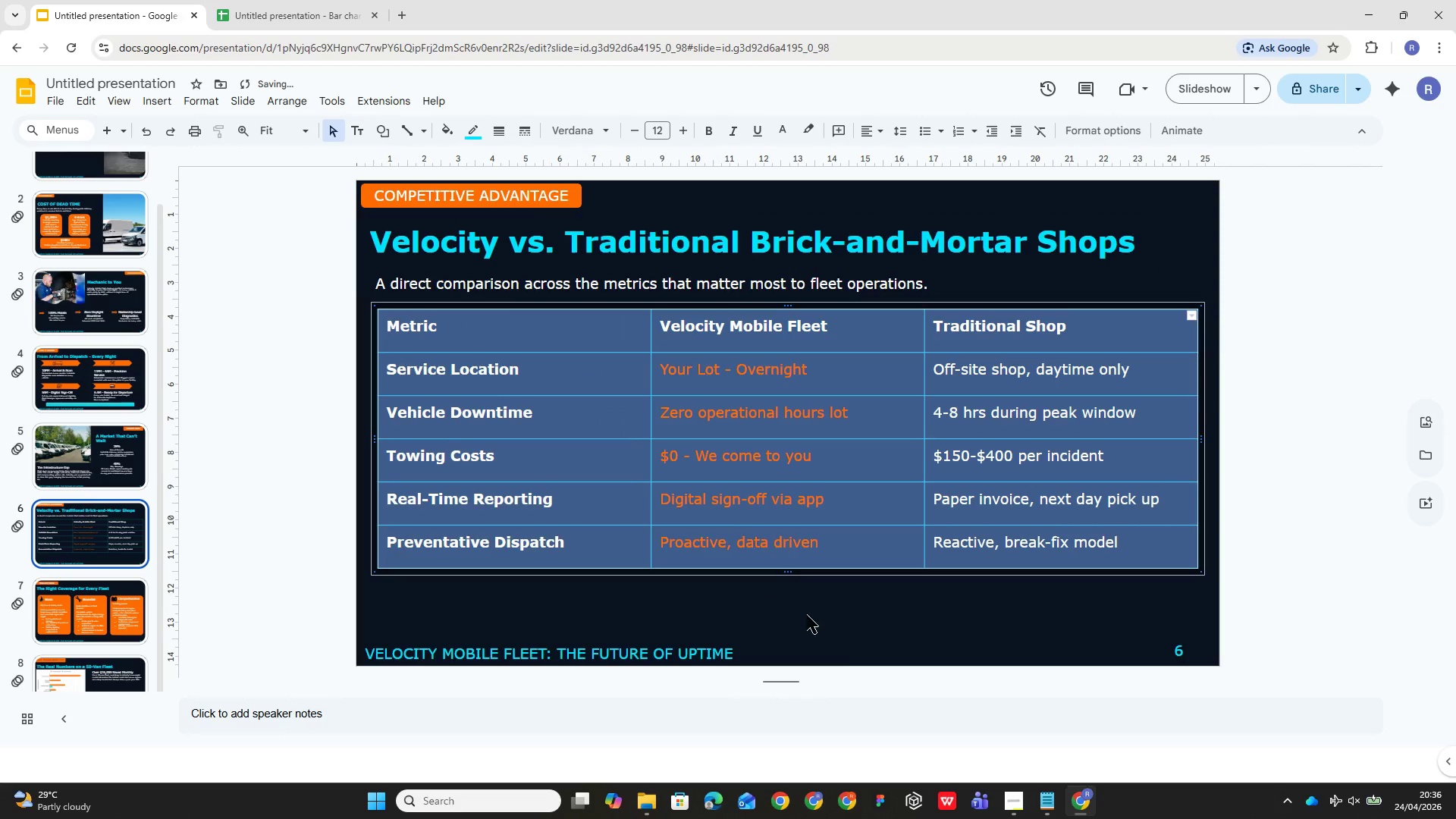 
left_click([908, 628])
 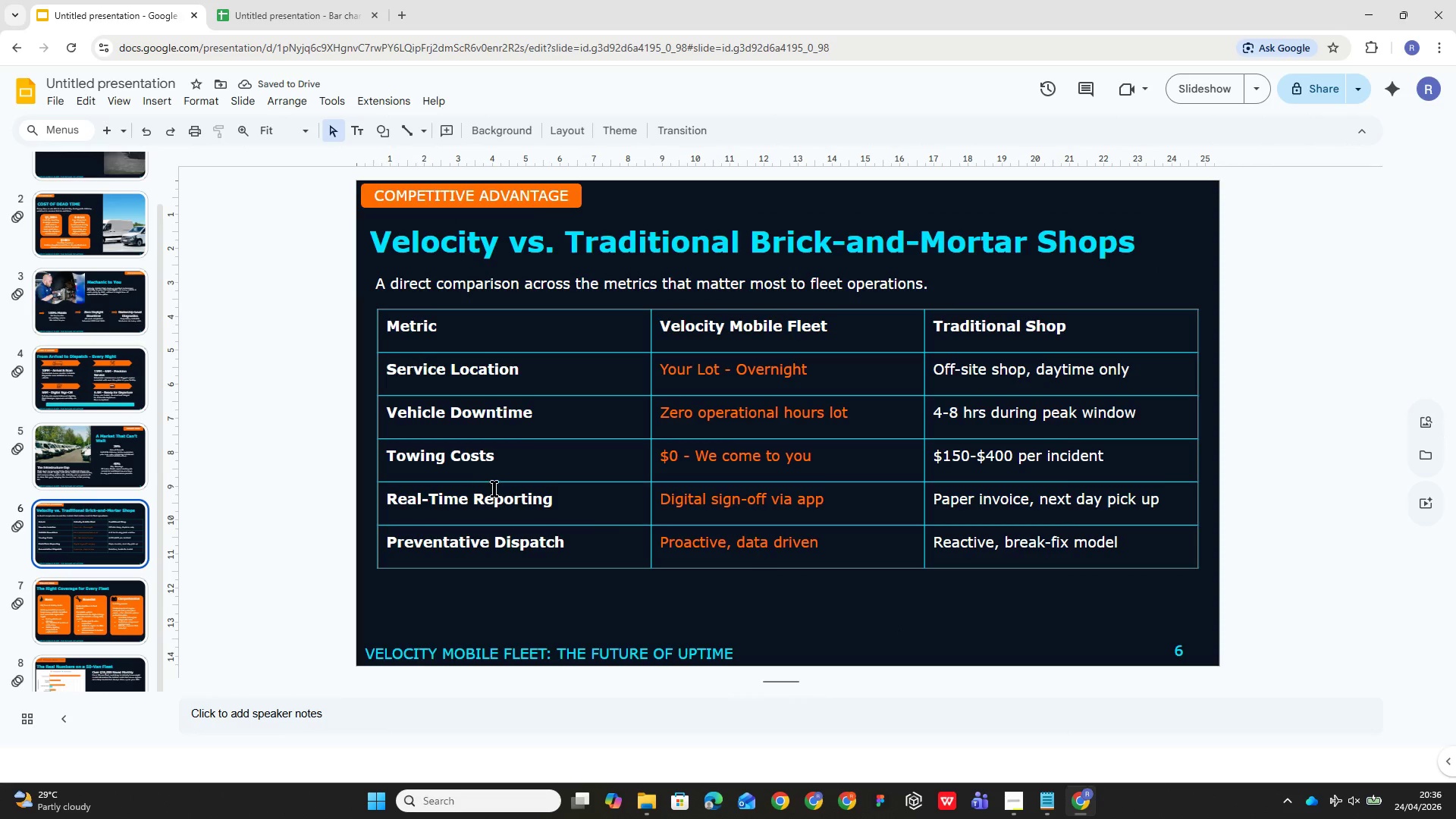 
left_click([77, 472])
 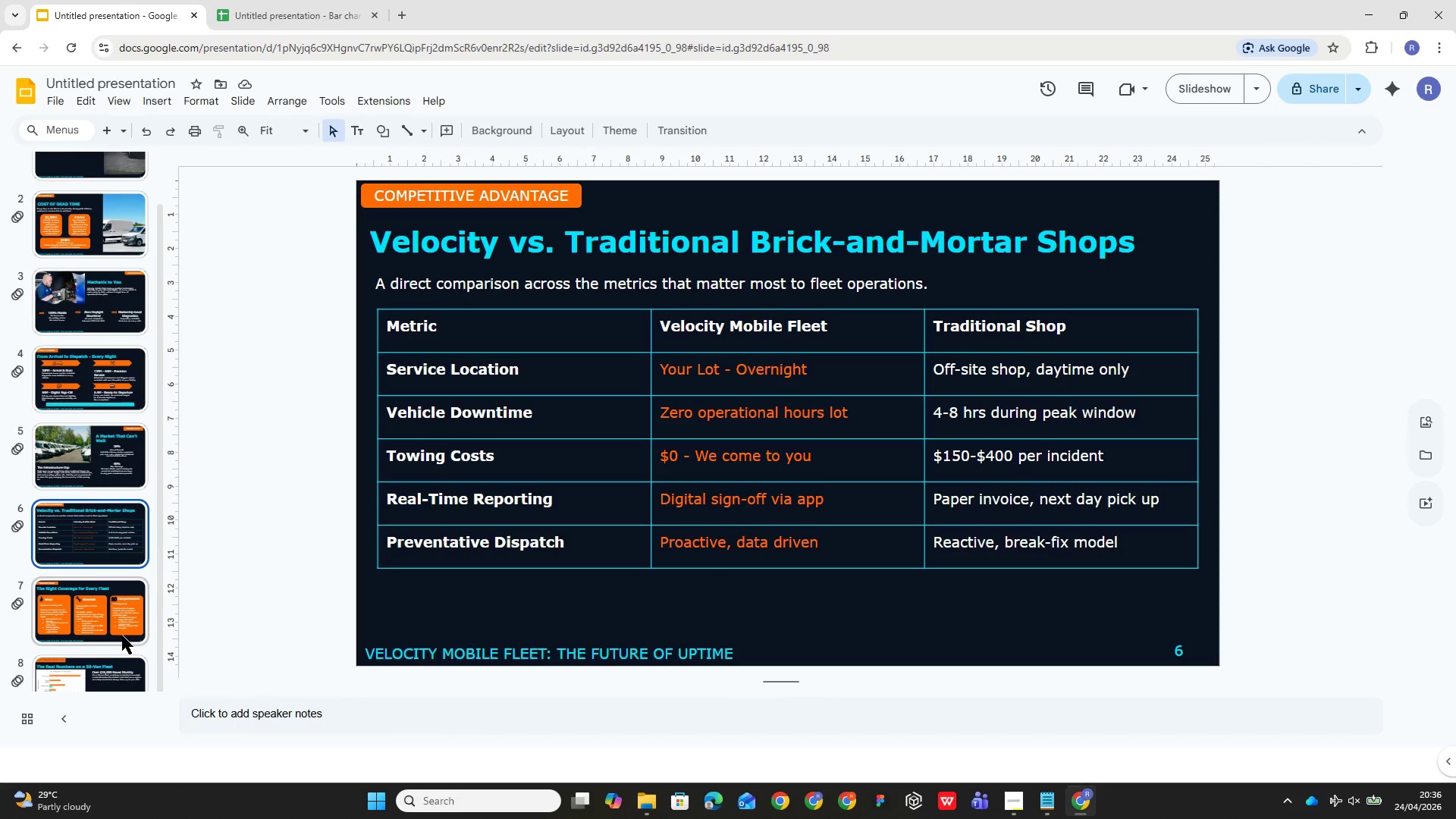 
wait(5.91)
 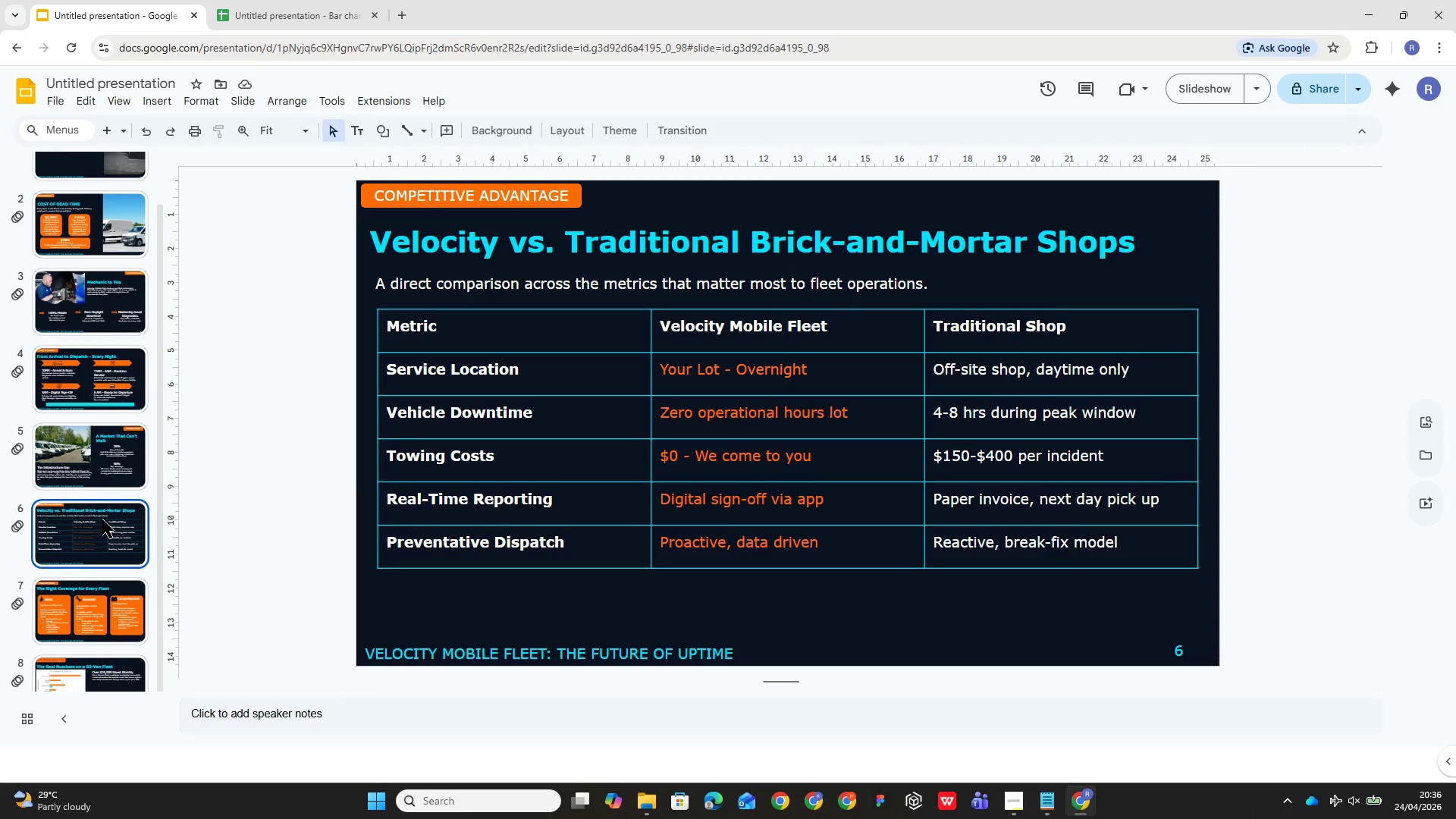 
left_click([104, 675])
 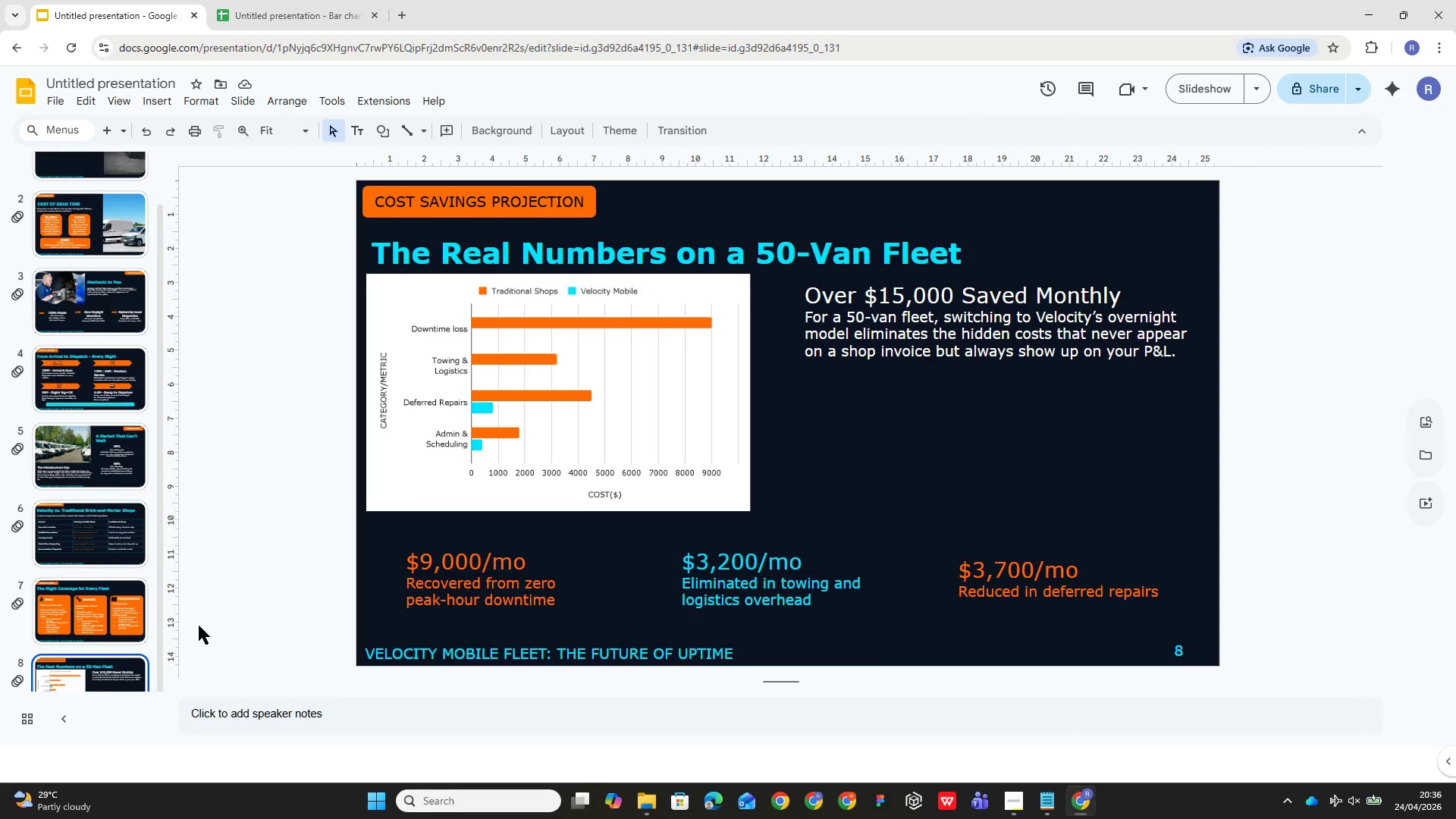 
scroll: coordinate [92, 522], scroll_direction: up, amount: 31.0
 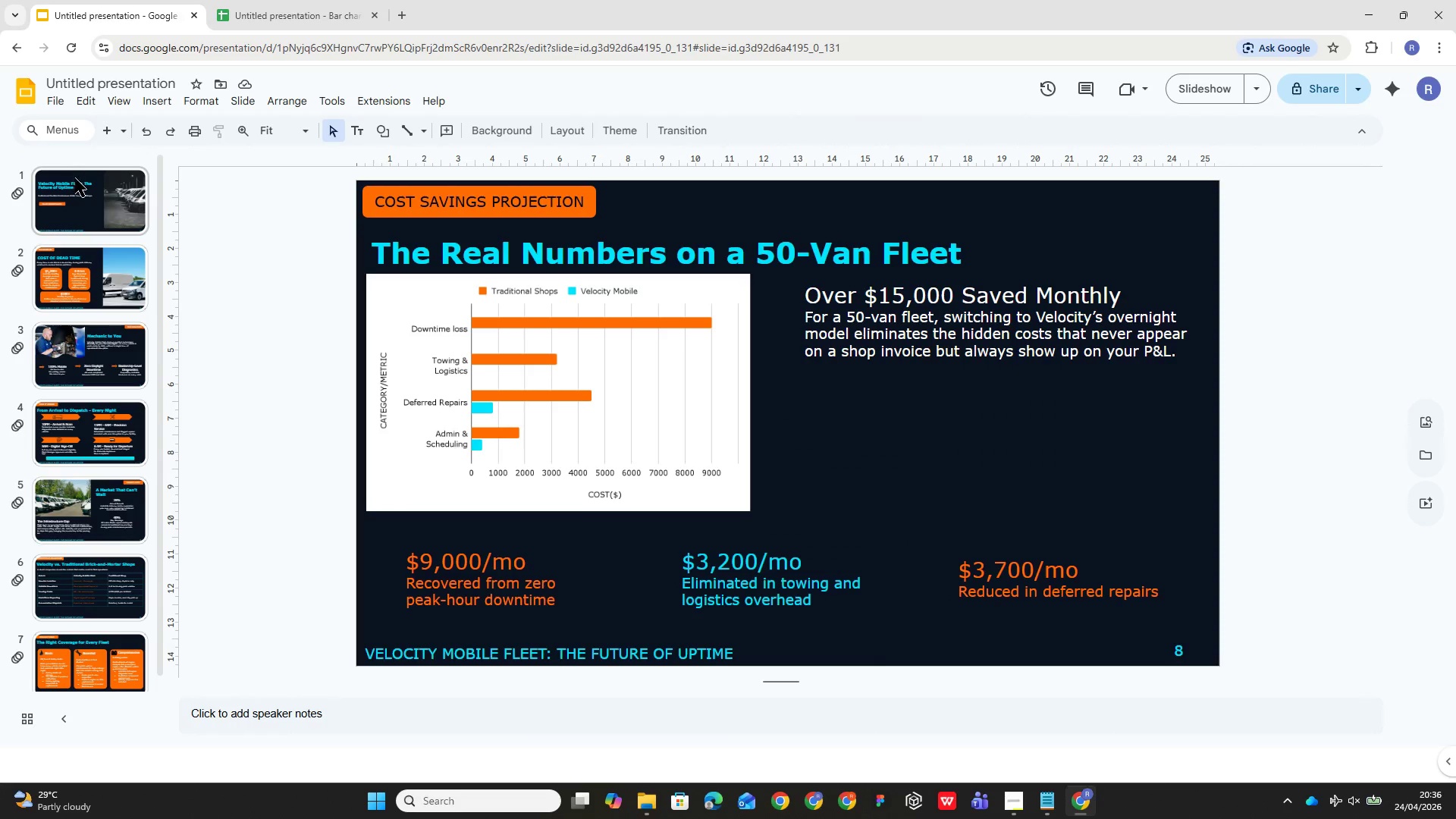 
left_click([80, 192])
 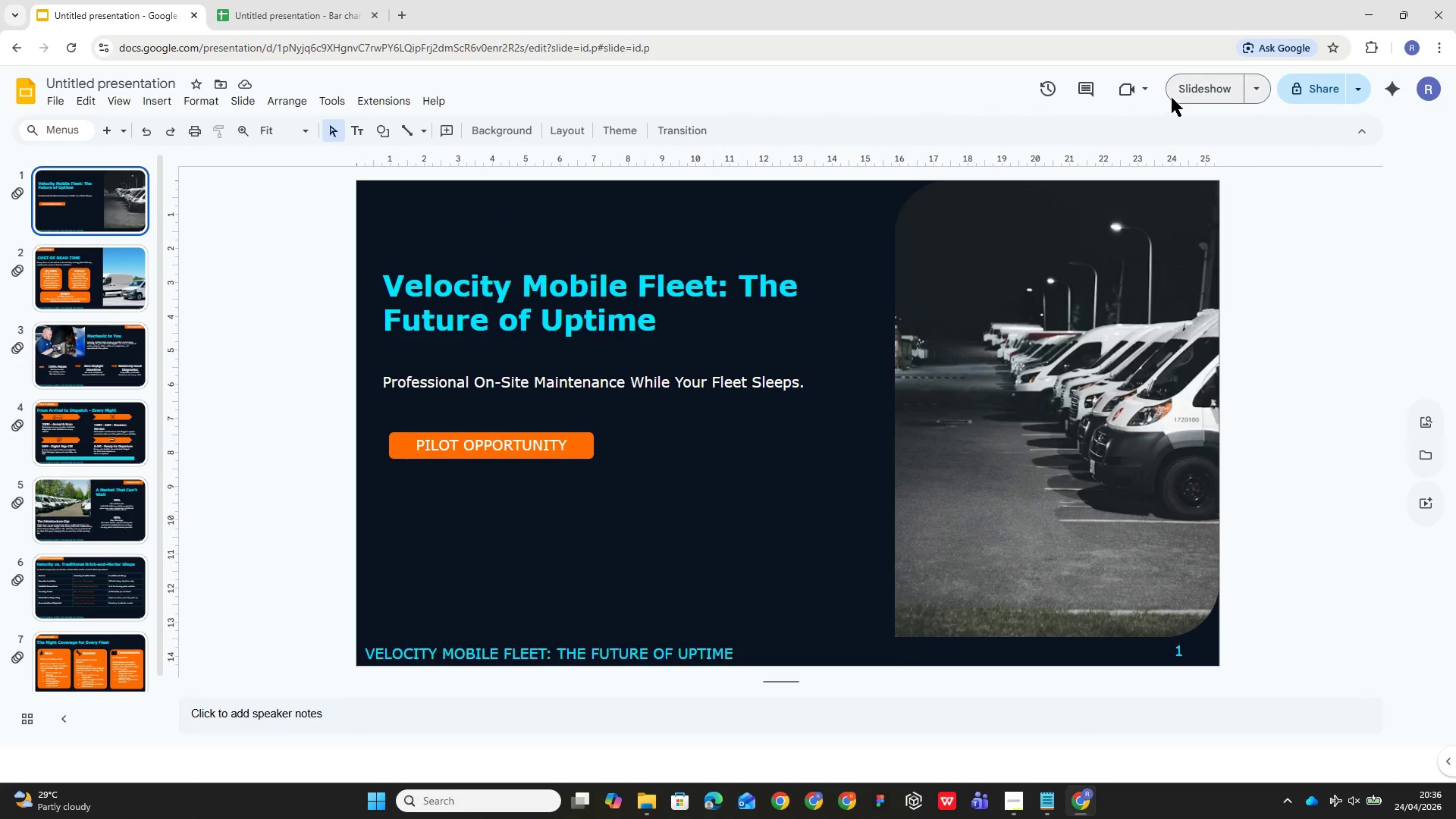 
left_click([1180, 91])
 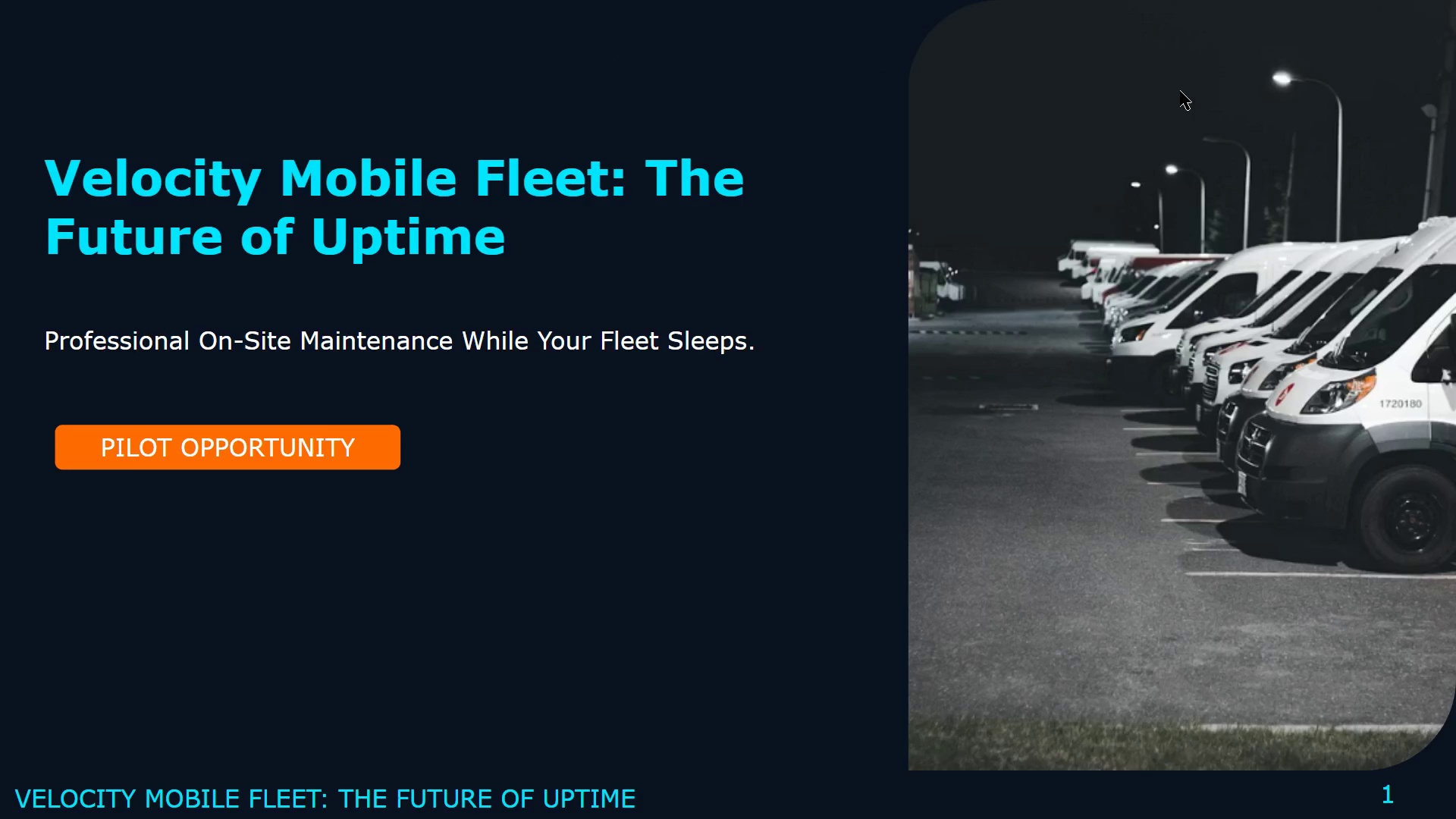 
wait(30.91)
 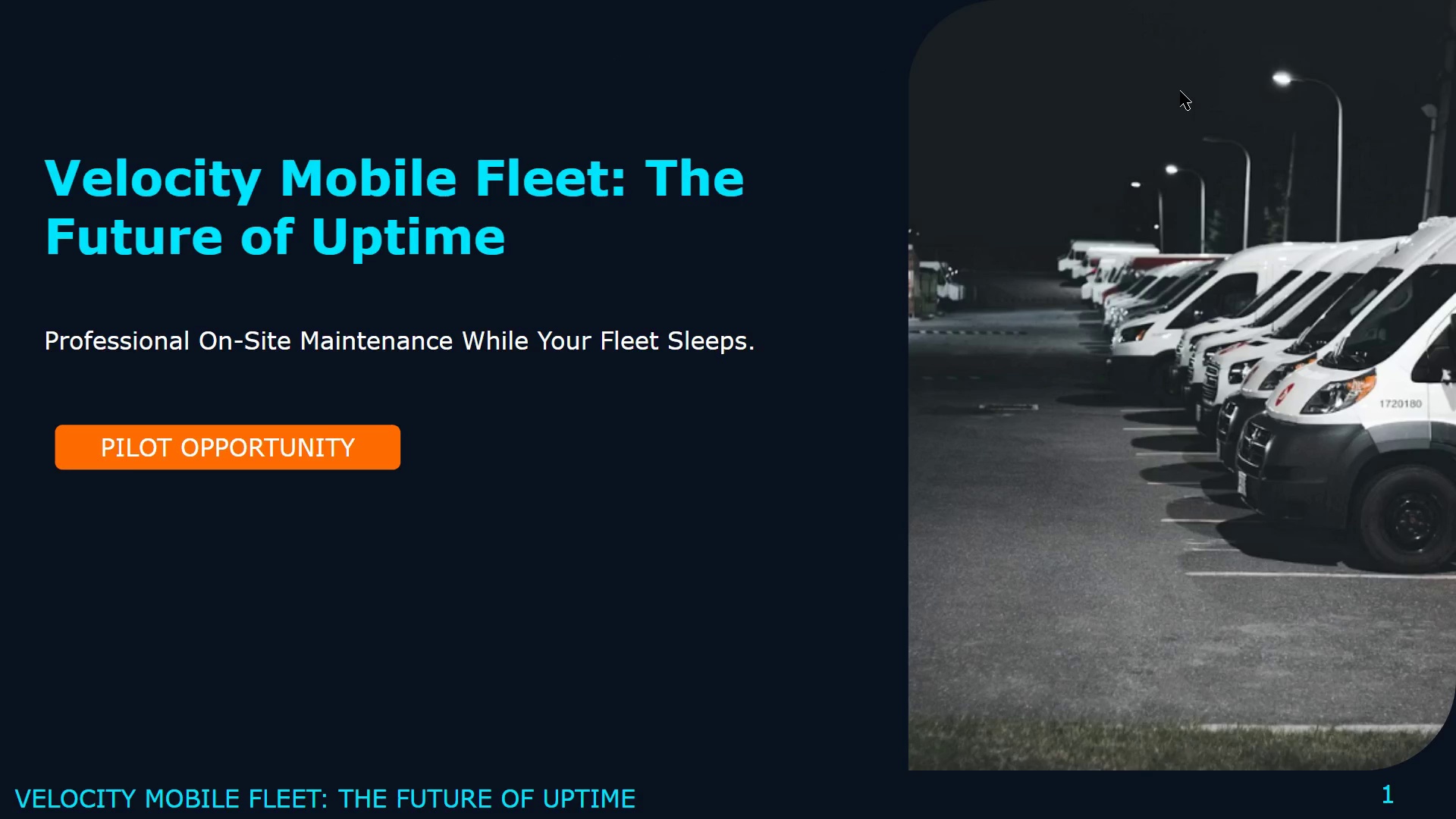 
key(ArrowRight)
 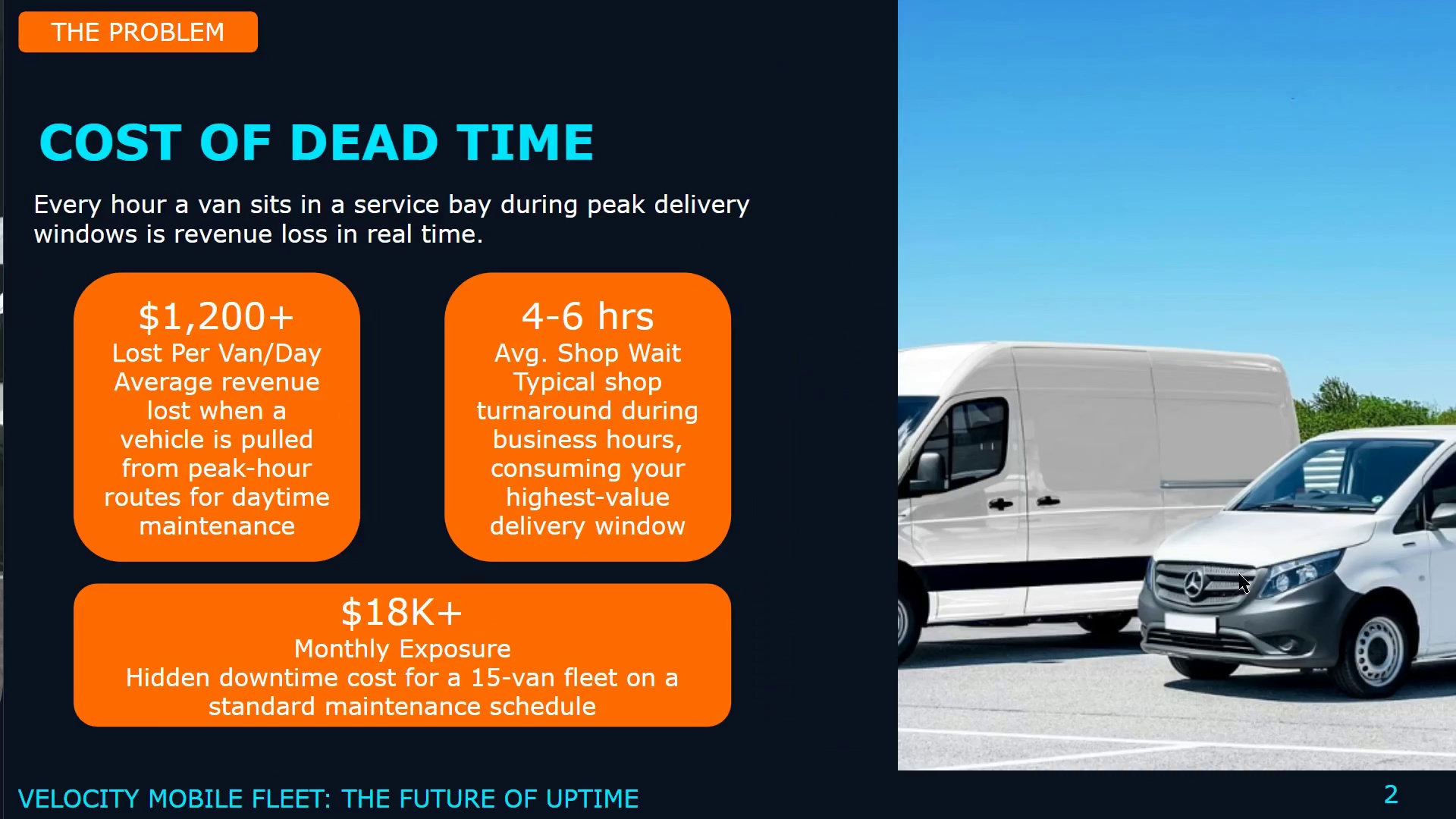 
key(ArrowRight)
 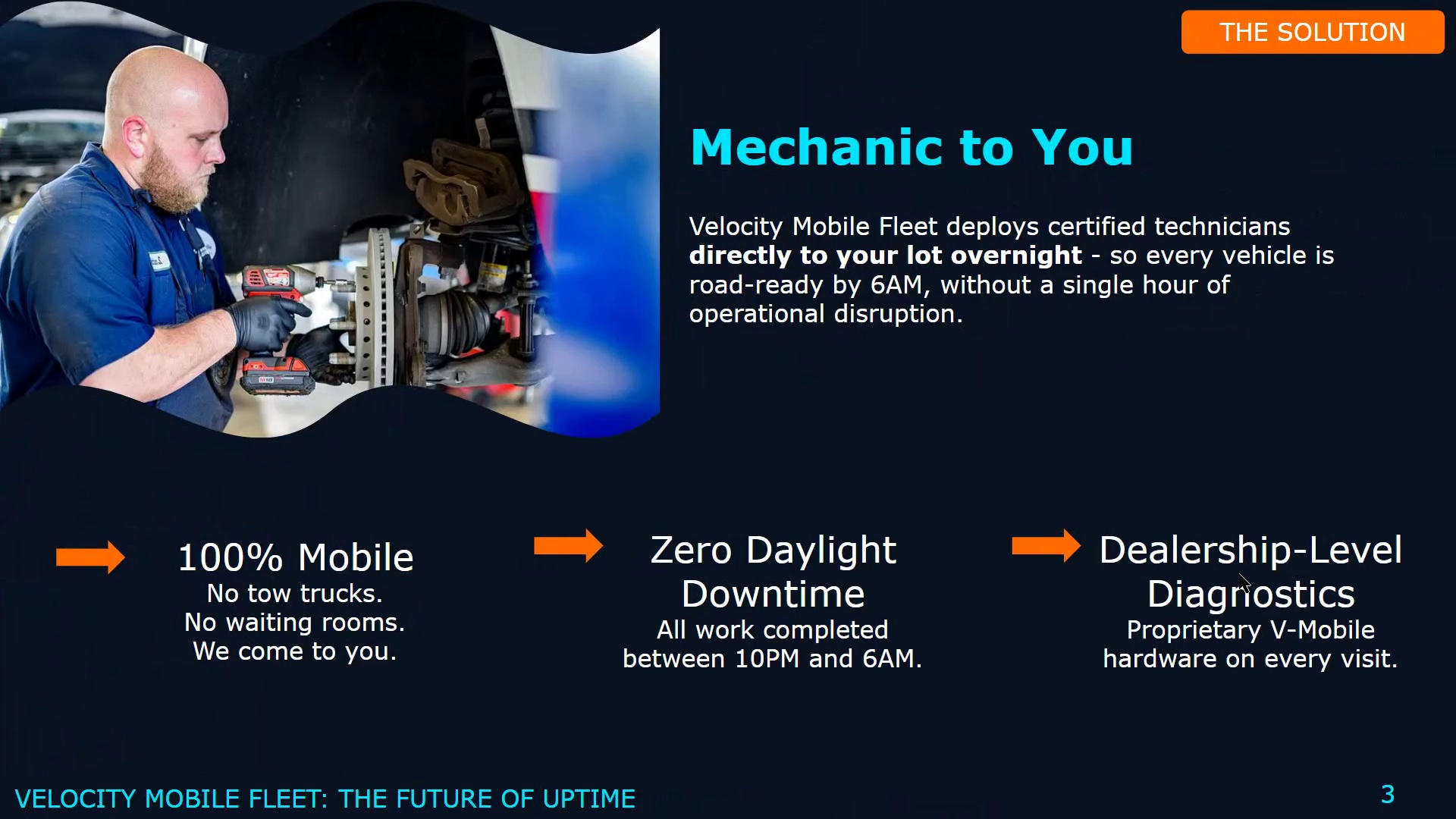 
key(ArrowRight)
 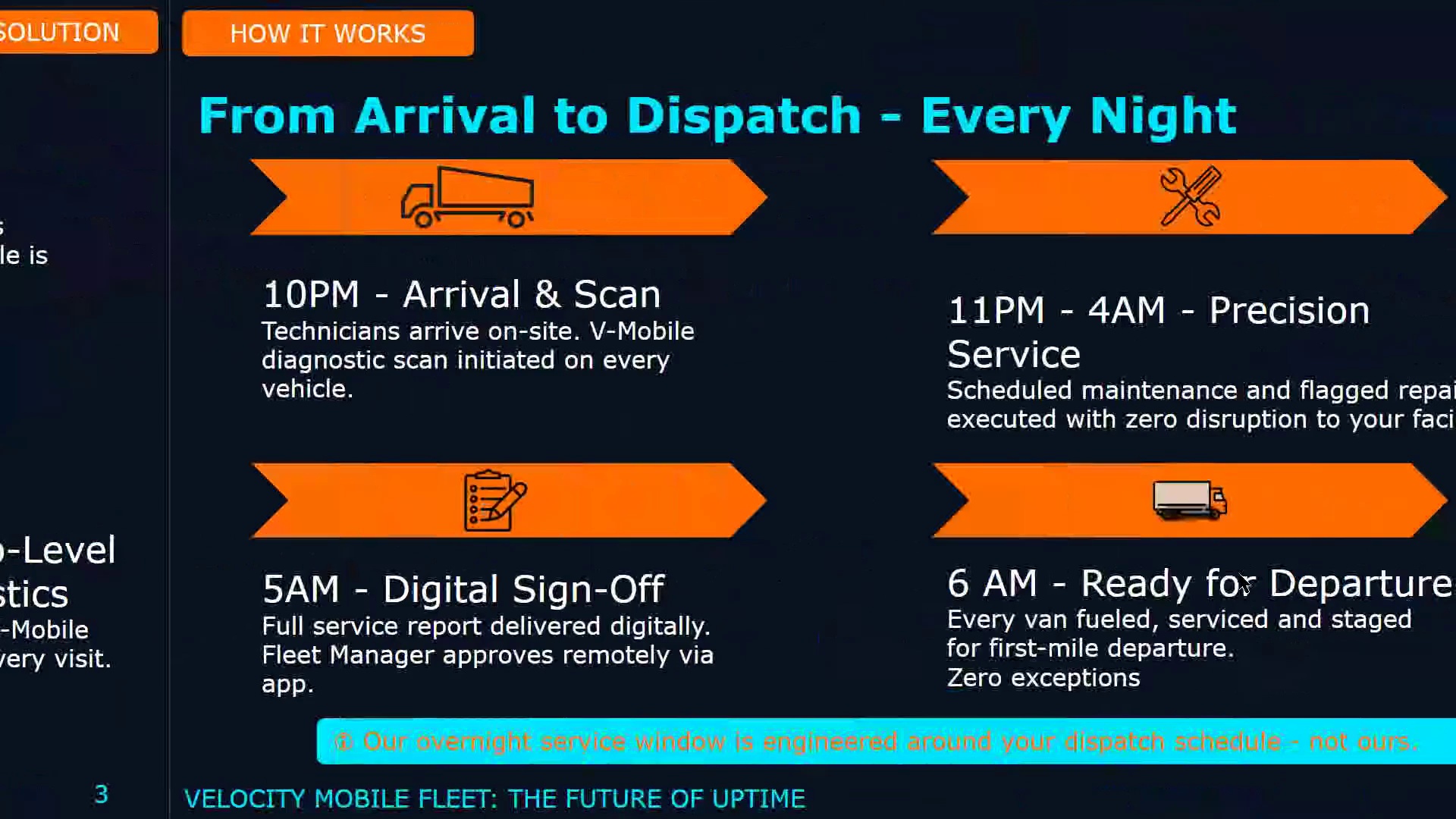 
key(ArrowRight)
 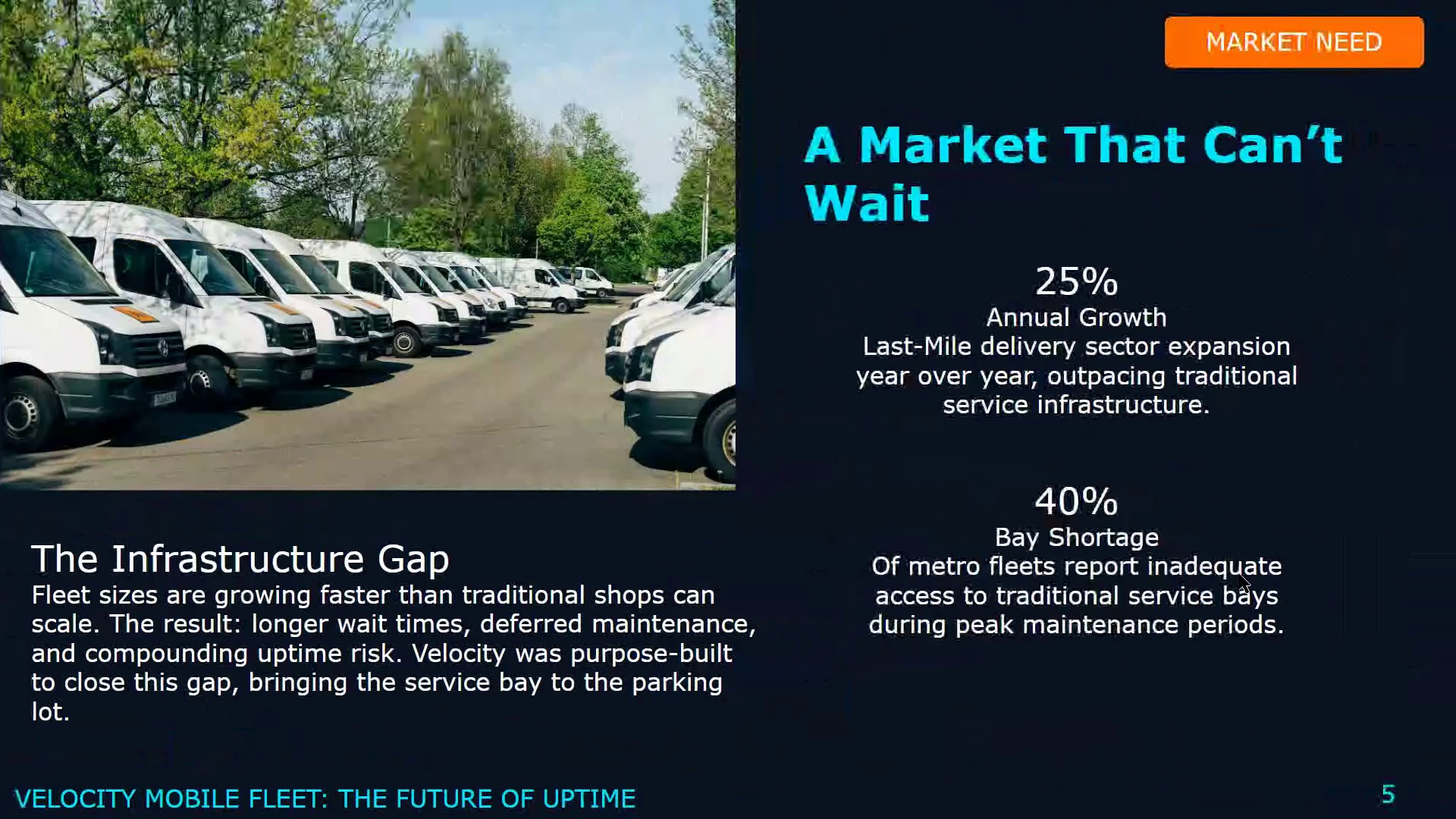 
key(ArrowRight)
 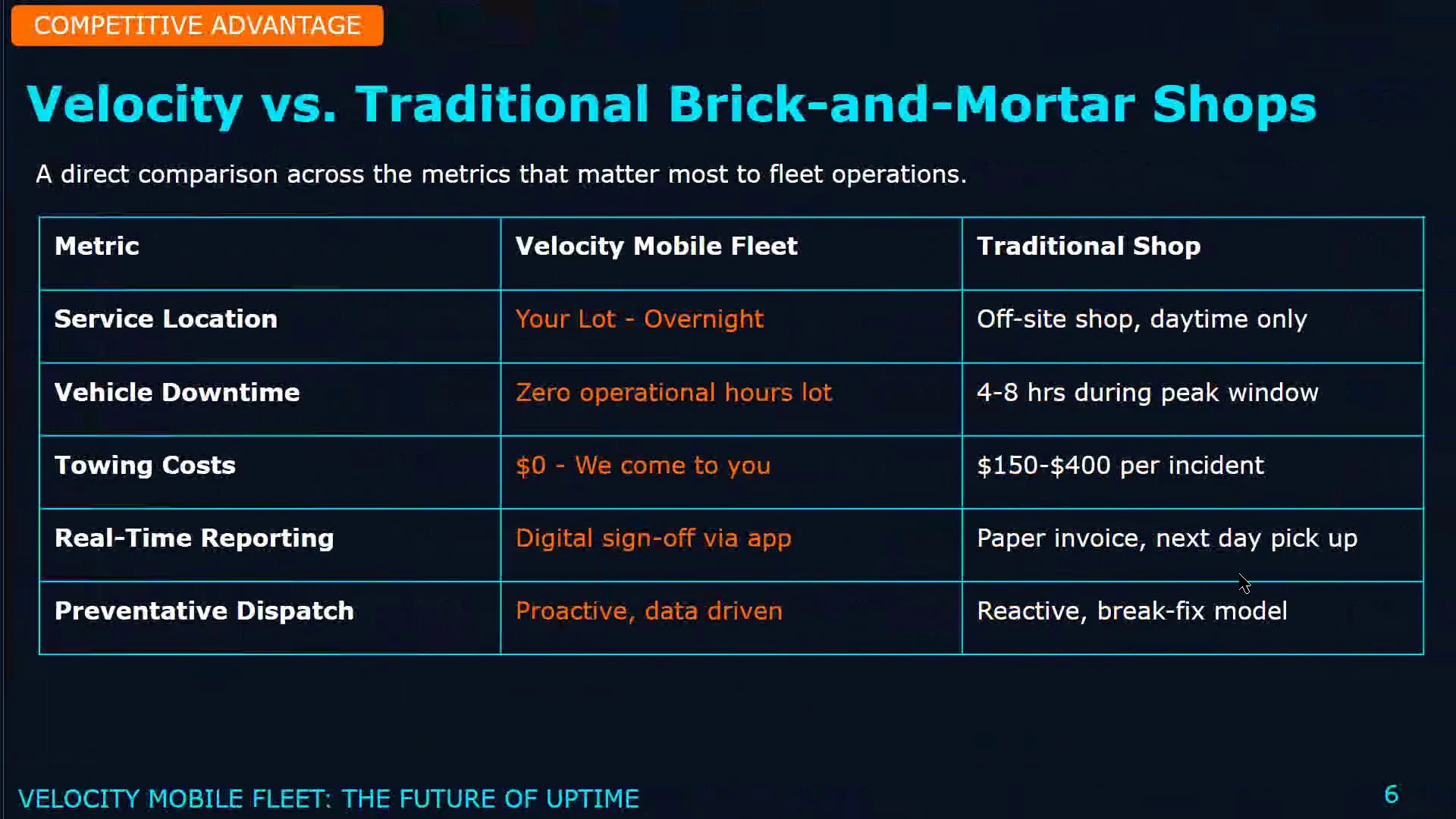 
key(ArrowRight)
 